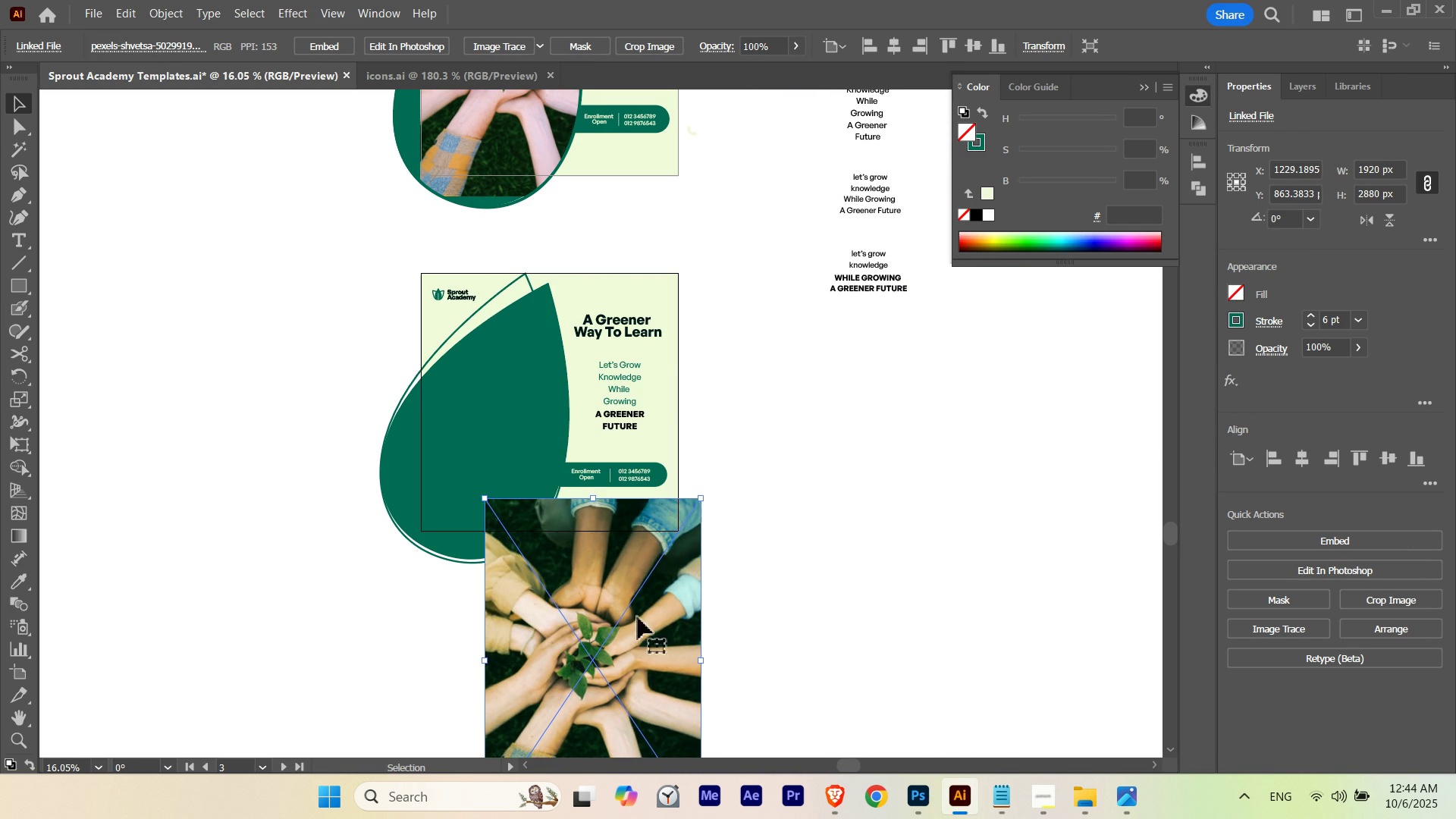 
left_click_drag(start_coordinate=[638, 617], to_coordinate=[548, 408])
 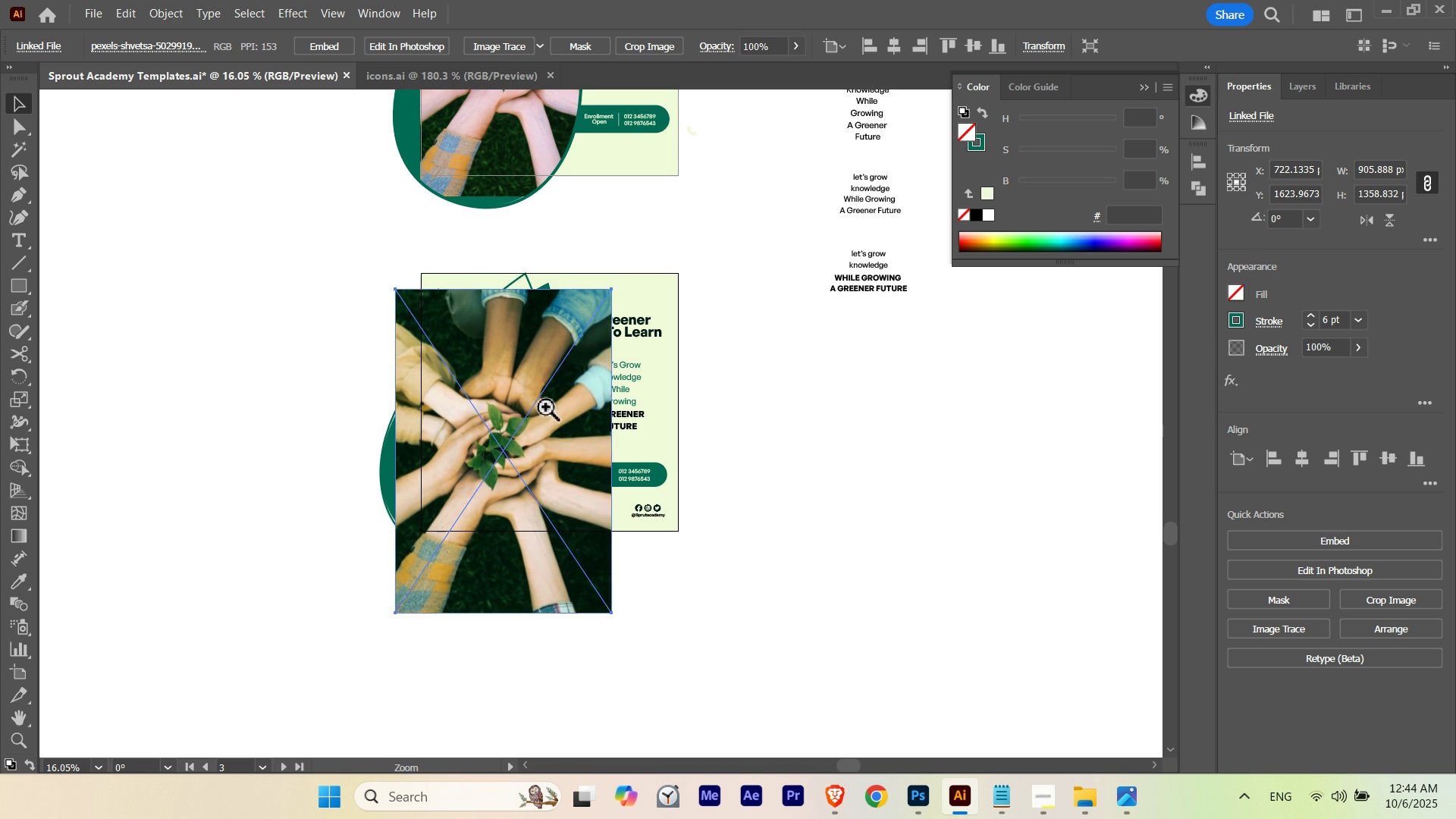 
hold_key(key=ControlLeft, duration=0.8)
 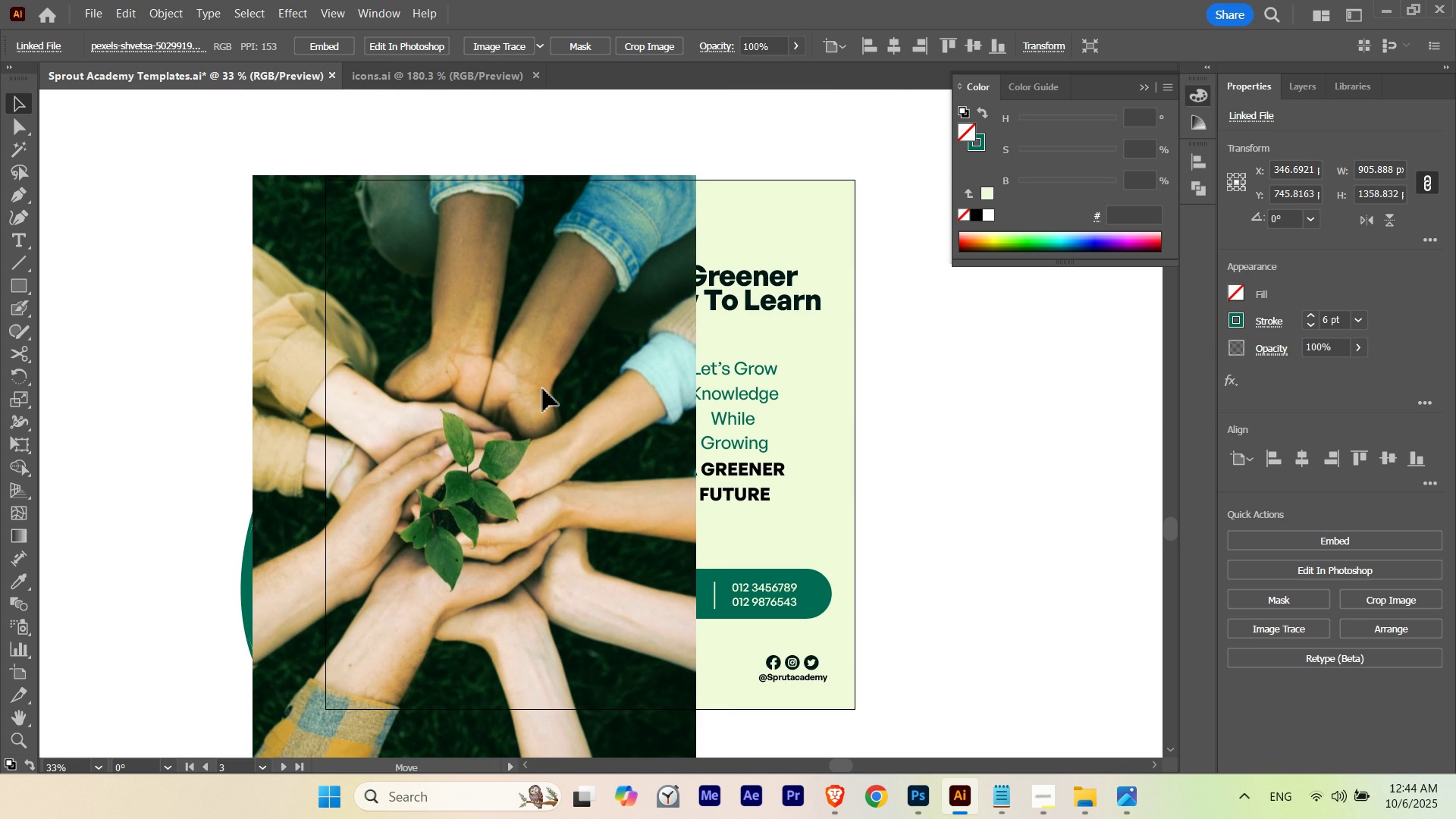 
hold_key(key=Space, duration=0.76)
 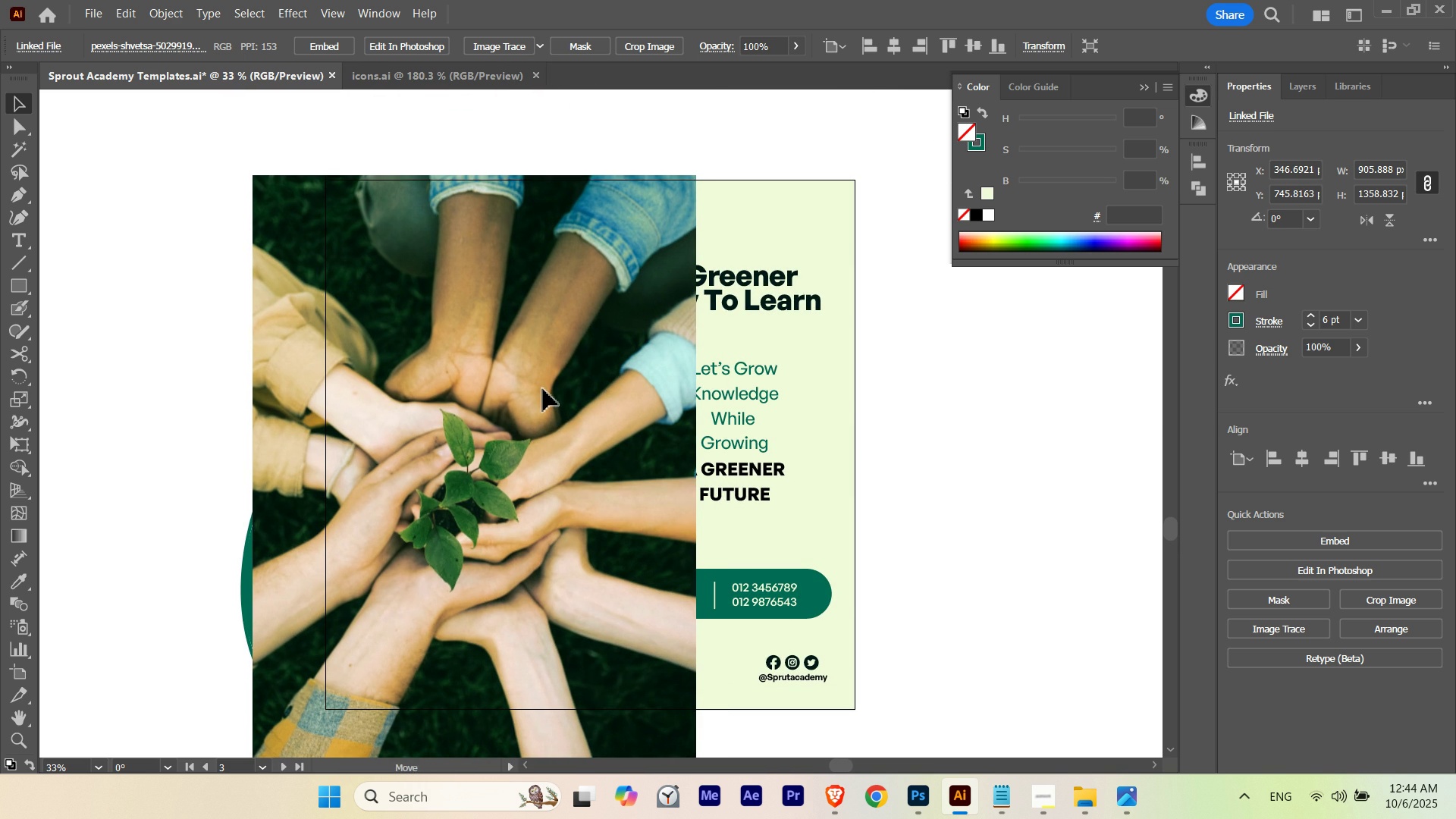 
left_click_drag(start_coordinate=[511, 362], to_coordinate=[669, 356])
 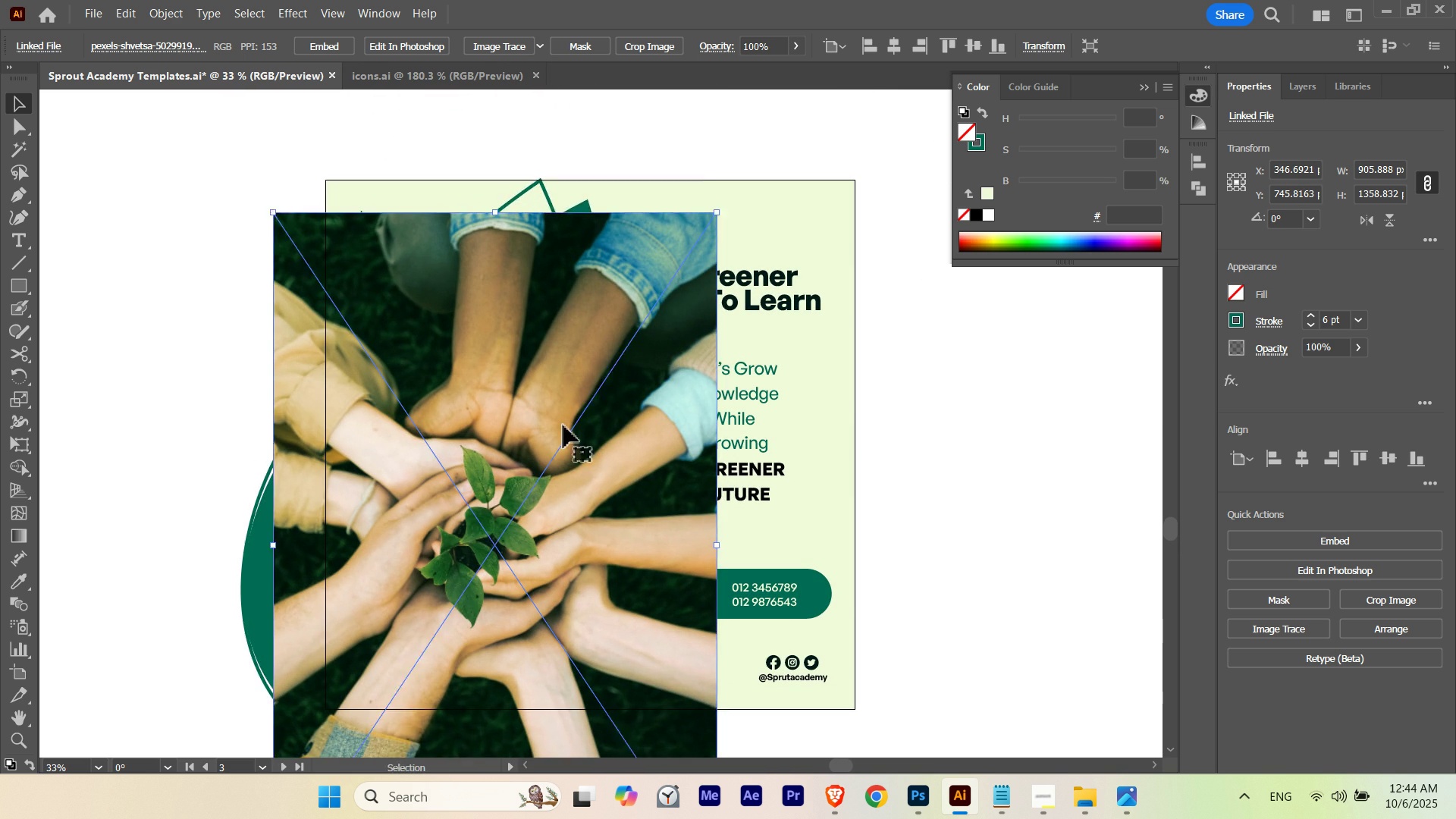 
left_click_drag(start_coordinate=[563, 425], to_coordinate=[543, 389])
 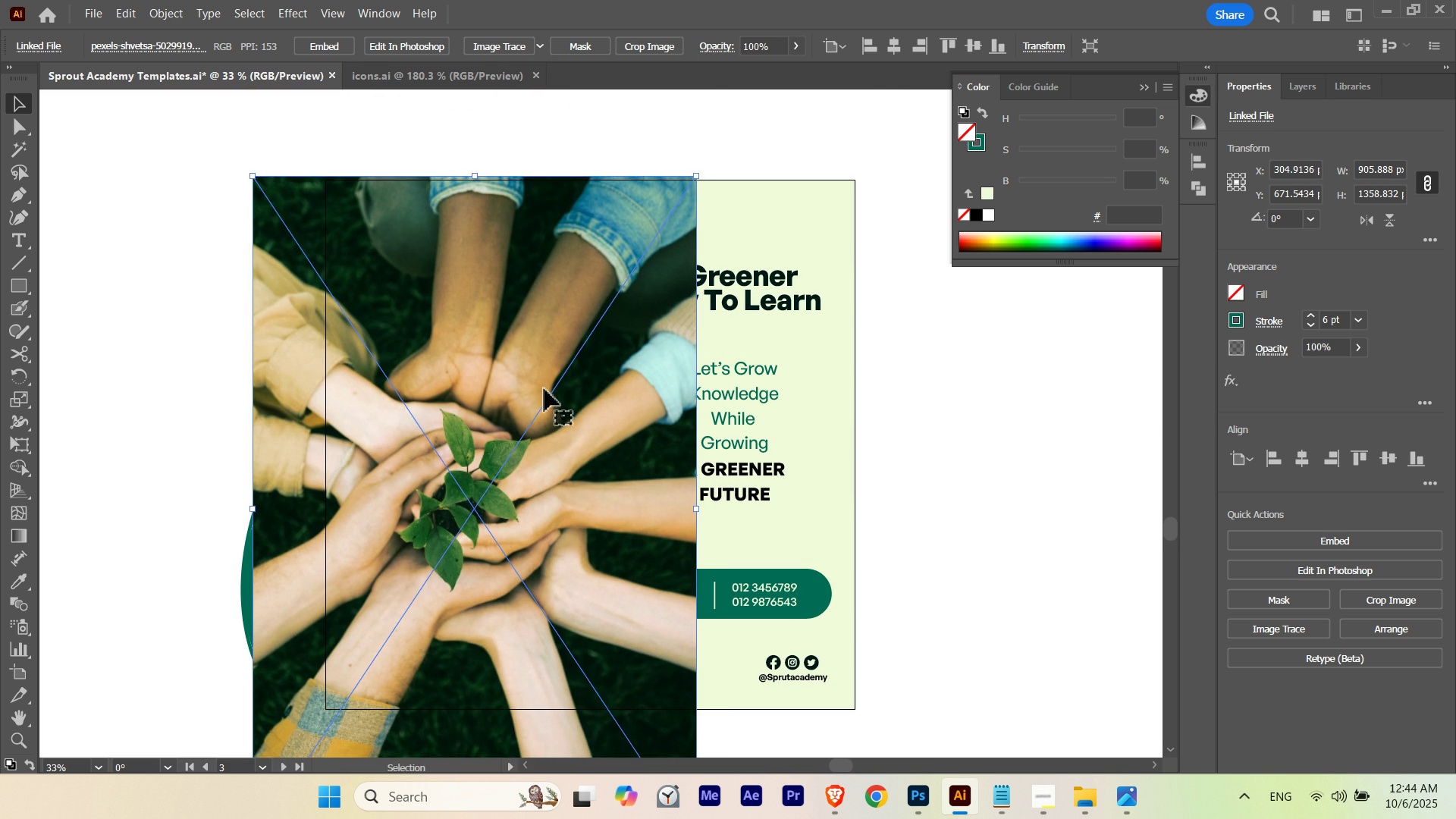 
key(Control+BracketLeft)
 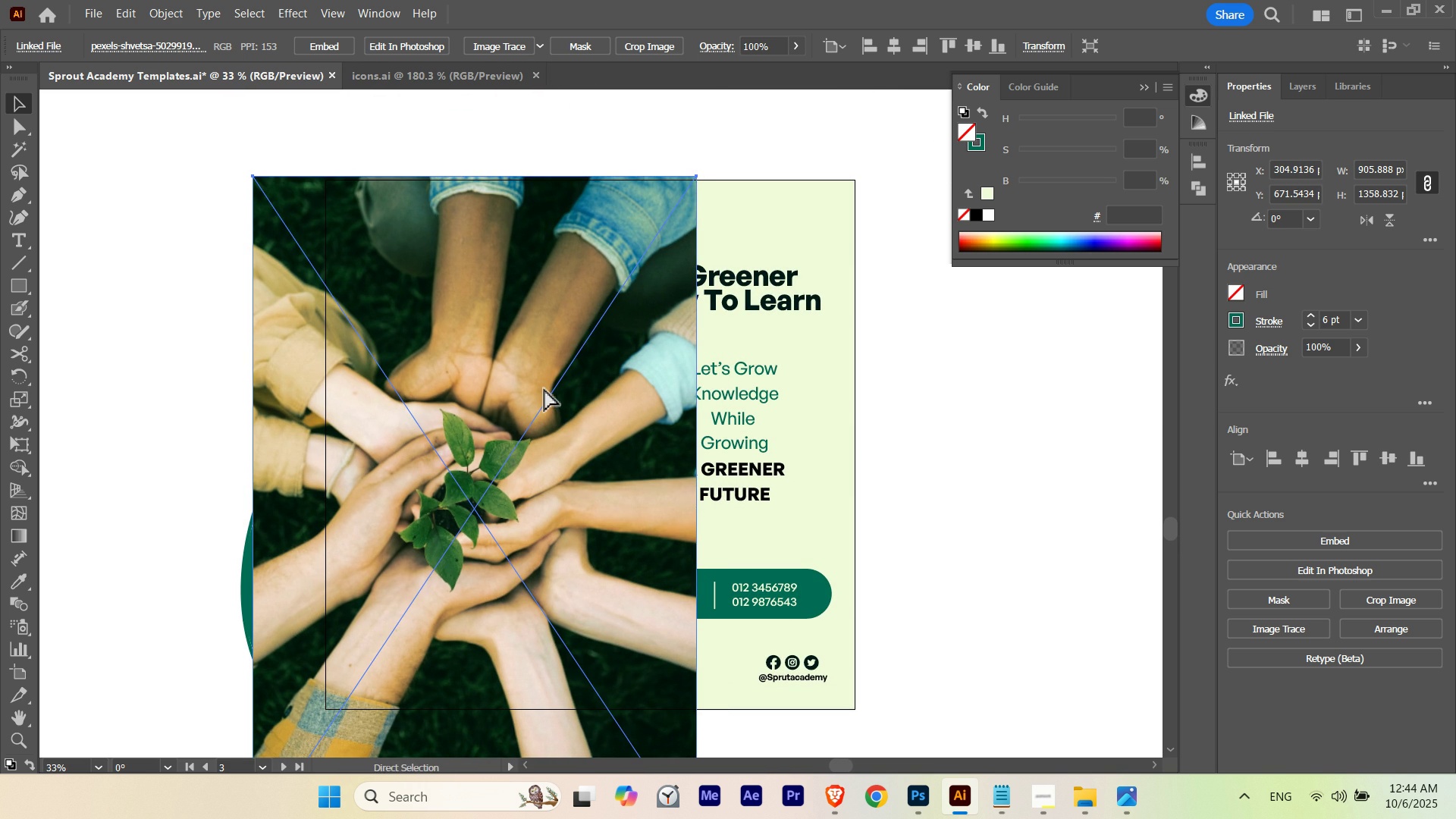 
key(Control+BracketLeft)
 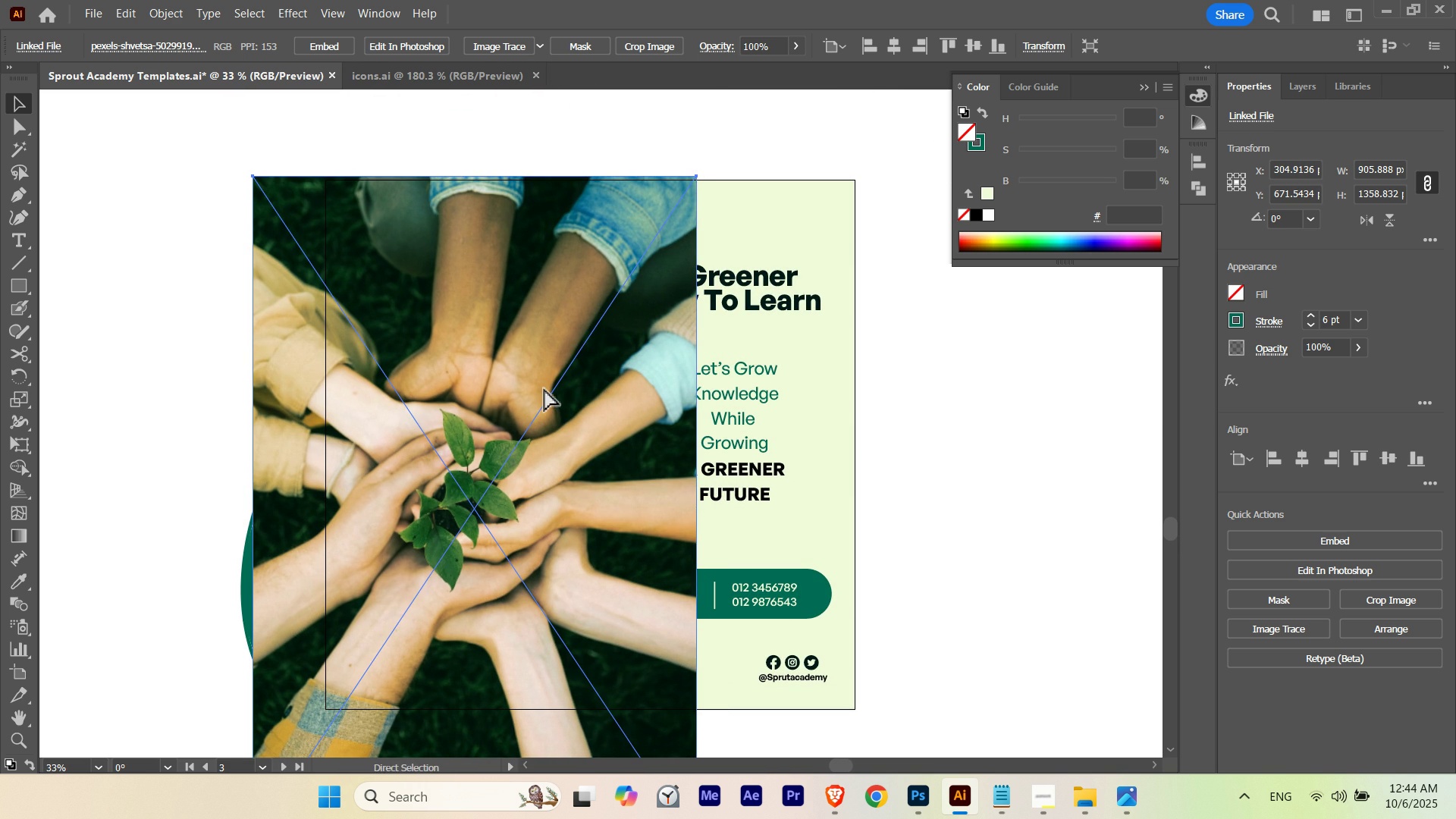 
key(Control+BracketLeft)
 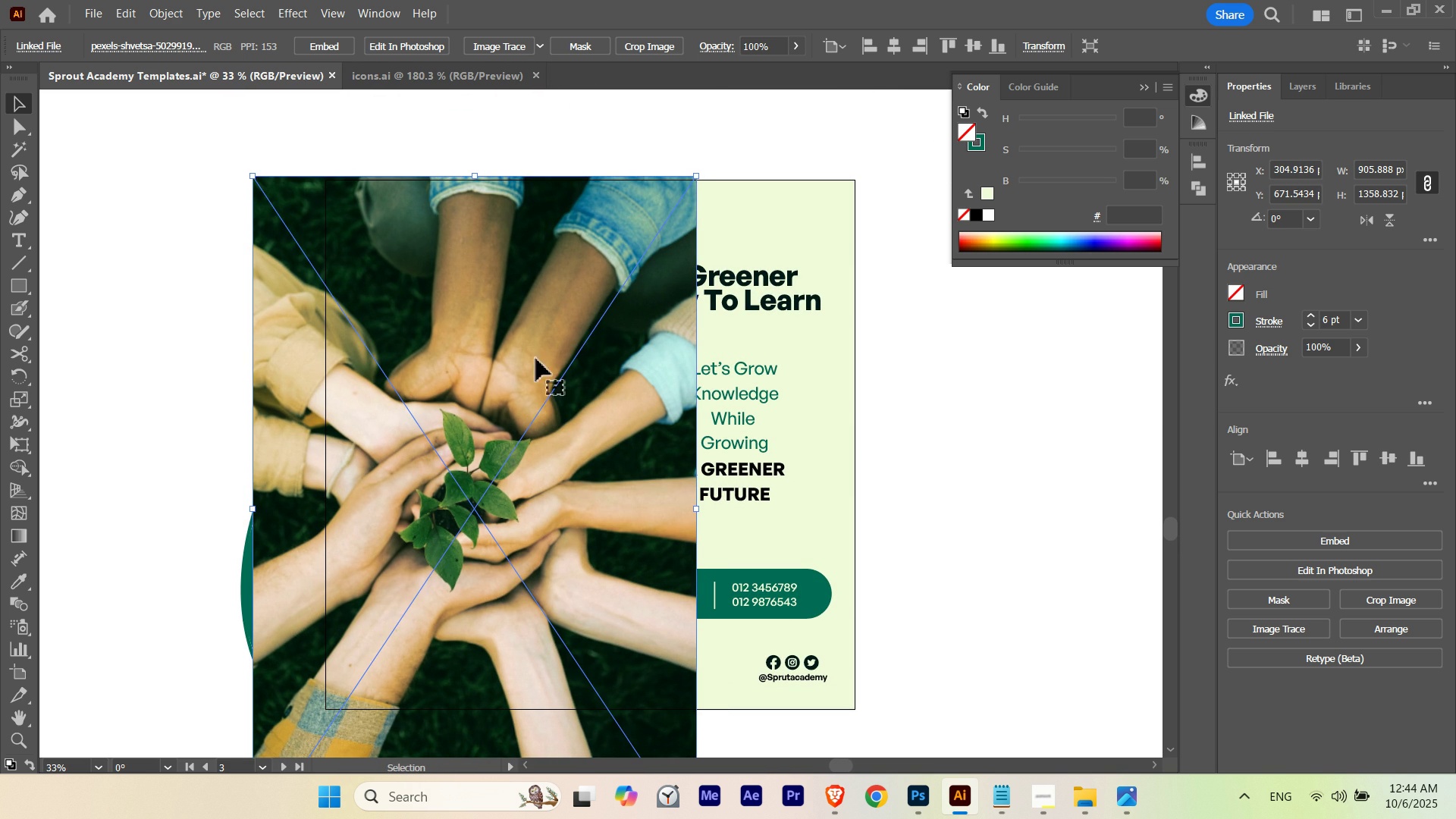 
left_click_drag(start_coordinate=[553, 318], to_coordinate=[549, 364])
 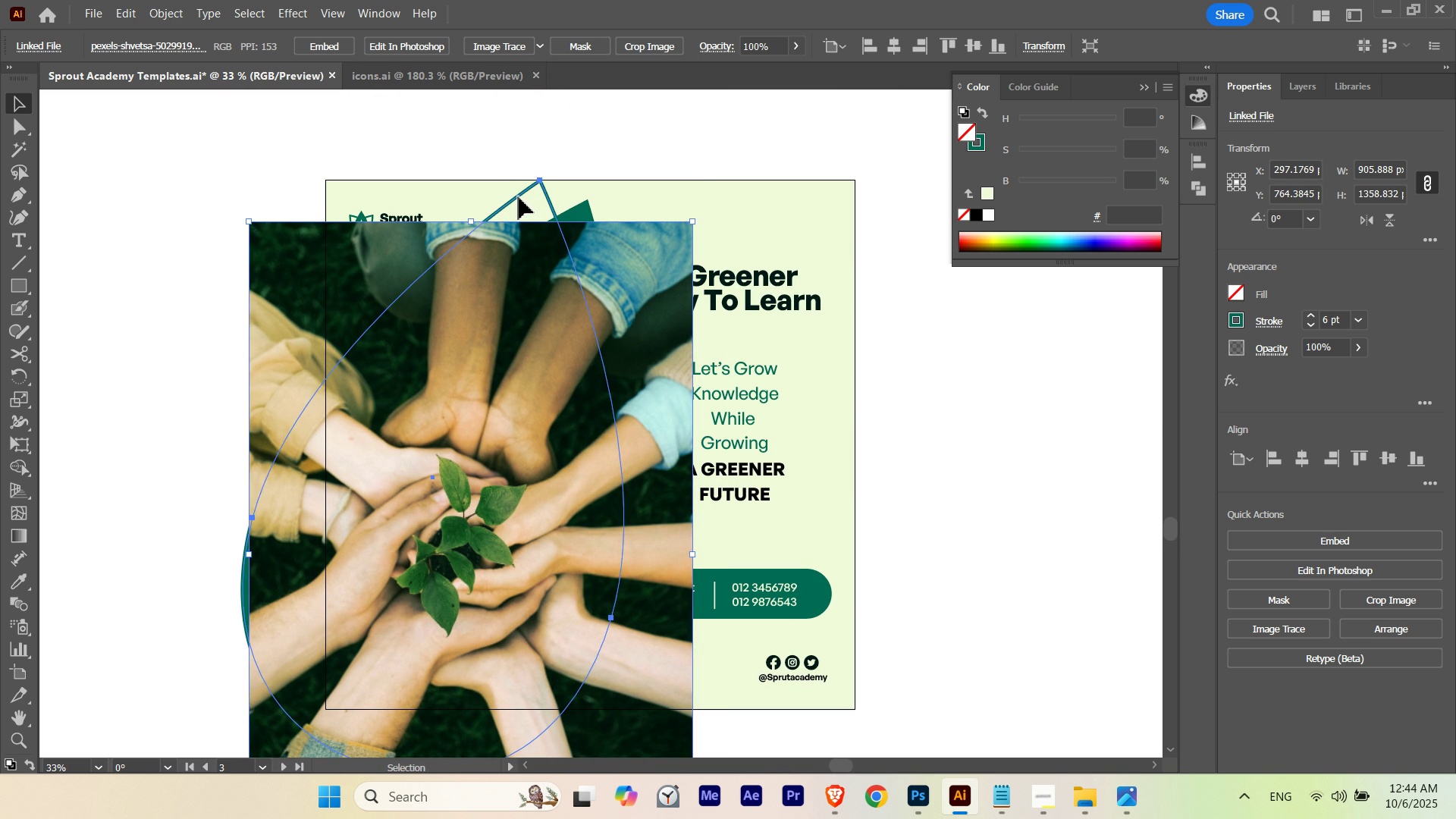 
left_click([519, 197])
 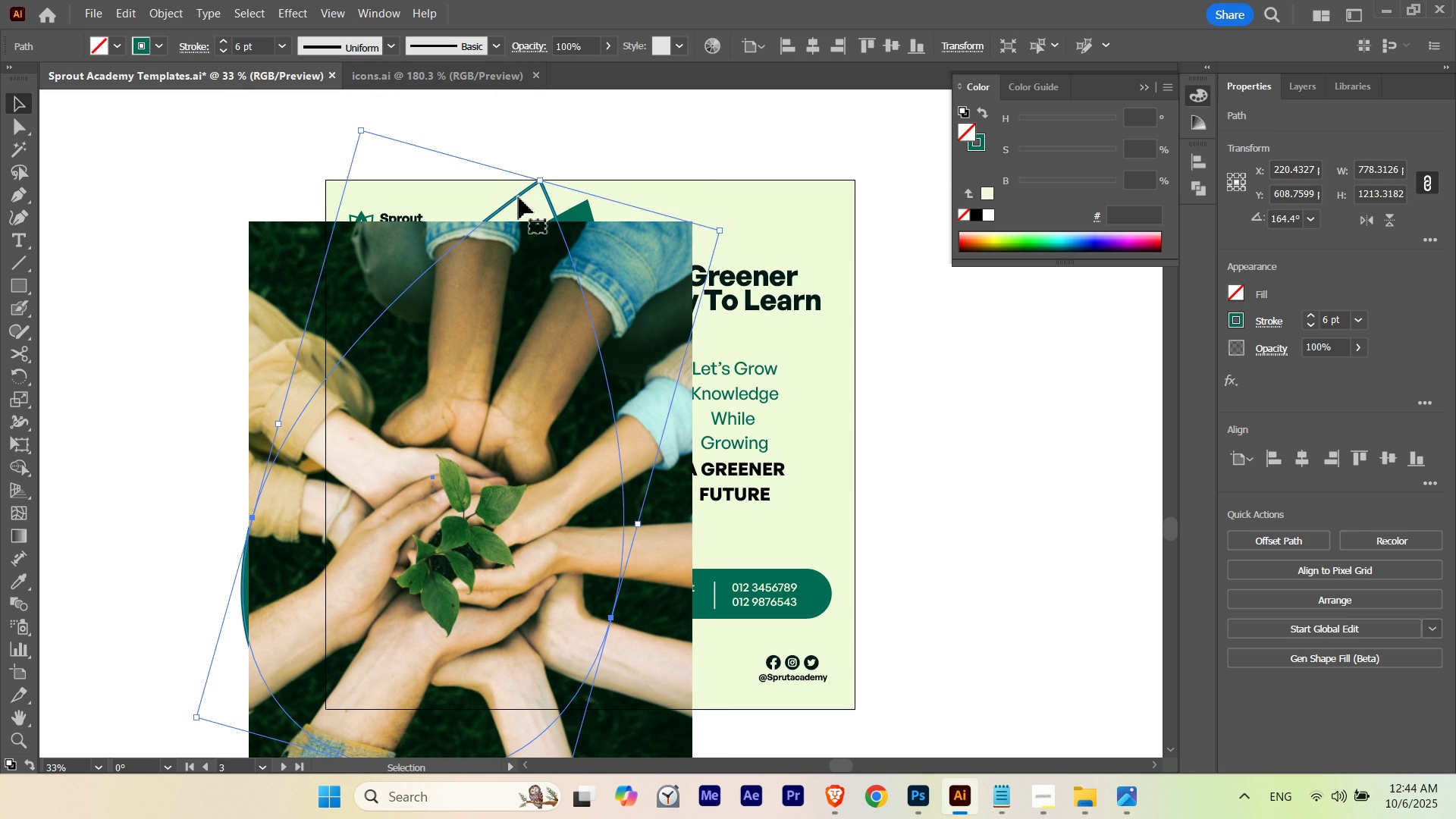 
key(Control+Shift+BracketRight)
 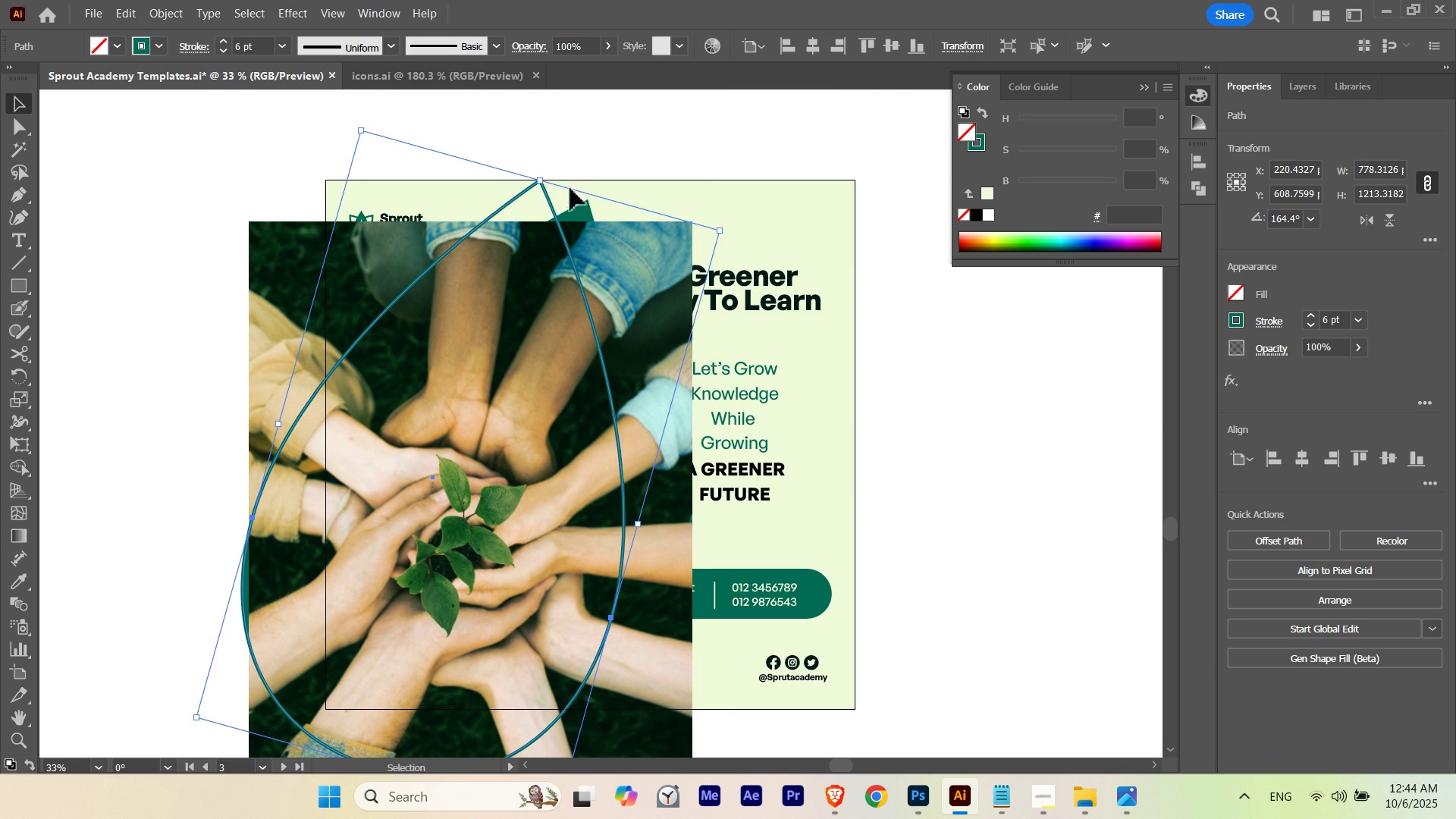 
left_click_drag(start_coordinate=[517, 361], to_coordinate=[514, 316])
 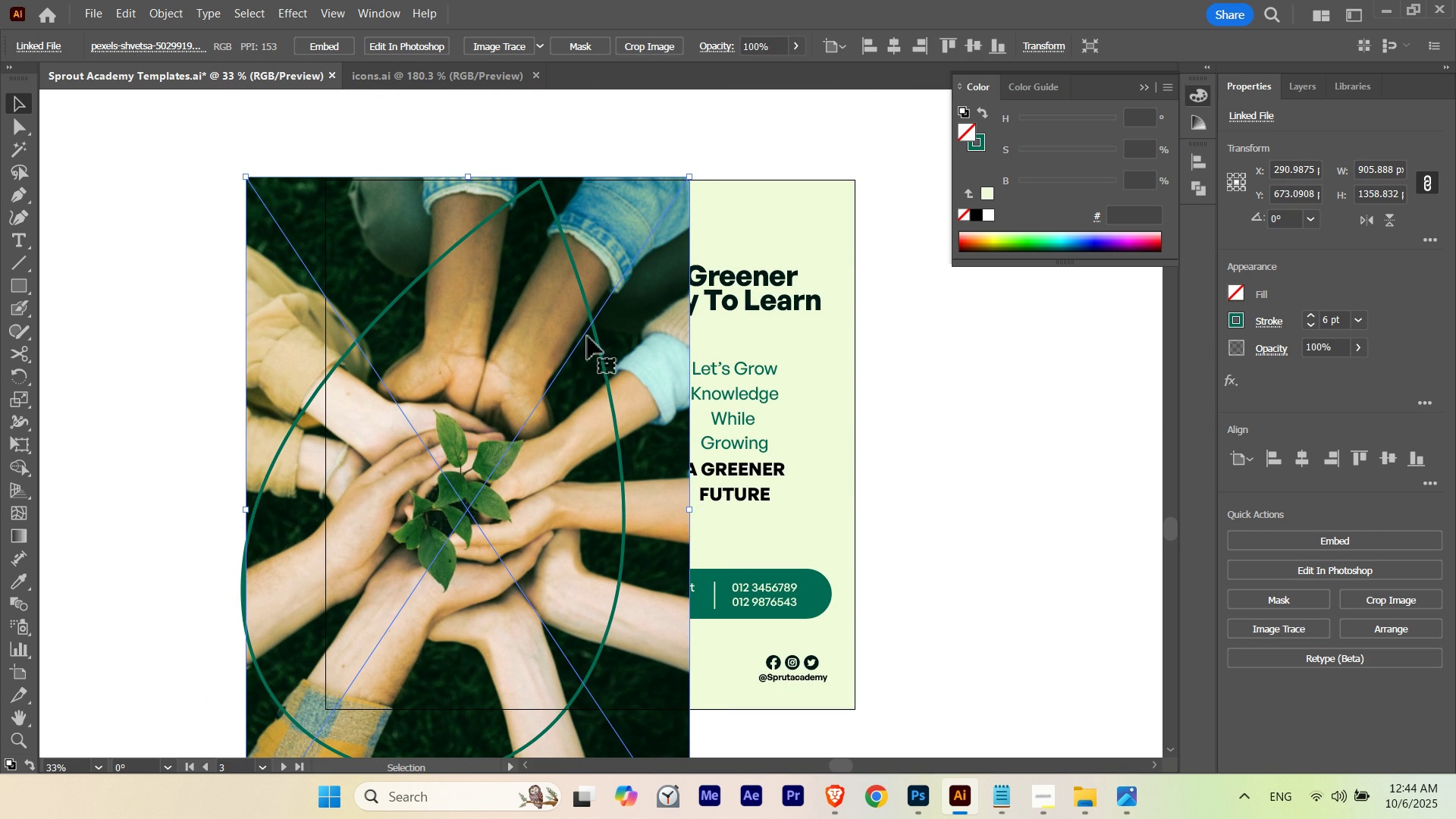 
left_click_drag(start_coordinate=[629, 288], to_coordinate=[661, 287])
 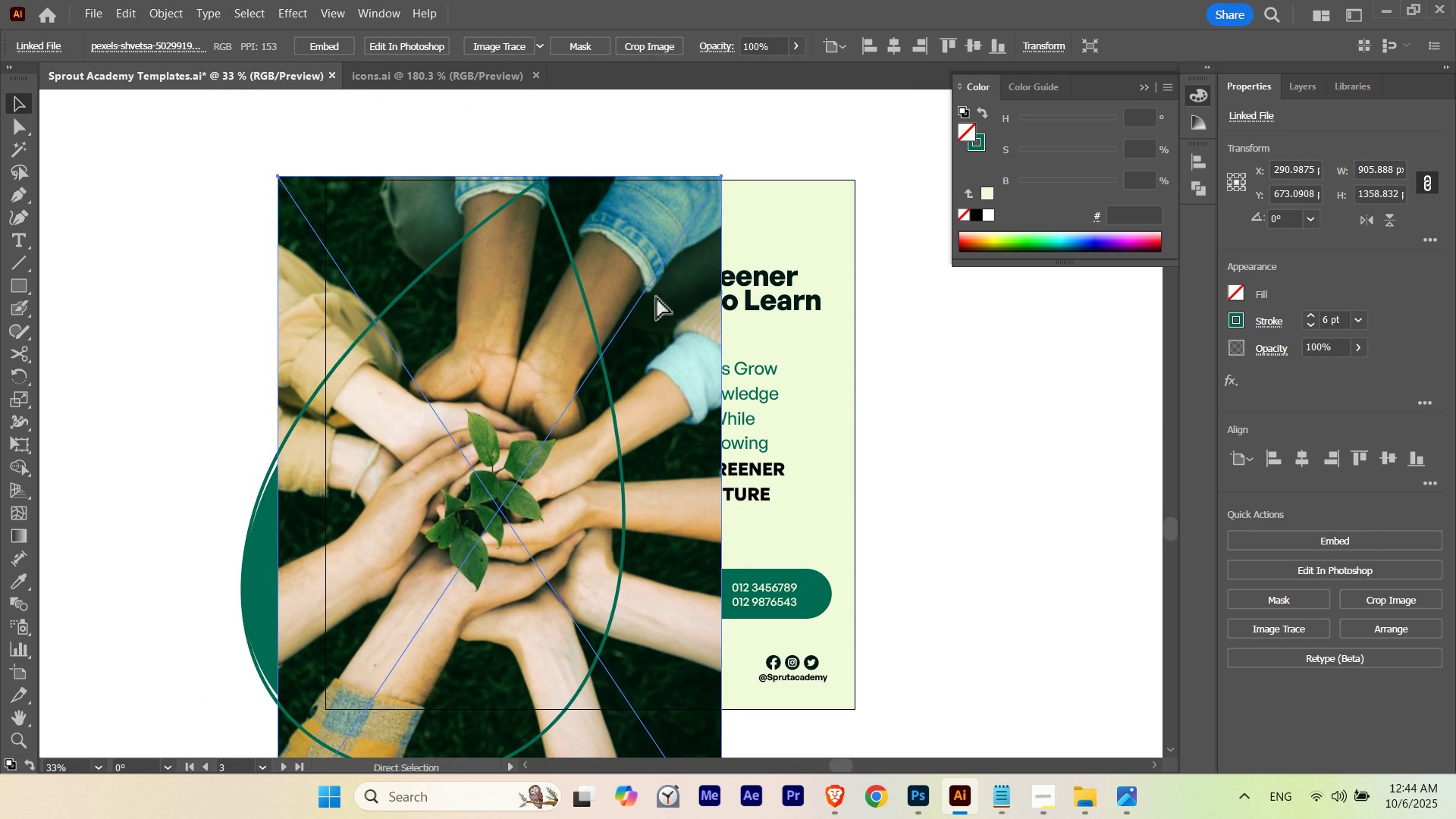 
hold_key(key=ControlLeft, duration=0.37)
 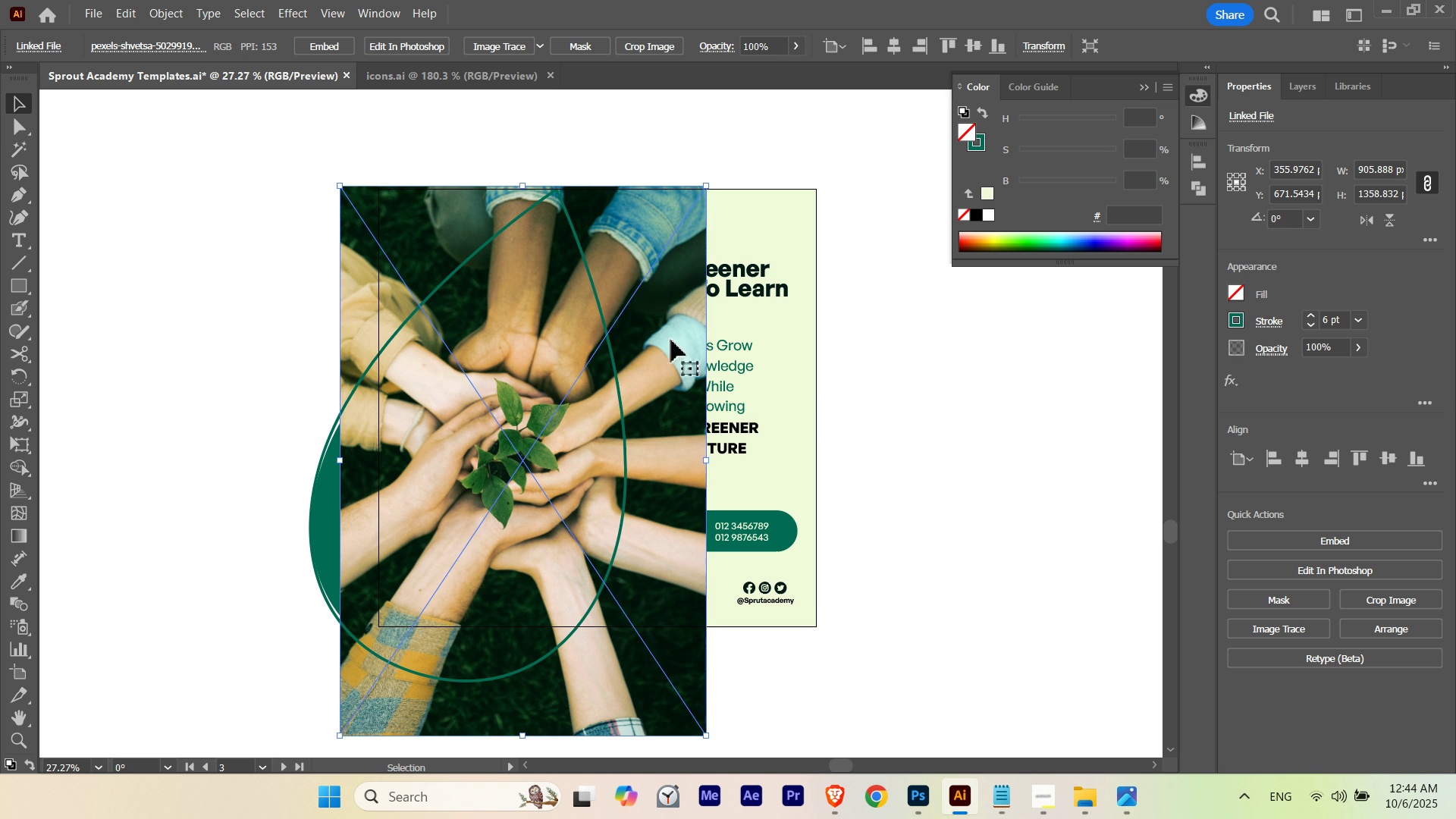 
hold_key(key=Space, duration=0.81)
 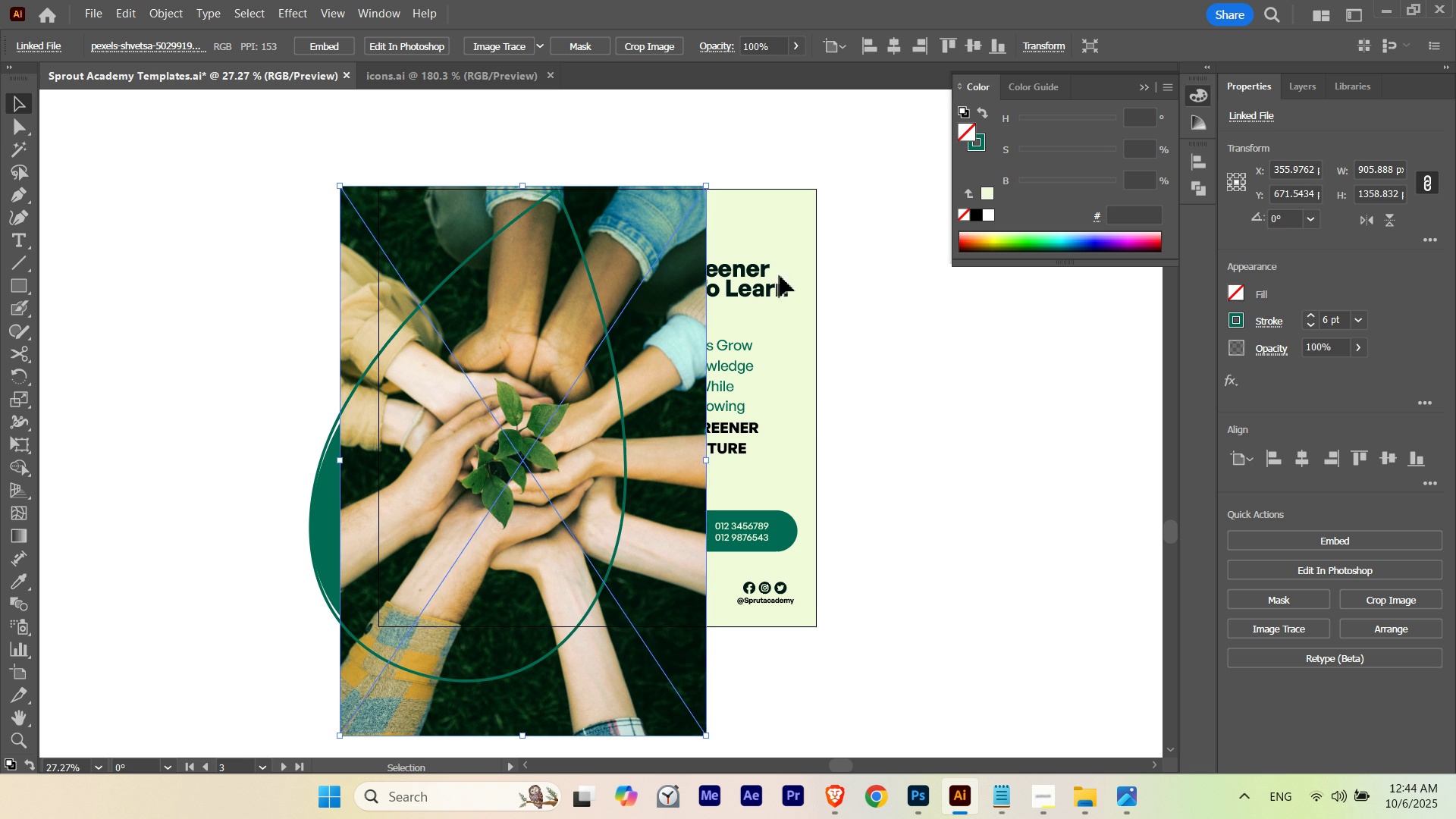 
left_click_drag(start_coordinate=[656, 293], to_coordinate=[615, 318])
 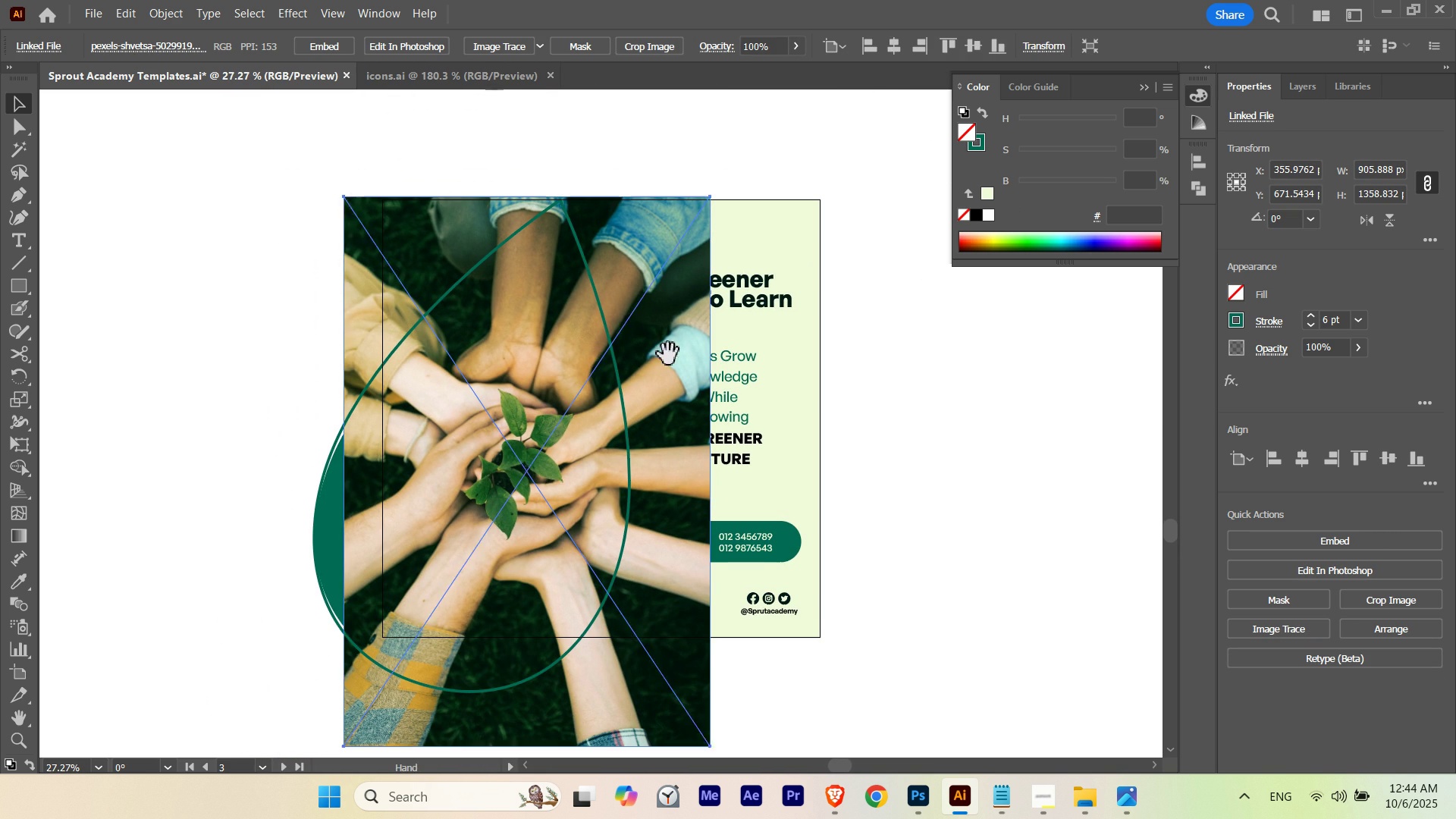 
left_click_drag(start_coordinate=[670, 356], to_coordinate=[665, 345])
 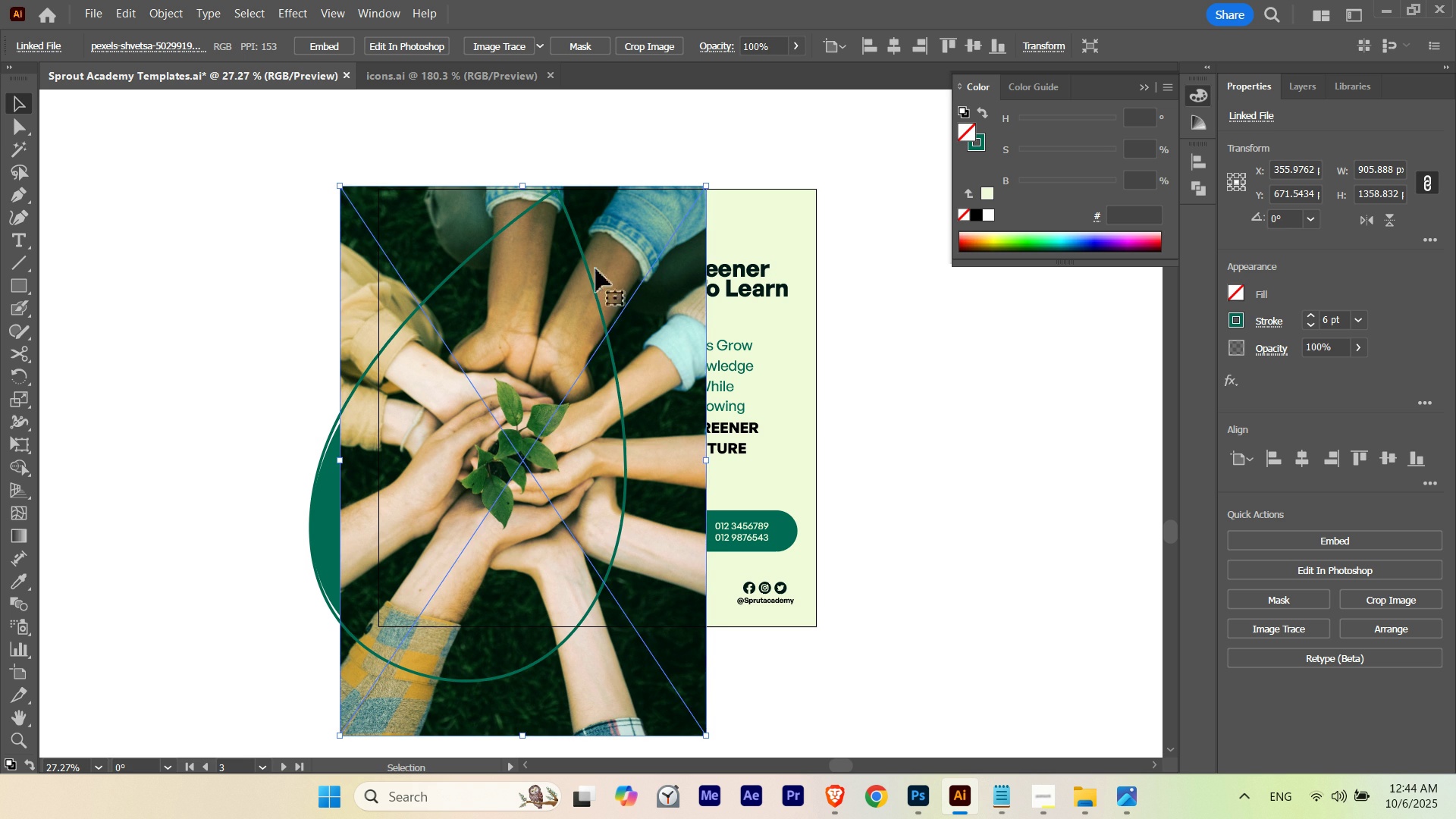 
hold_key(key=ShiftLeft, duration=0.75)
 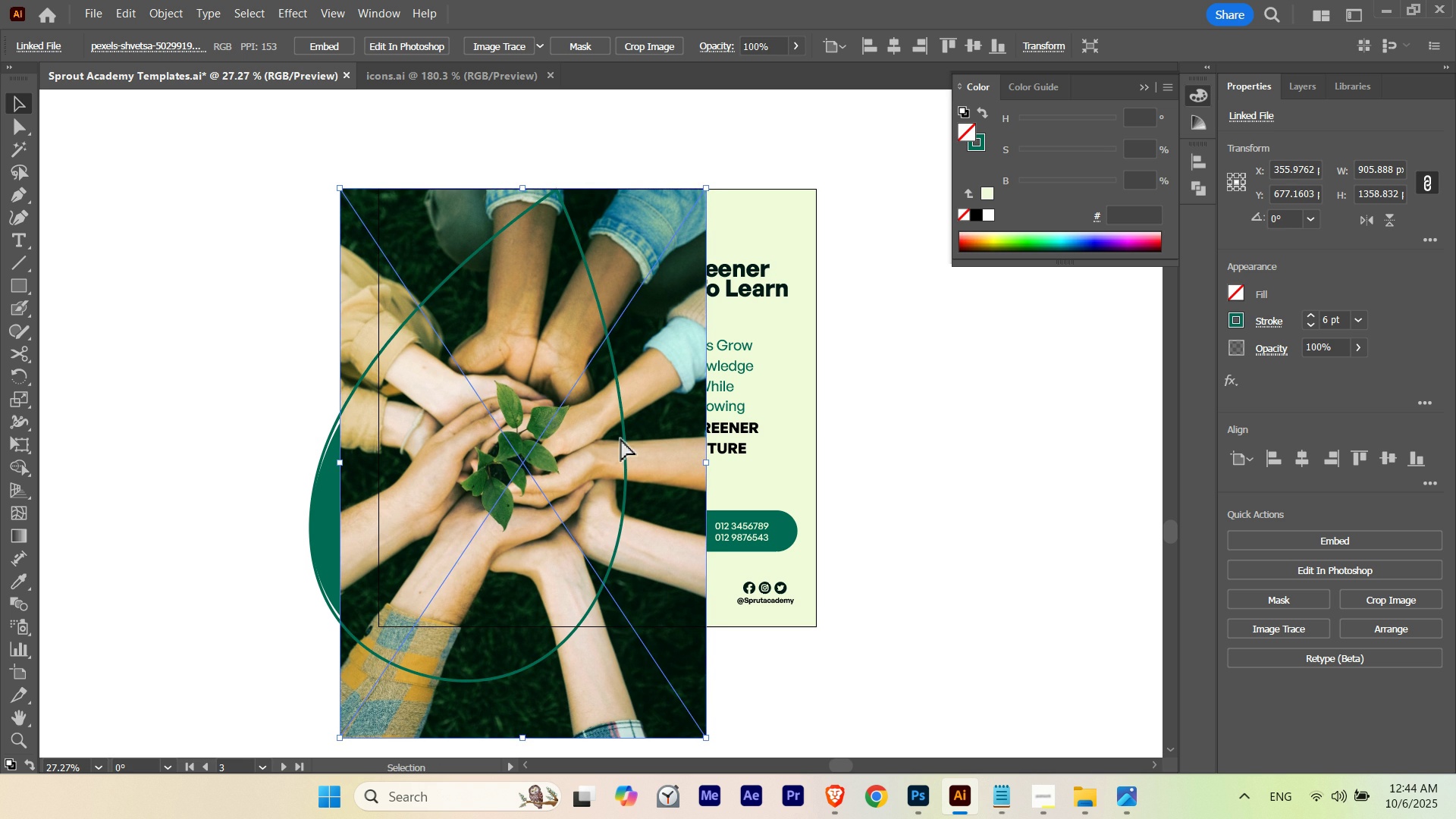 
key(Control+U)
 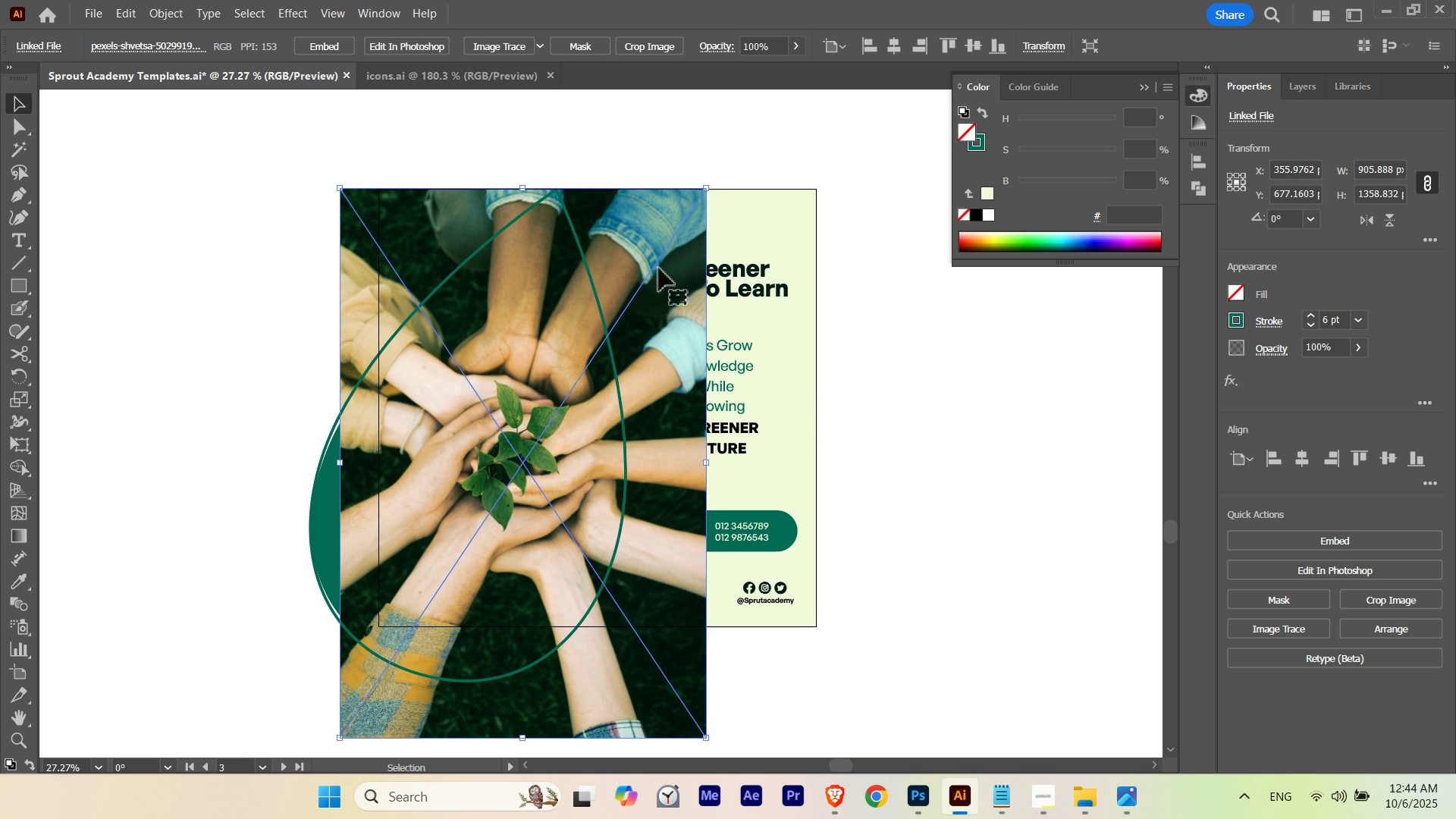 
left_click_drag(start_coordinate=[651, 232], to_coordinate=[650, 254])
 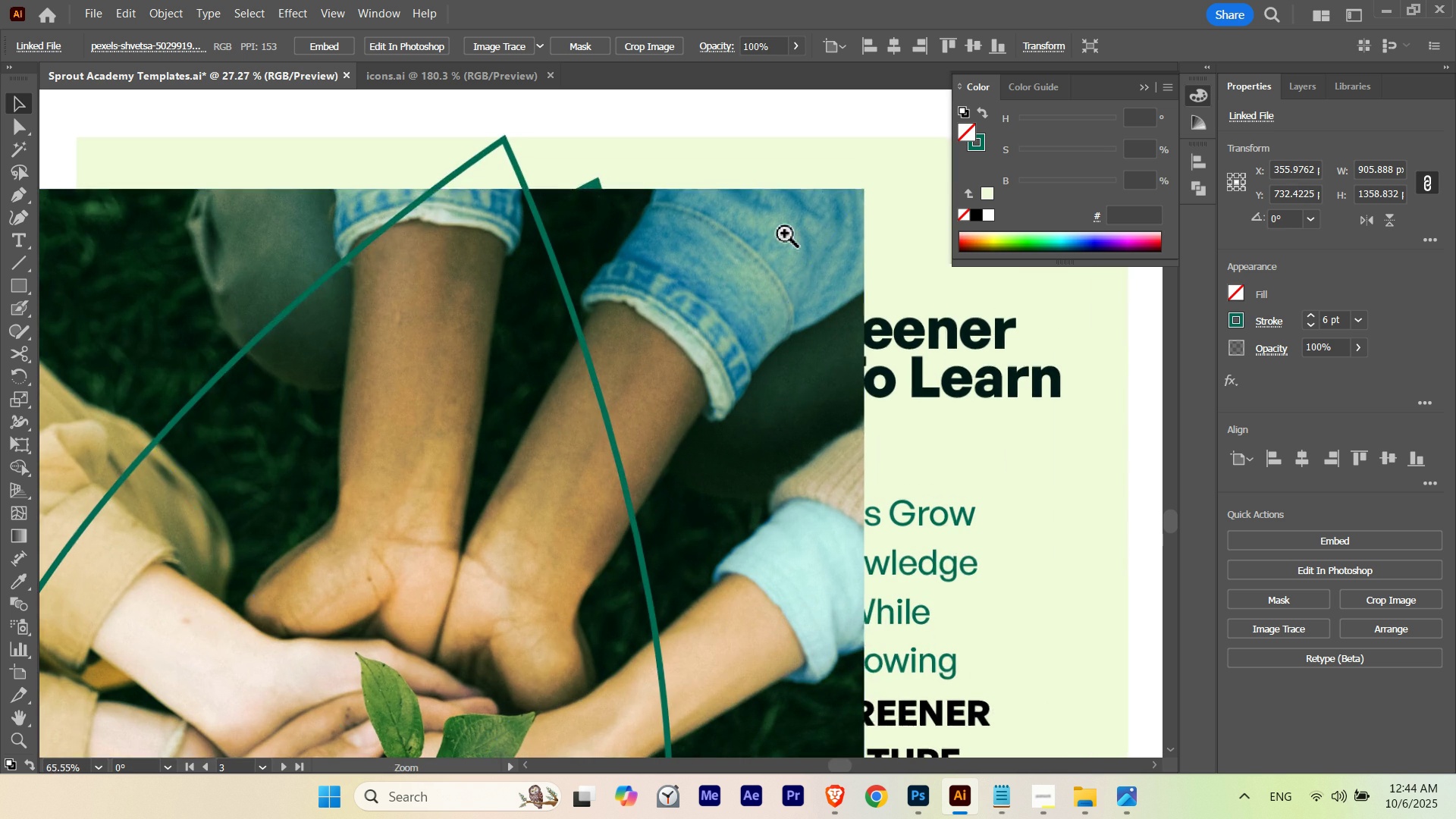 
hold_key(key=ShiftLeft, duration=0.36)
 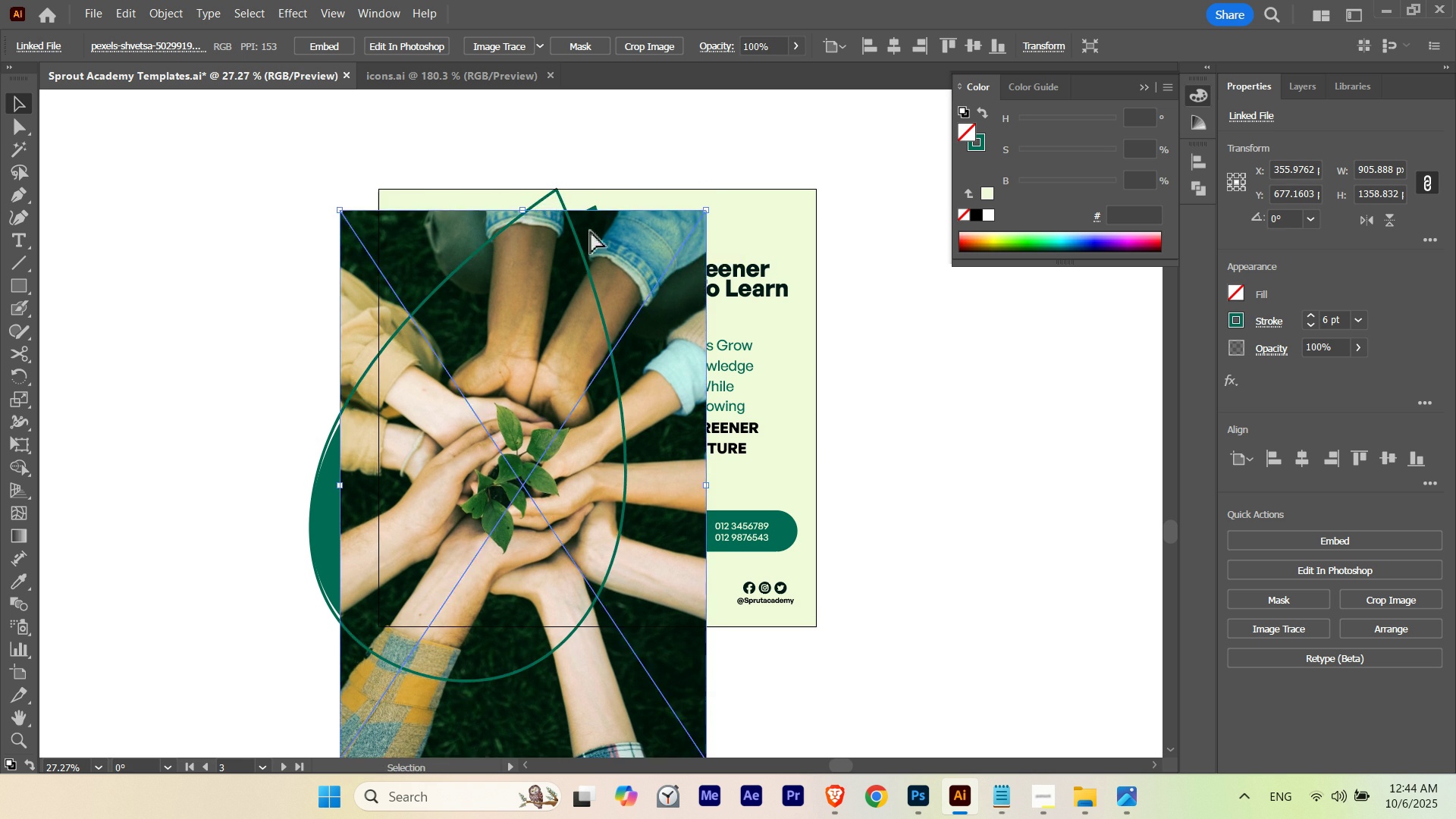 
hold_key(key=ControlLeft, duration=0.32)
 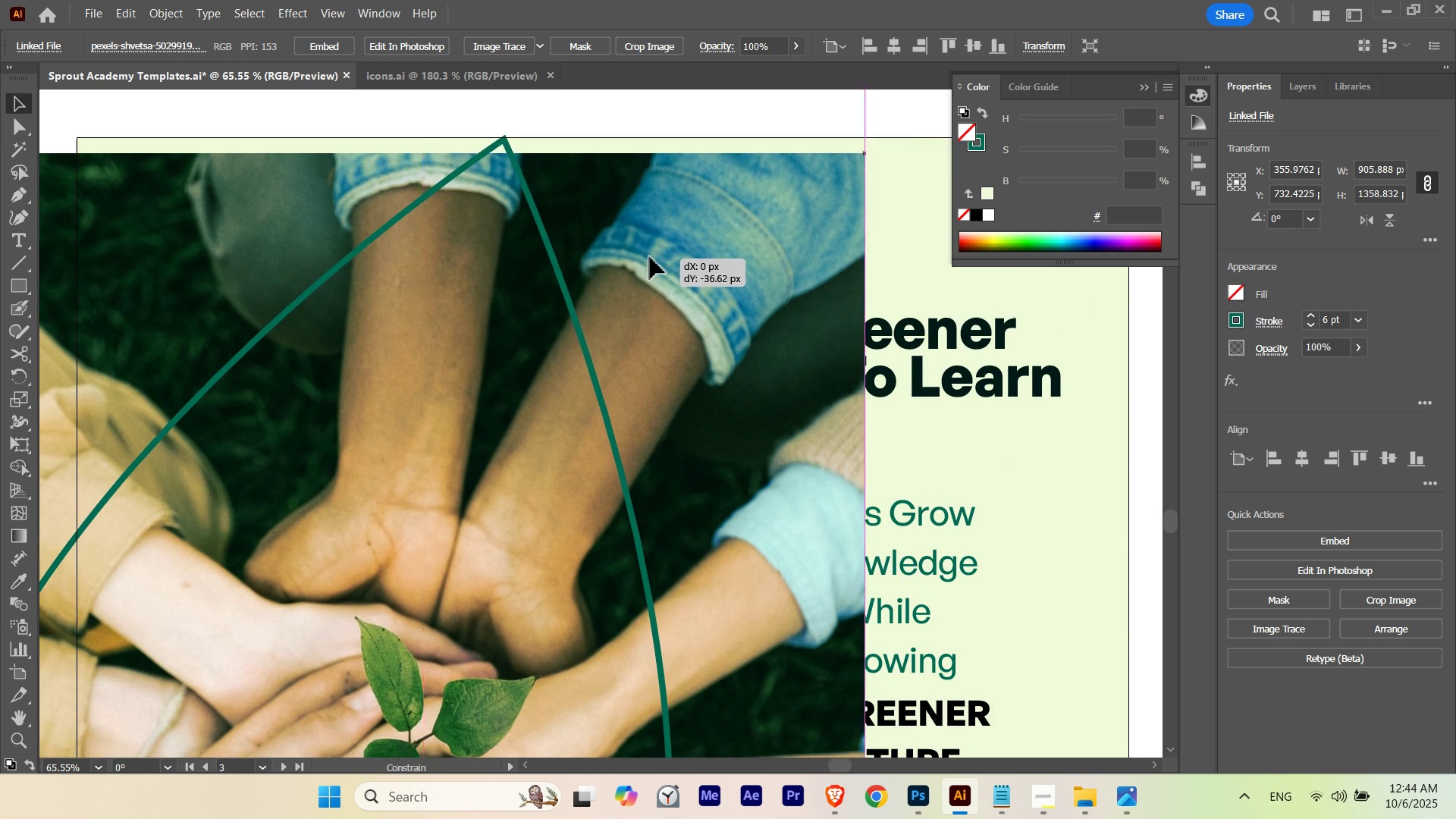 
hold_key(key=Space, duration=0.34)
 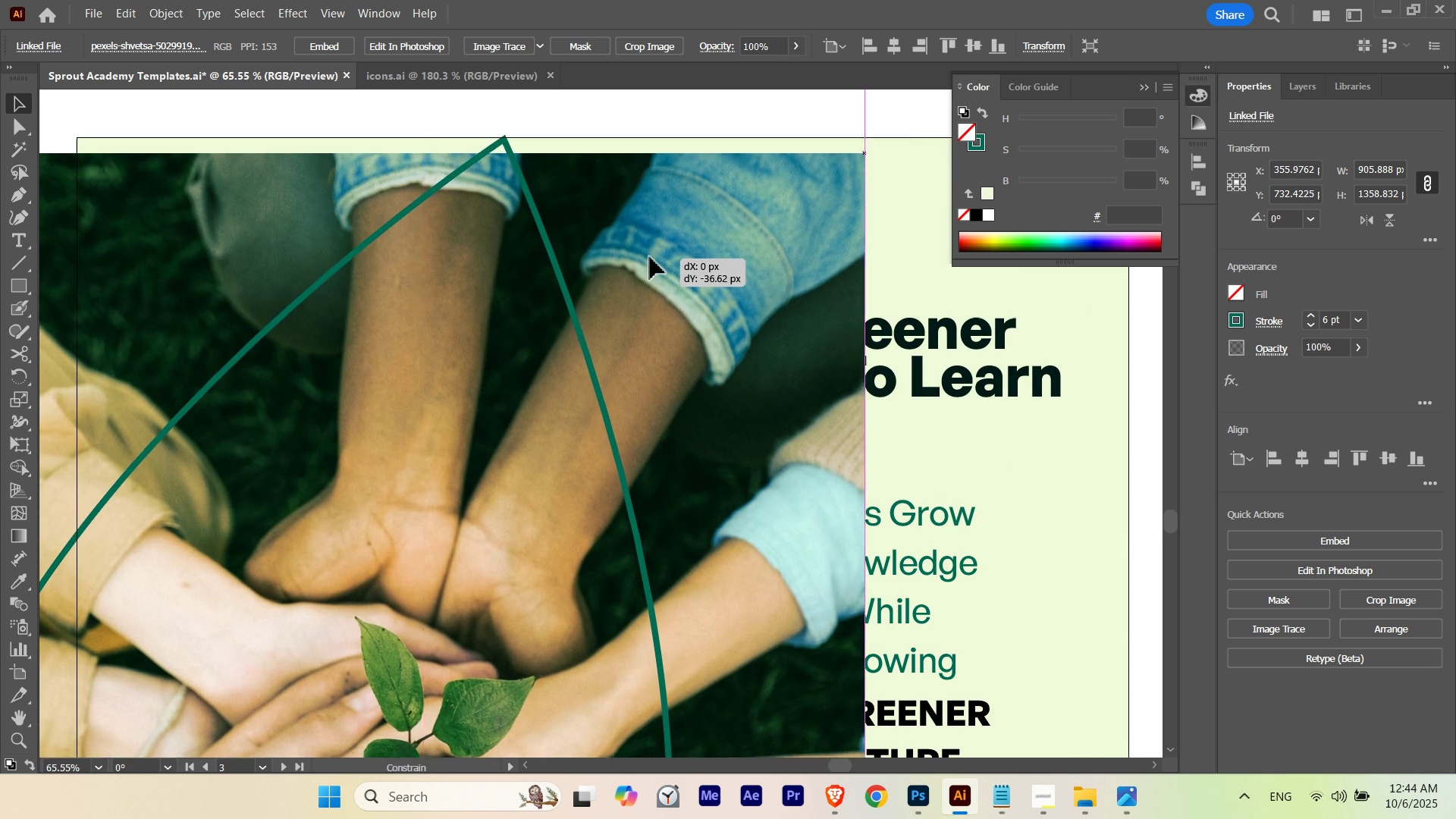 
left_click_drag(start_coordinate=[594, 225], to_coordinate=[786, 231])
 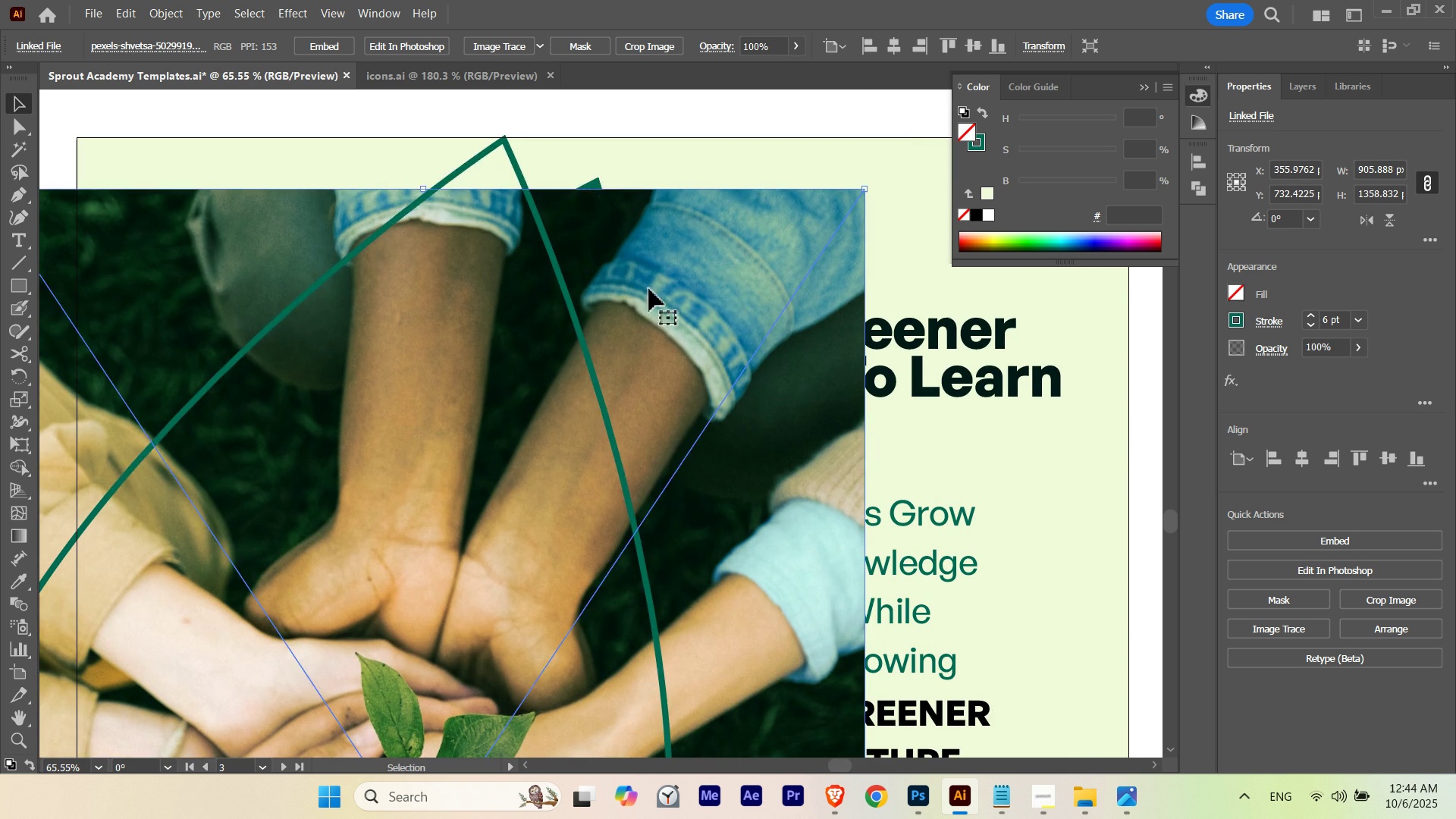 
left_click_drag(start_coordinate=[649, 294], to_coordinate=[654, 243])
 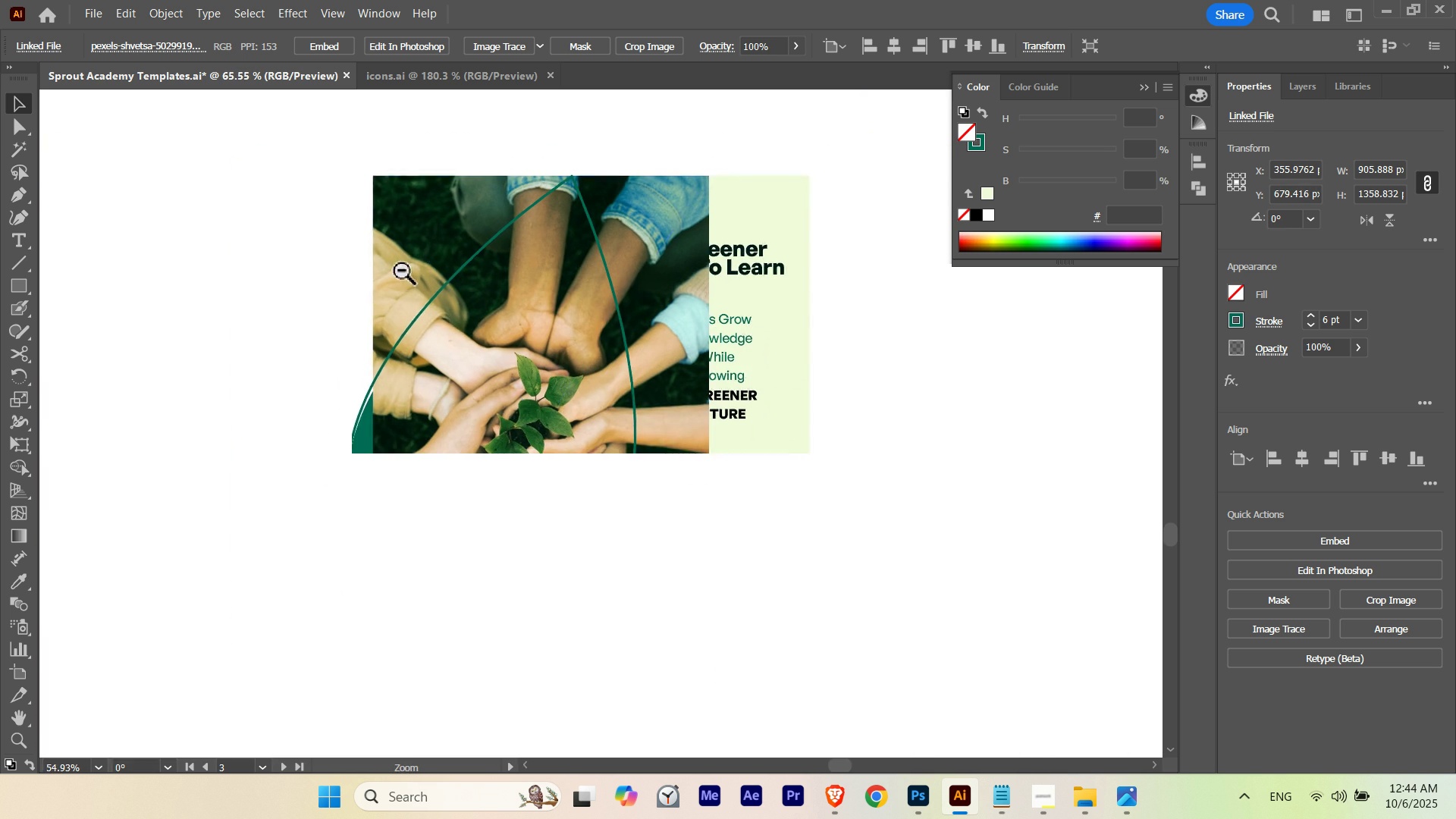 
hold_key(key=ShiftLeft, duration=1.8)
 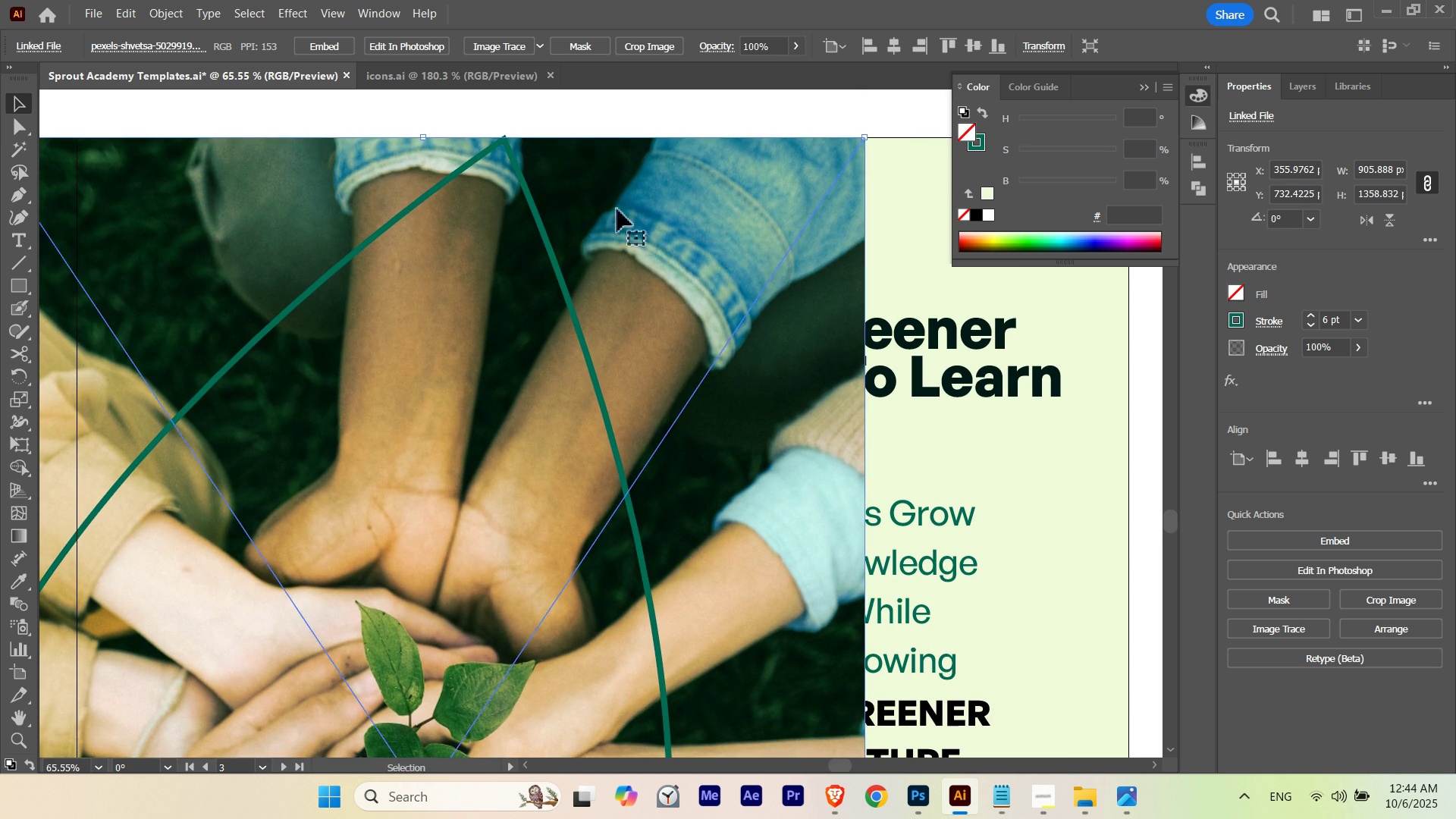 
hold_key(key=ControlLeft, duration=0.44)
 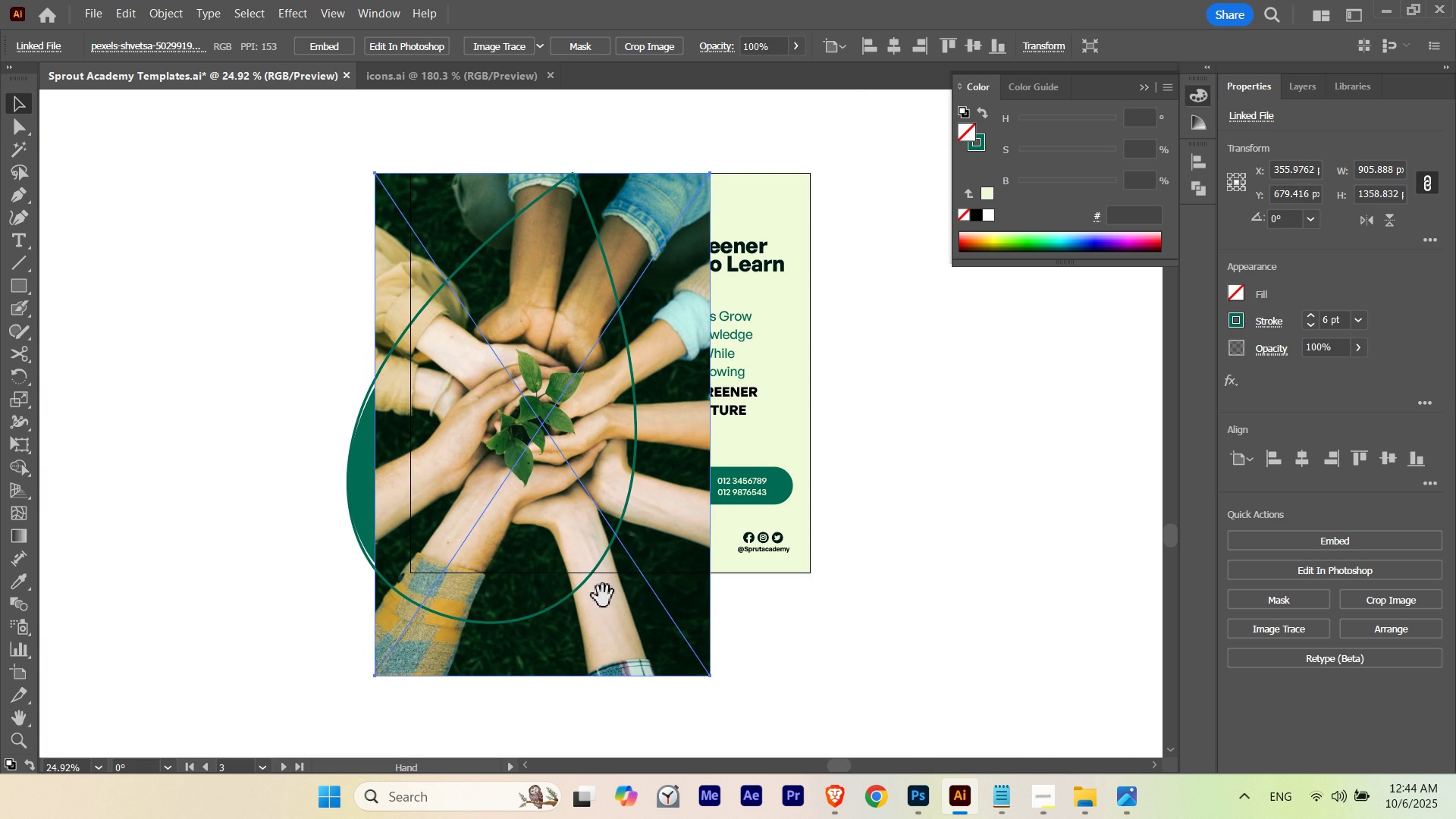 
hold_key(key=Space, duration=1.0)
 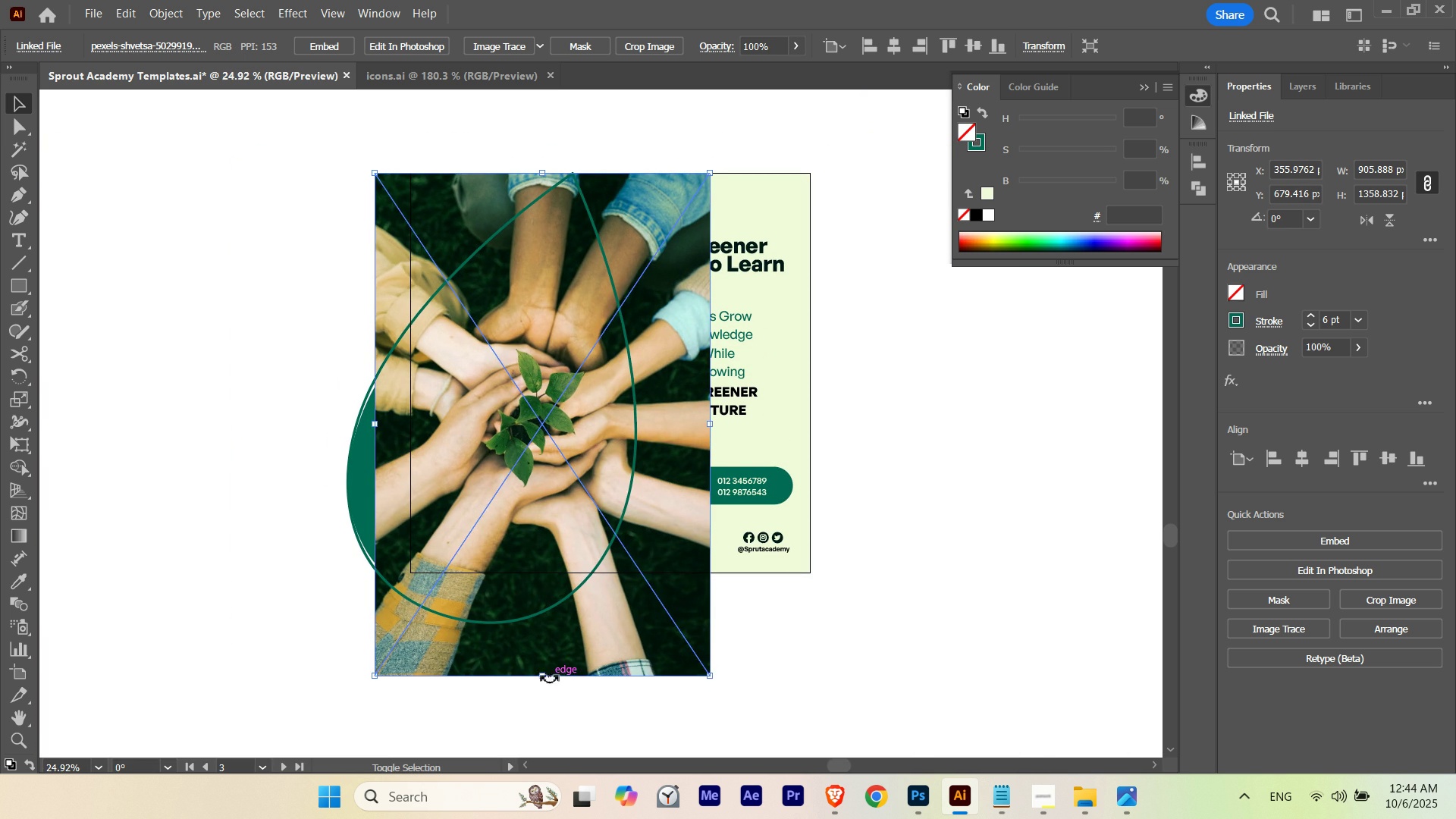 
left_click_drag(start_coordinate=[613, 199], to_coordinate=[402, 271])
 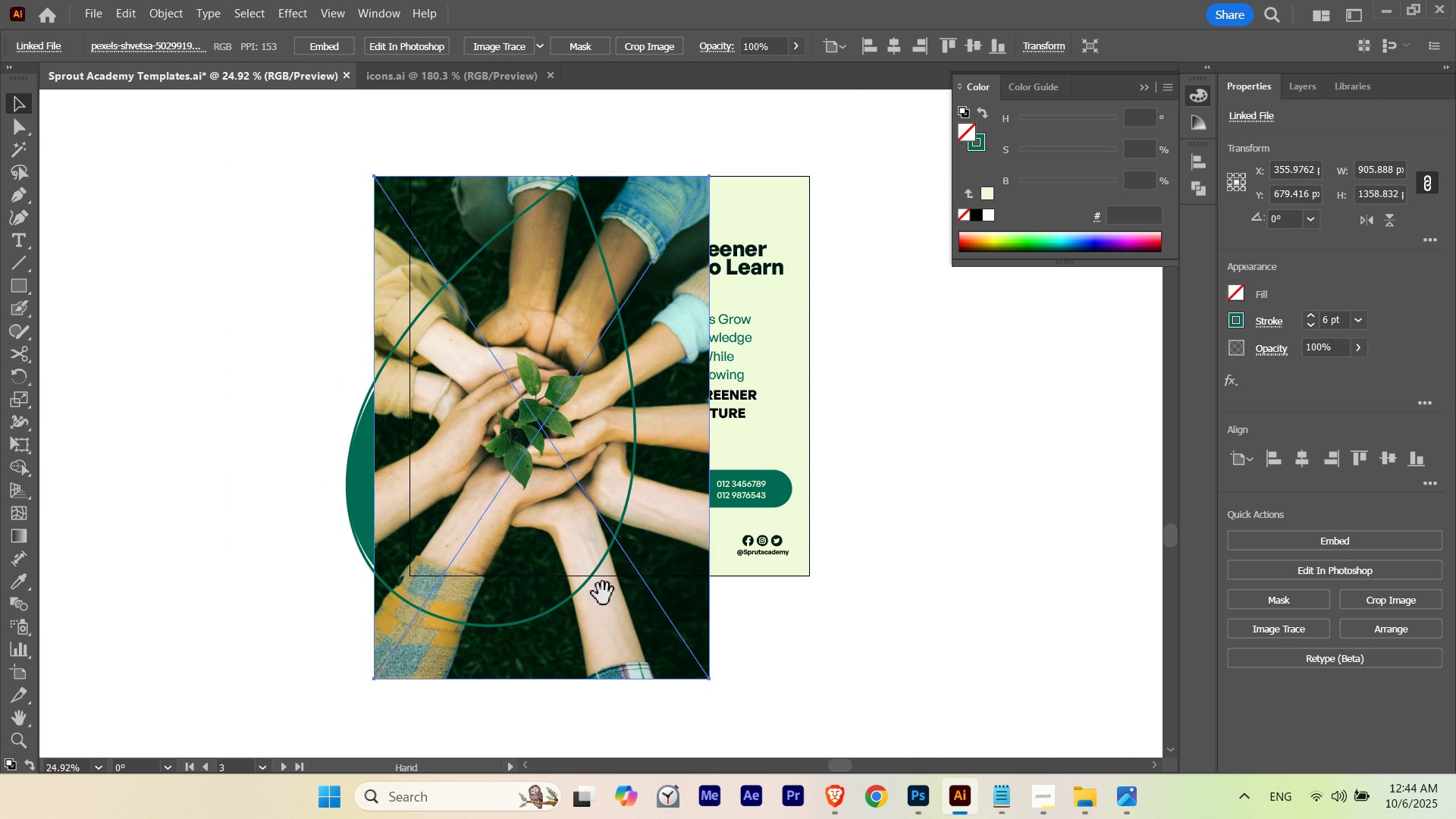 
left_click_drag(start_coordinate=[603, 588], to_coordinate=[604, 584])
 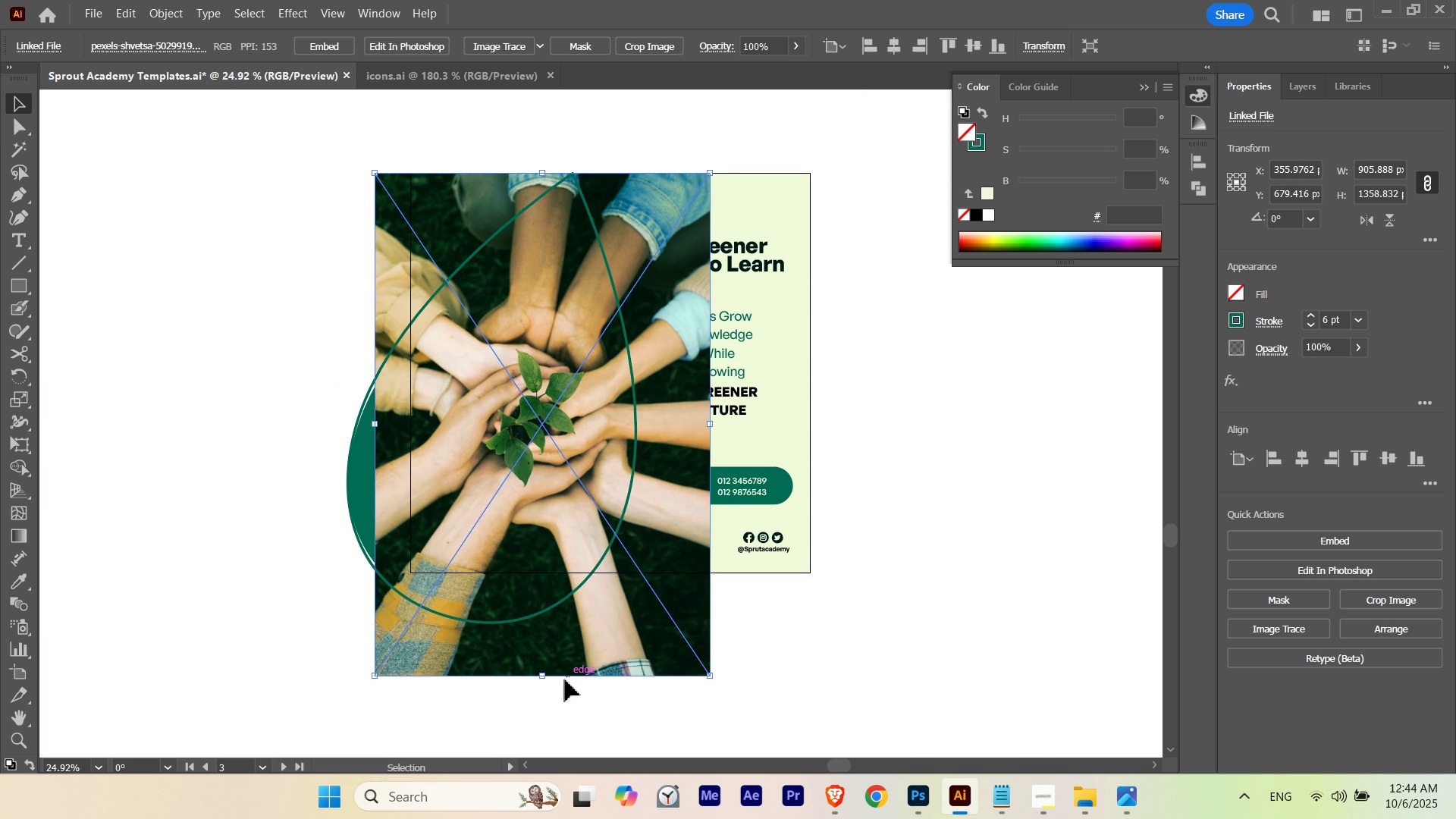 
hold_key(key=ShiftLeft, duration=3.48)
left_click_drag(start_coordinate=[543, 676], to_coordinate=[548, 594])
 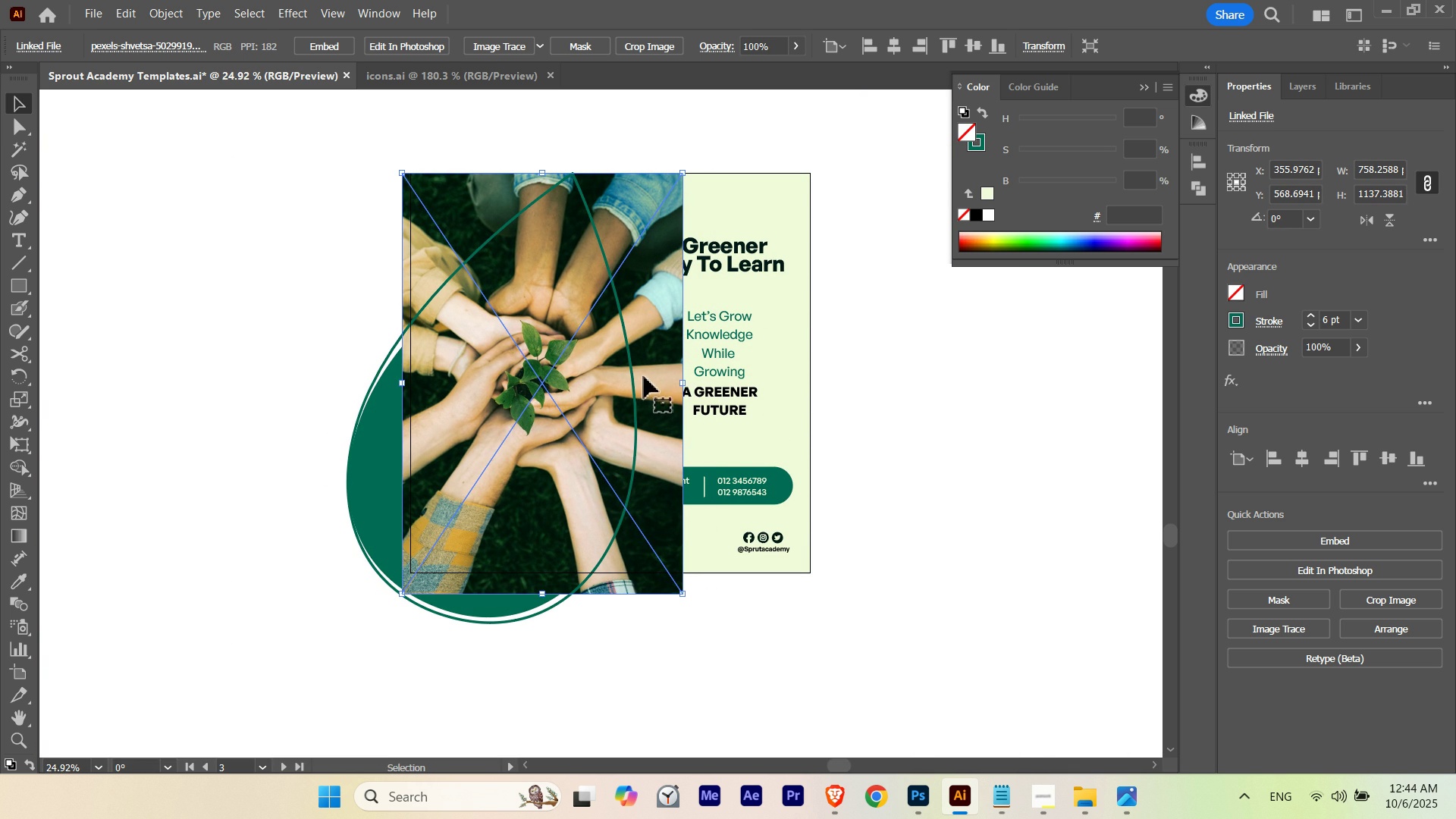 
left_click_drag(start_coordinate=[647, 374], to_coordinate=[611, 372])
 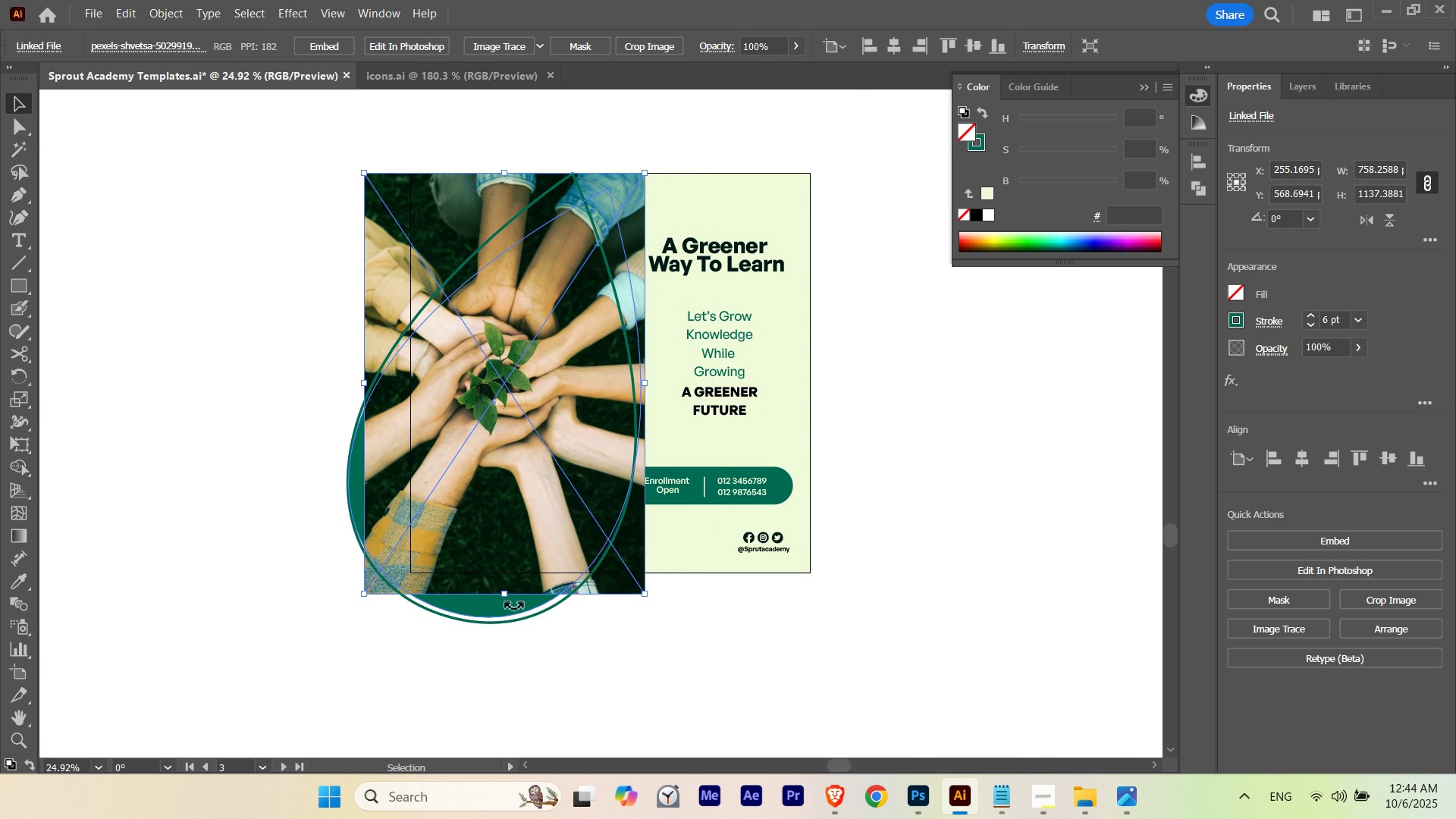 
hold_key(key=ShiftLeft, duration=2.57)
 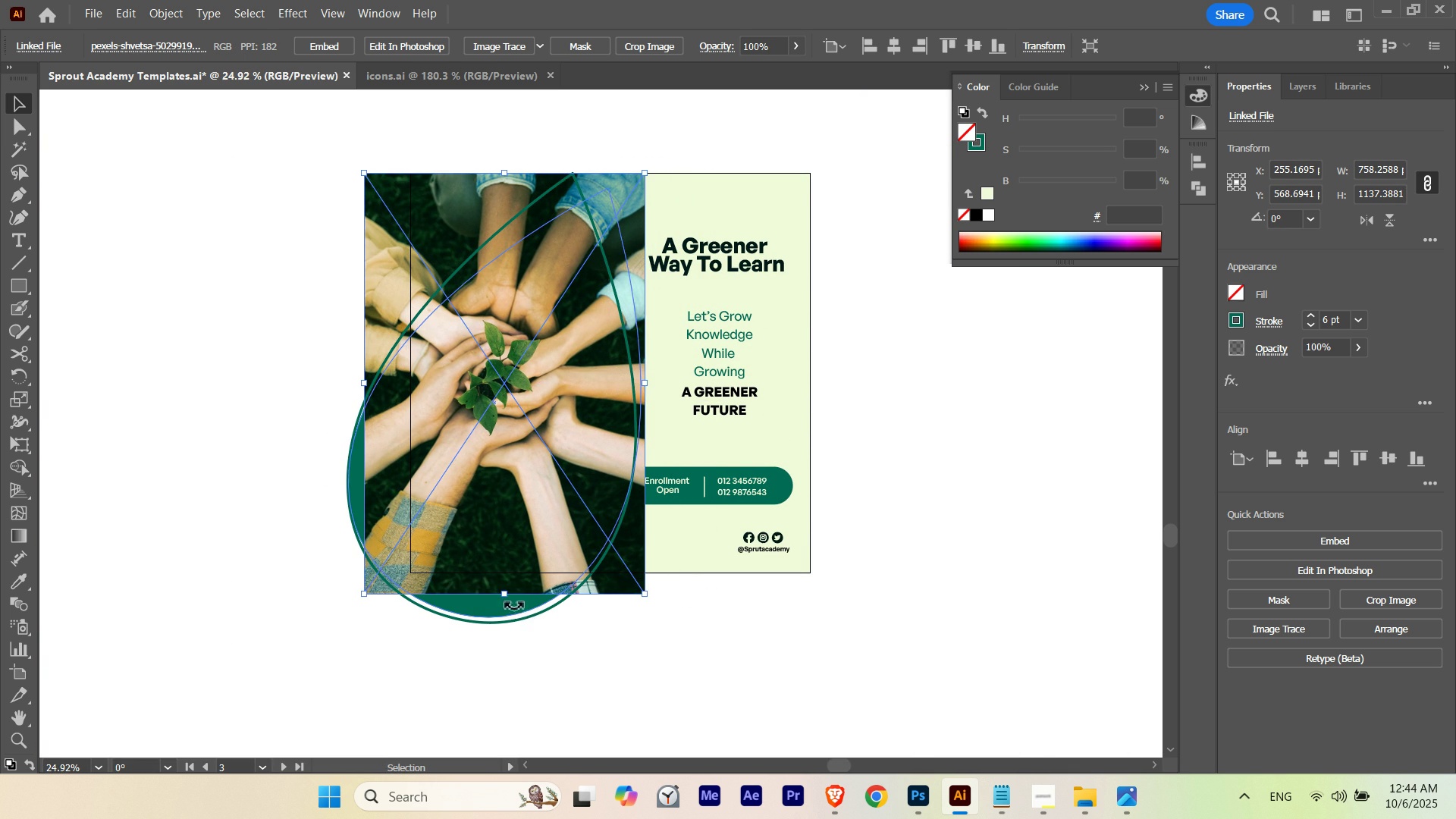 
hold_key(key=ShiftLeft, duration=2.74)
left_click_drag(start_coordinate=[507, 595], to_coordinate=[512, 572])
 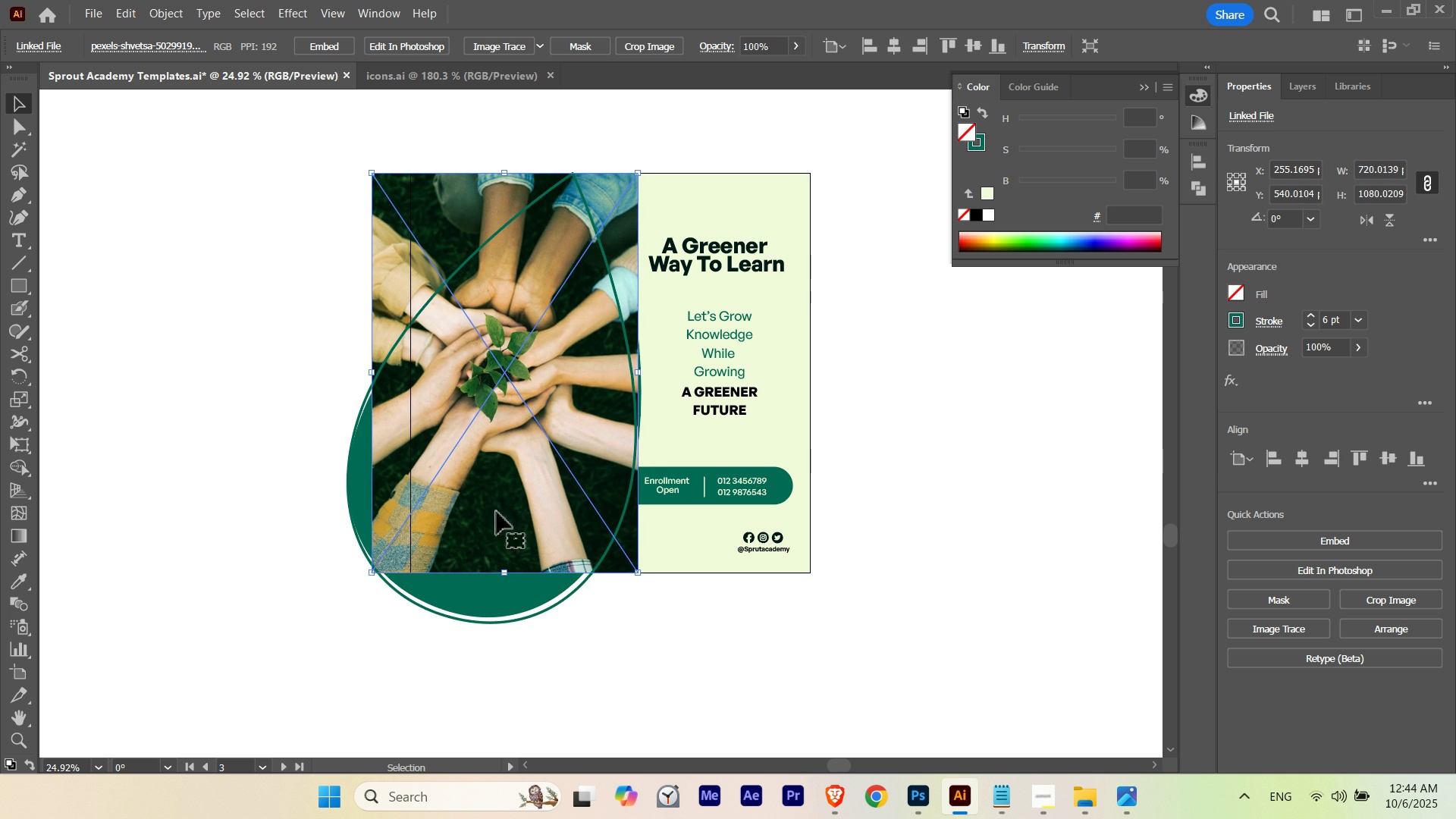 
hold_key(key=ControlLeft, duration=0.5)
 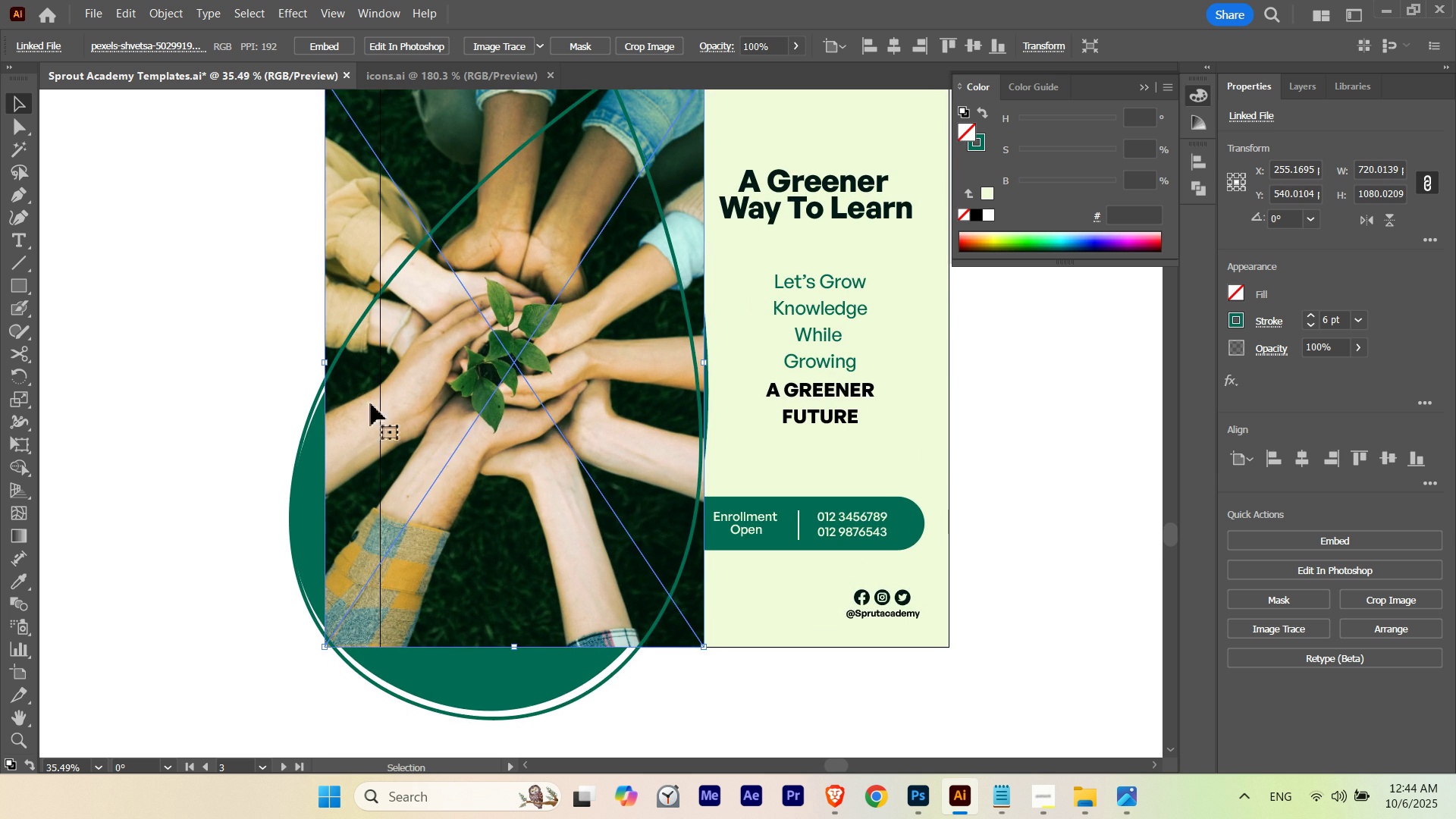 
hold_key(key=Space, duration=0.42)
 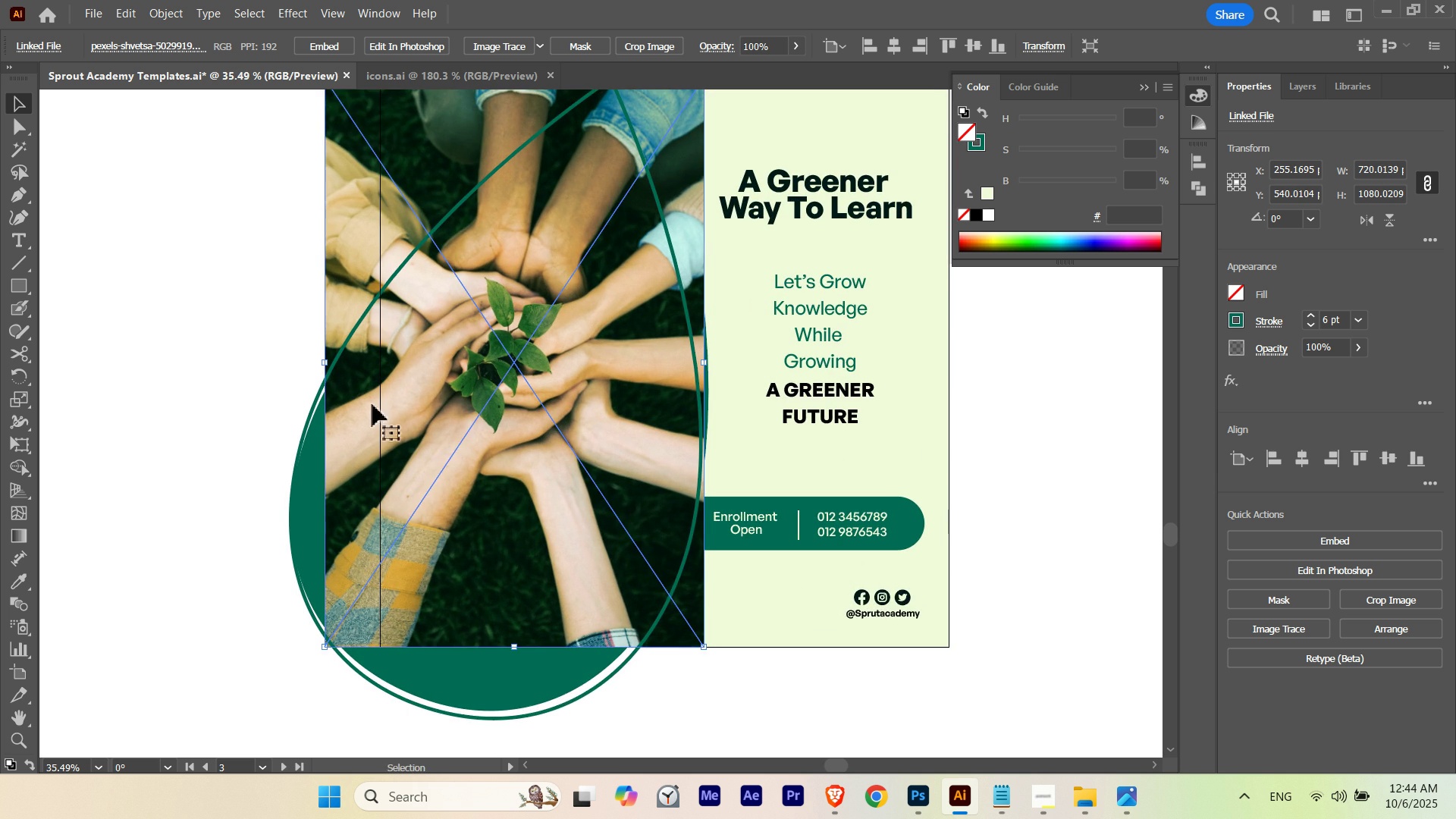 
left_click_drag(start_coordinate=[482, 397], to_coordinate=[560, 413])
 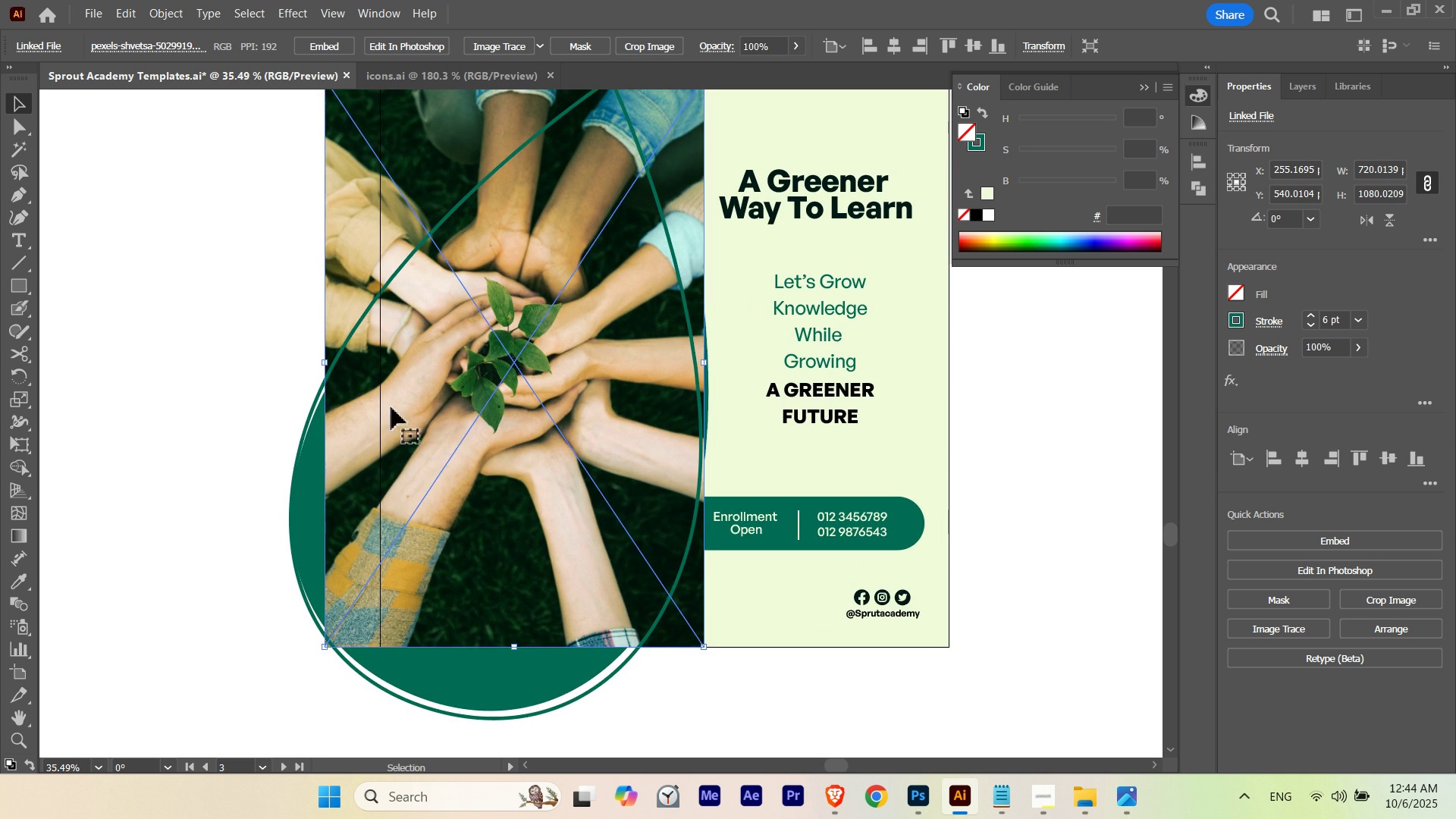 
hold_key(key=Space, duration=0.97)
 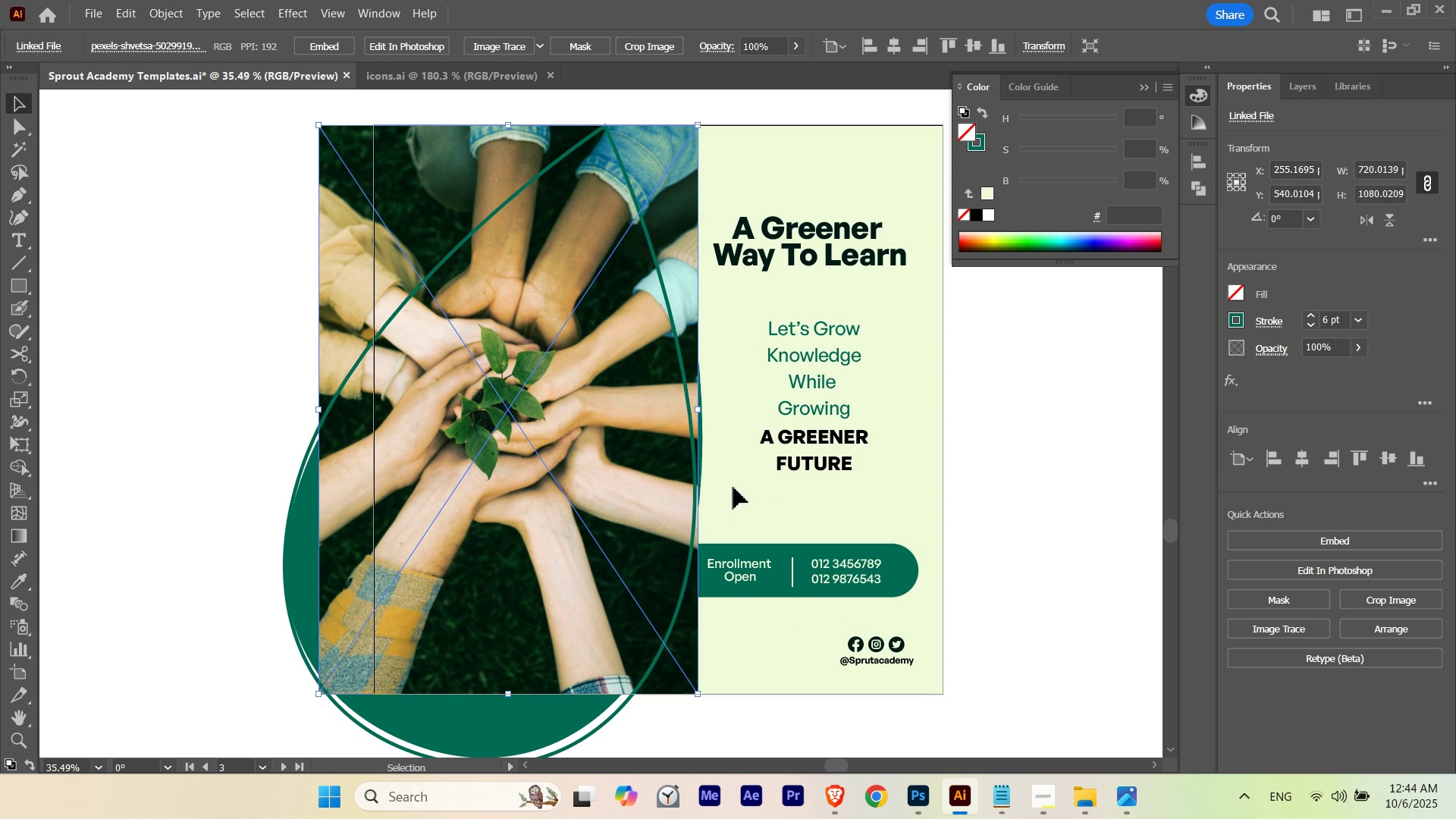 
left_click_drag(start_coordinate=[439, 384], to_coordinate=[433, 431])
 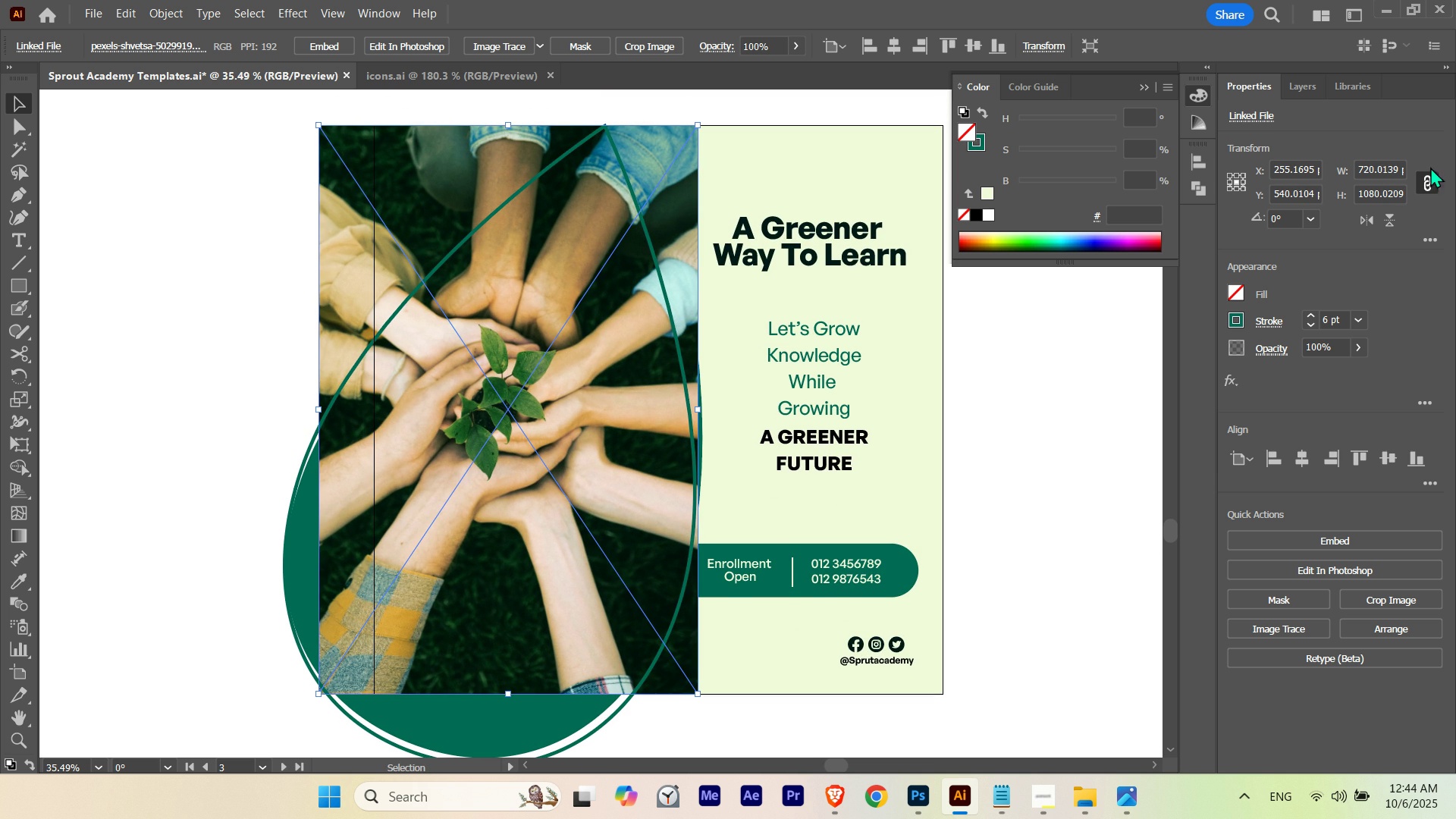 
scroll: coordinate [1392, 190], scroll_direction: down, amount: 1.0
 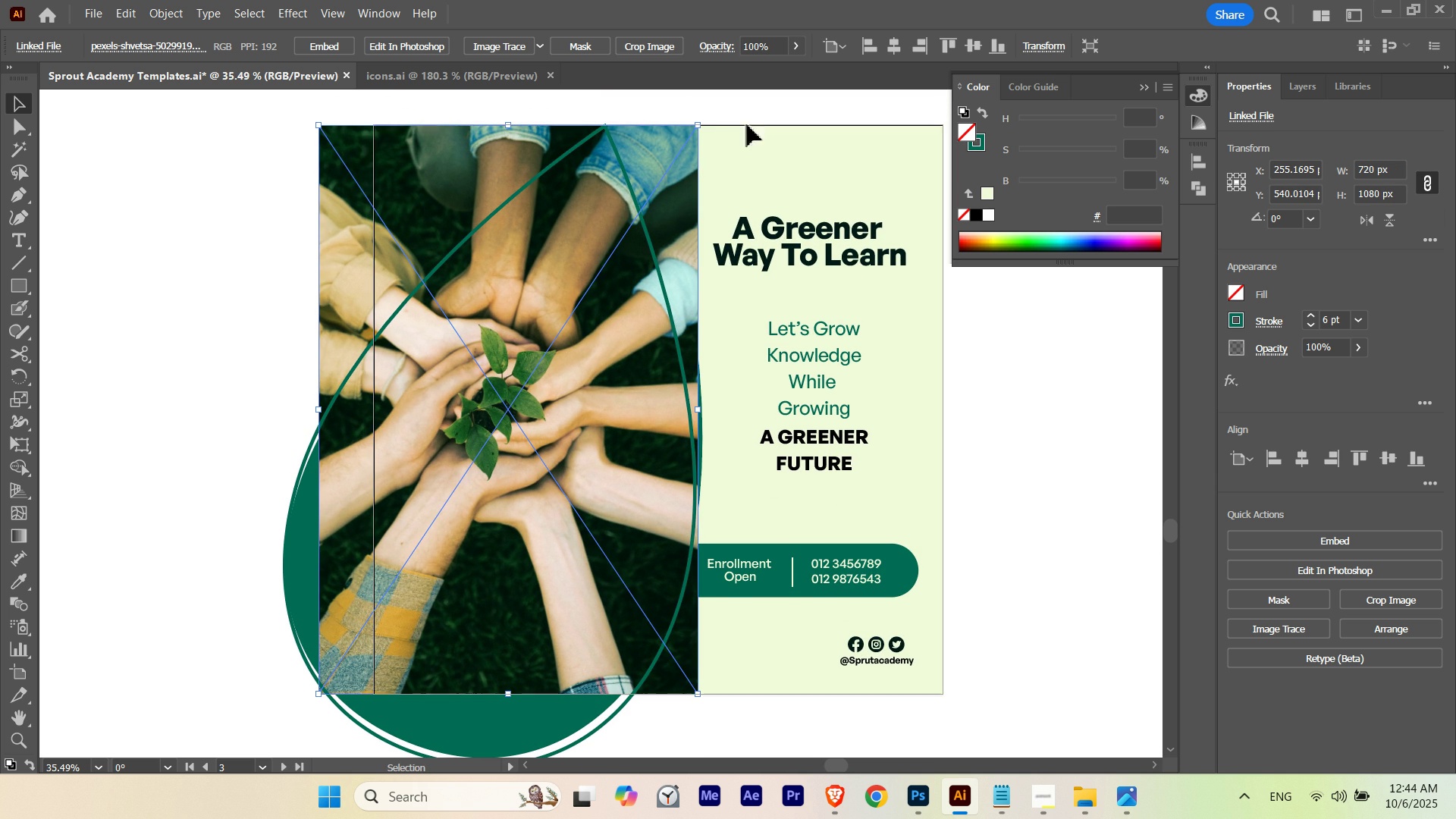 
left_click_drag(start_coordinate=[647, 142], to_coordinate=[648, 160])
 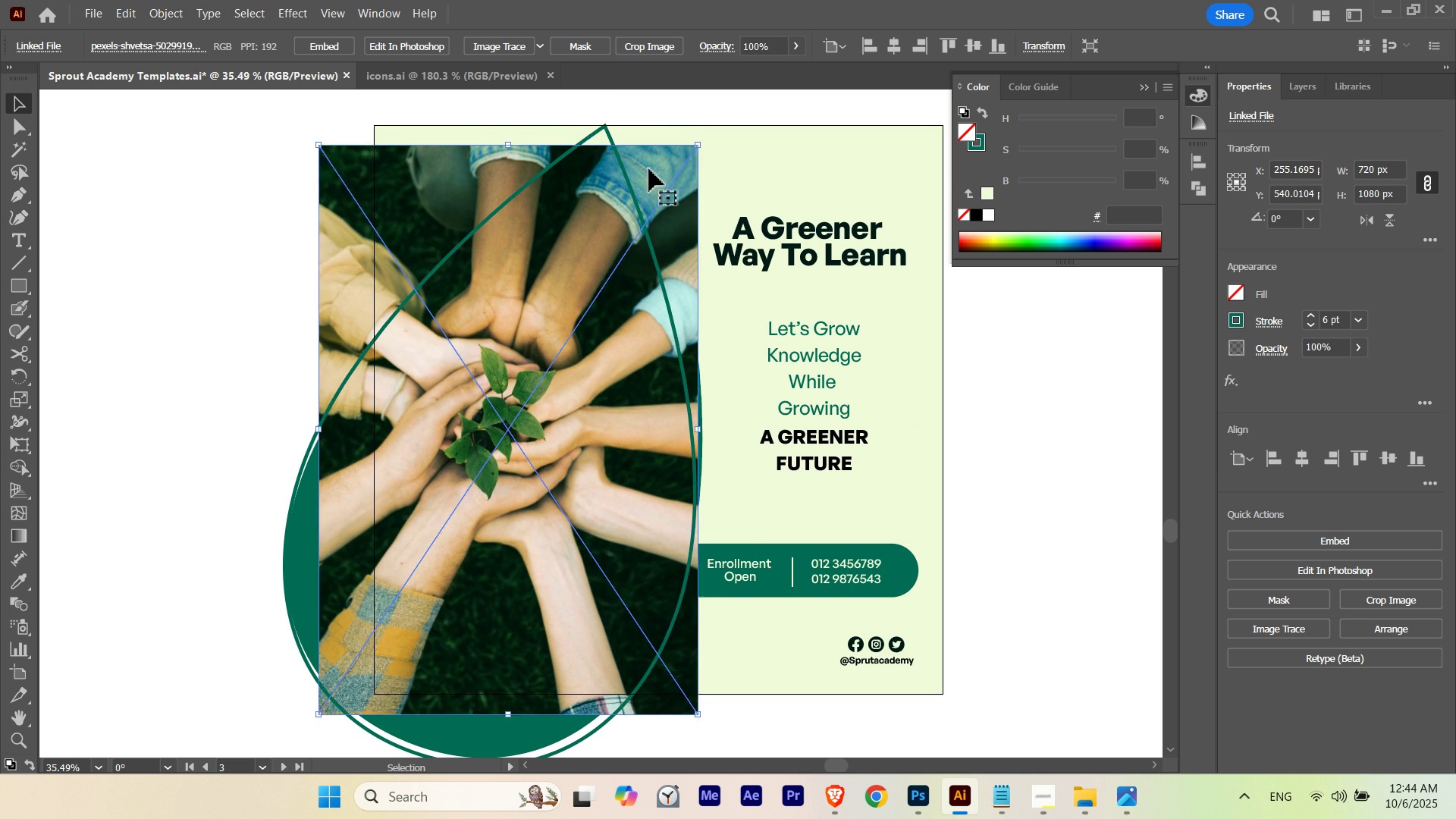 
left_click_drag(start_coordinate=[649, 169], to_coordinate=[649, 149])
 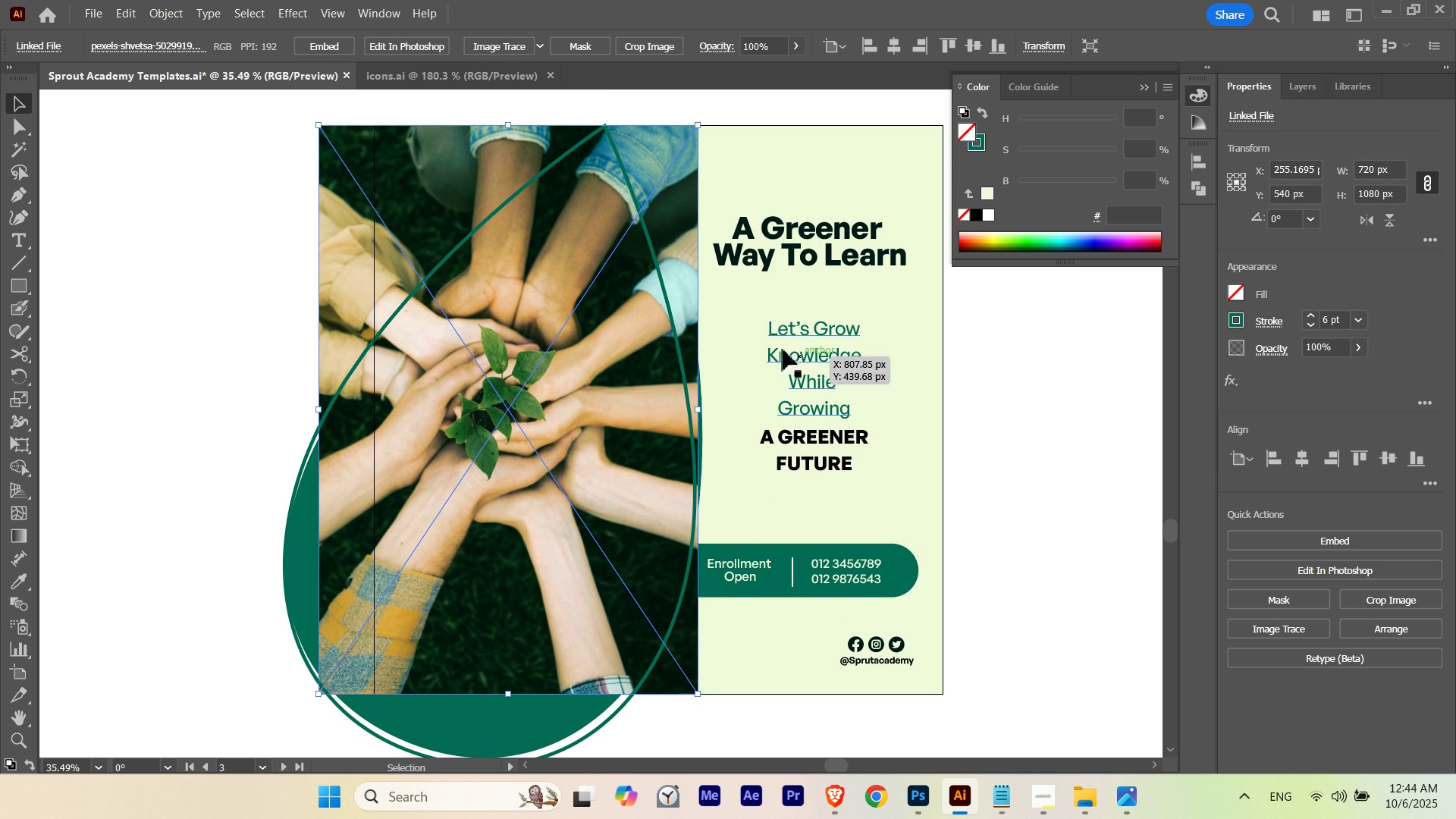 
hold_key(key=ShiftLeft, duration=1.14)
 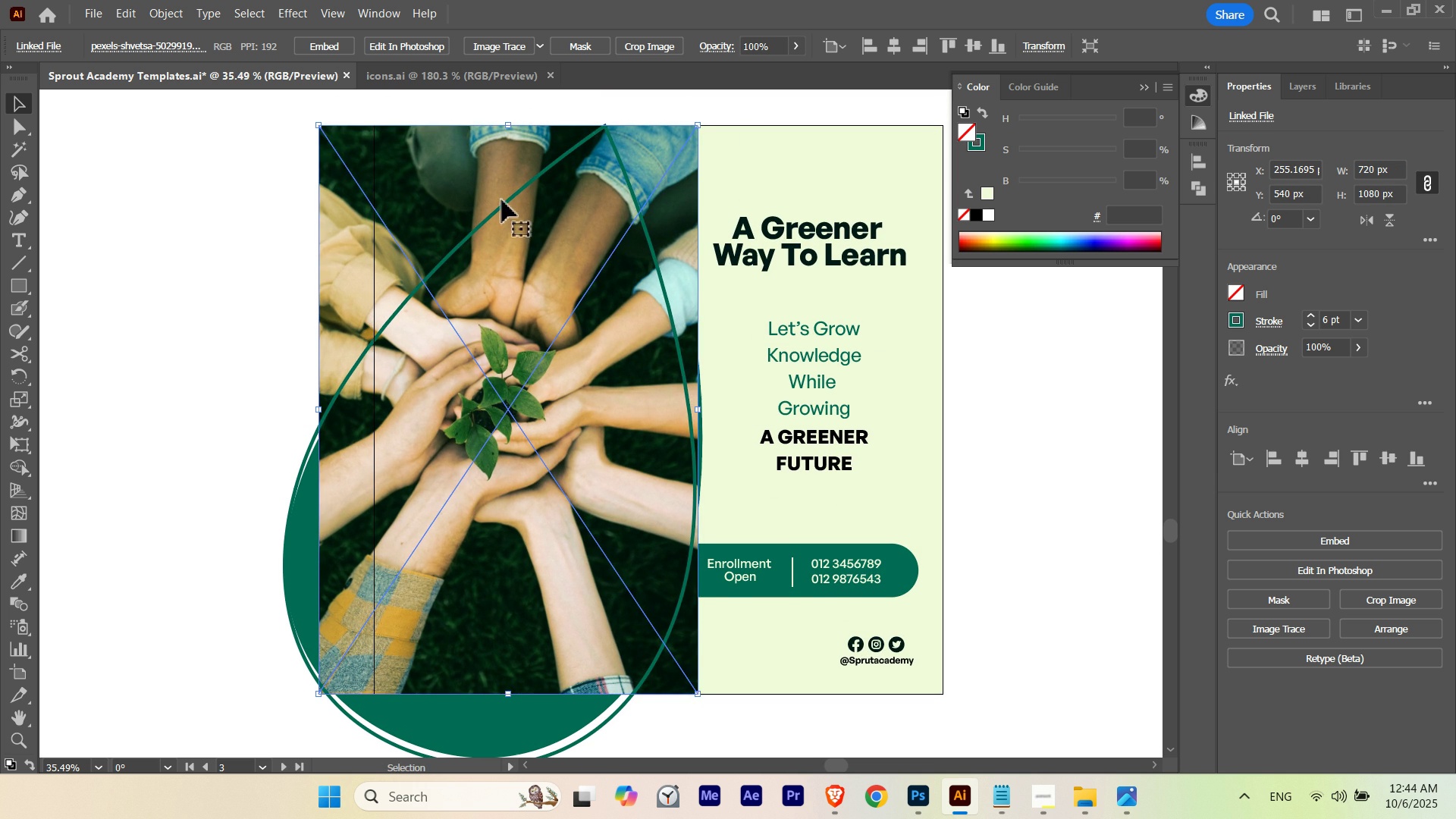 
hold_key(key=ShiftLeft, duration=0.78)
left_click([504, 205])
 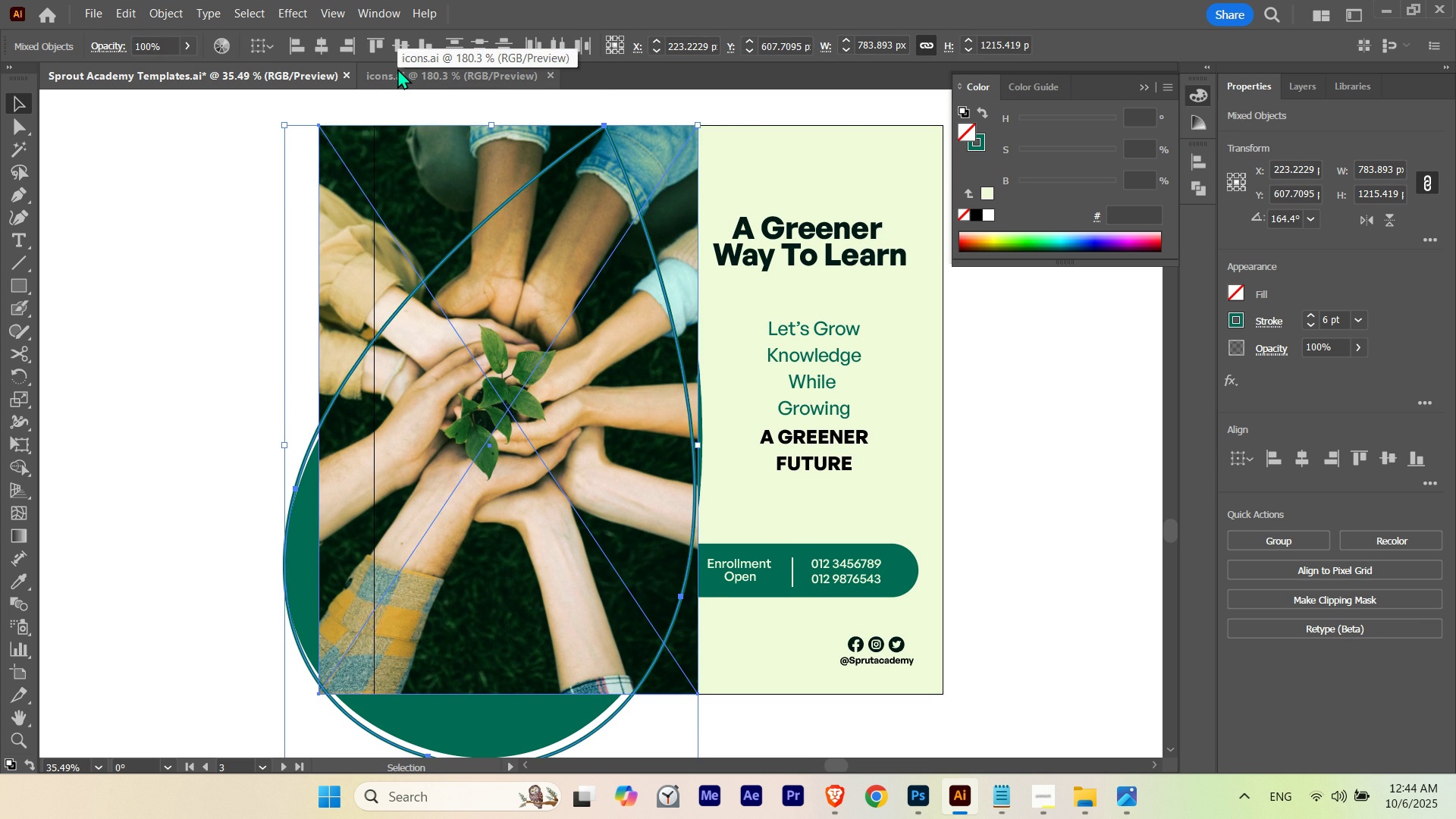 
hold_key(key=ControlLeft, duration=0.6)
 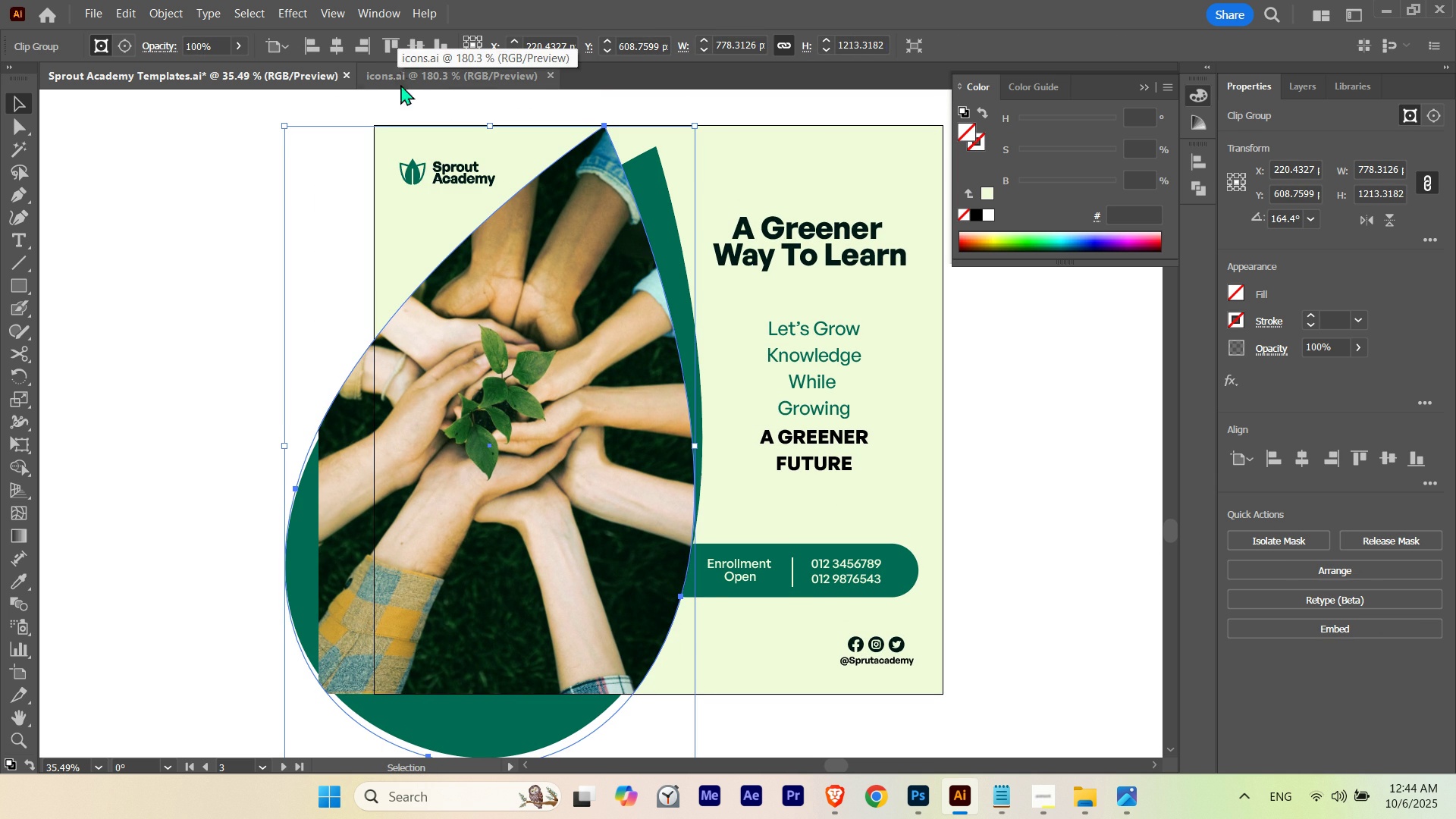 
key(Control+M)
 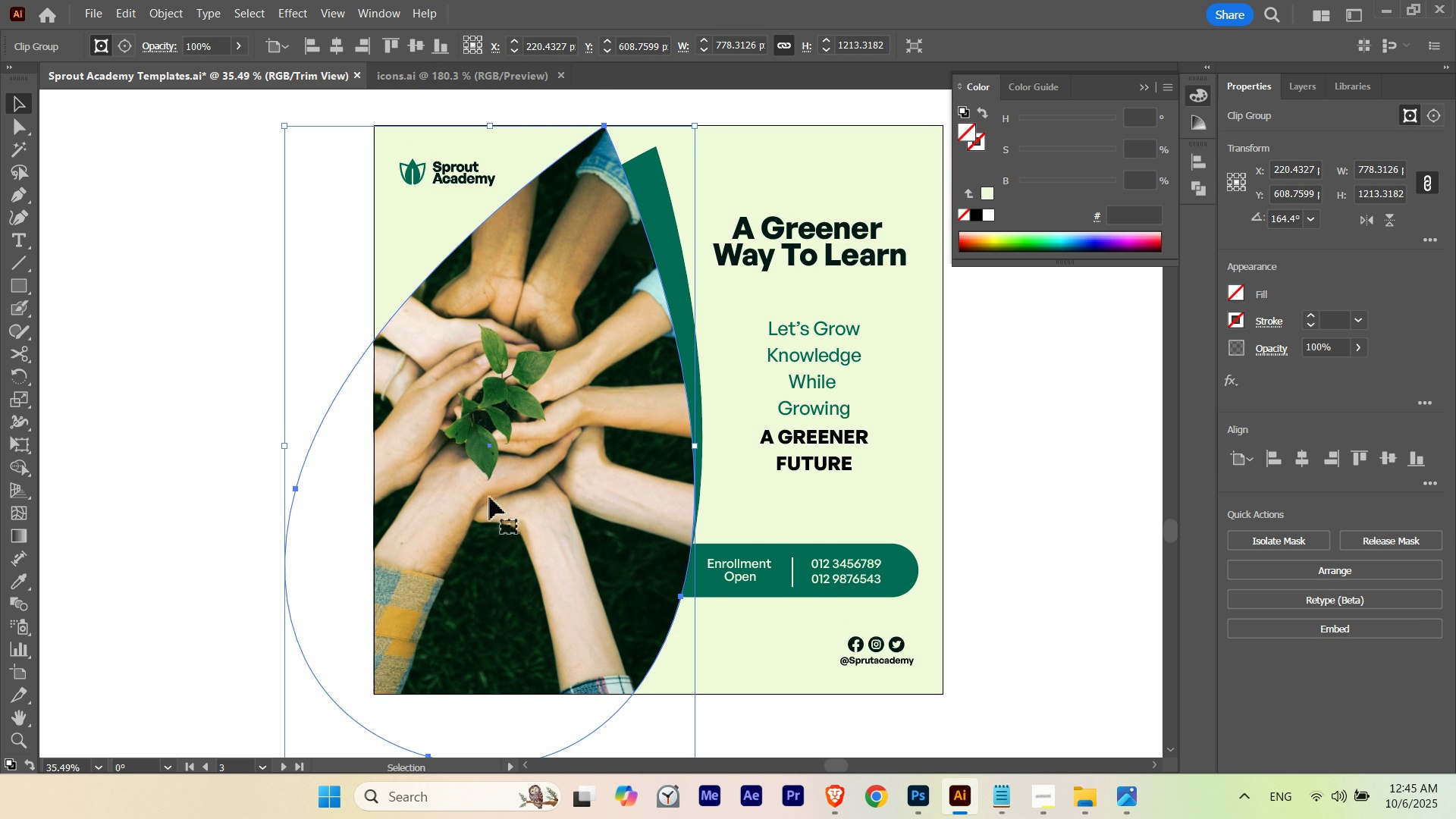 
left_click([495, 491])
 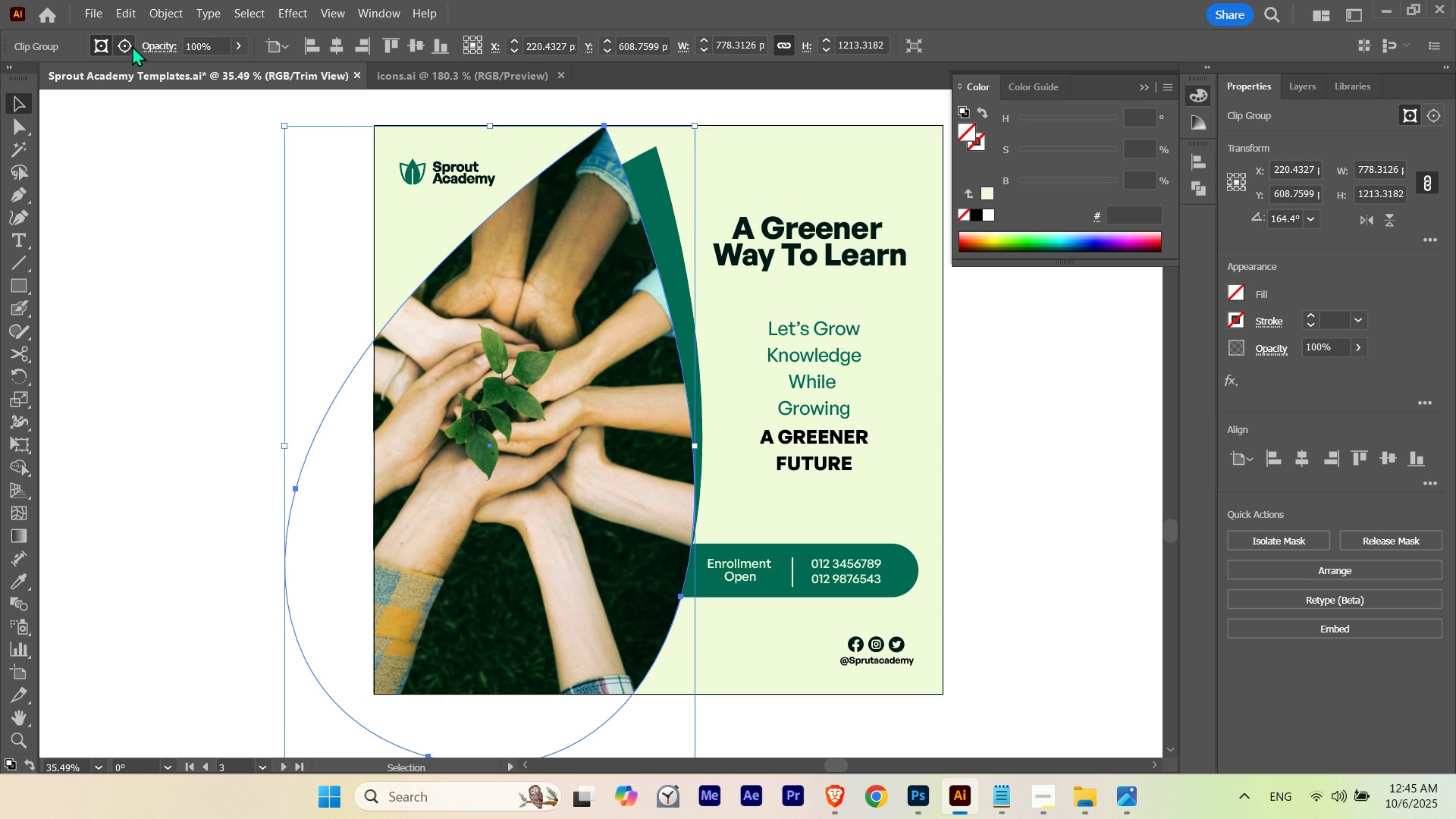 
left_click([129, 46])
 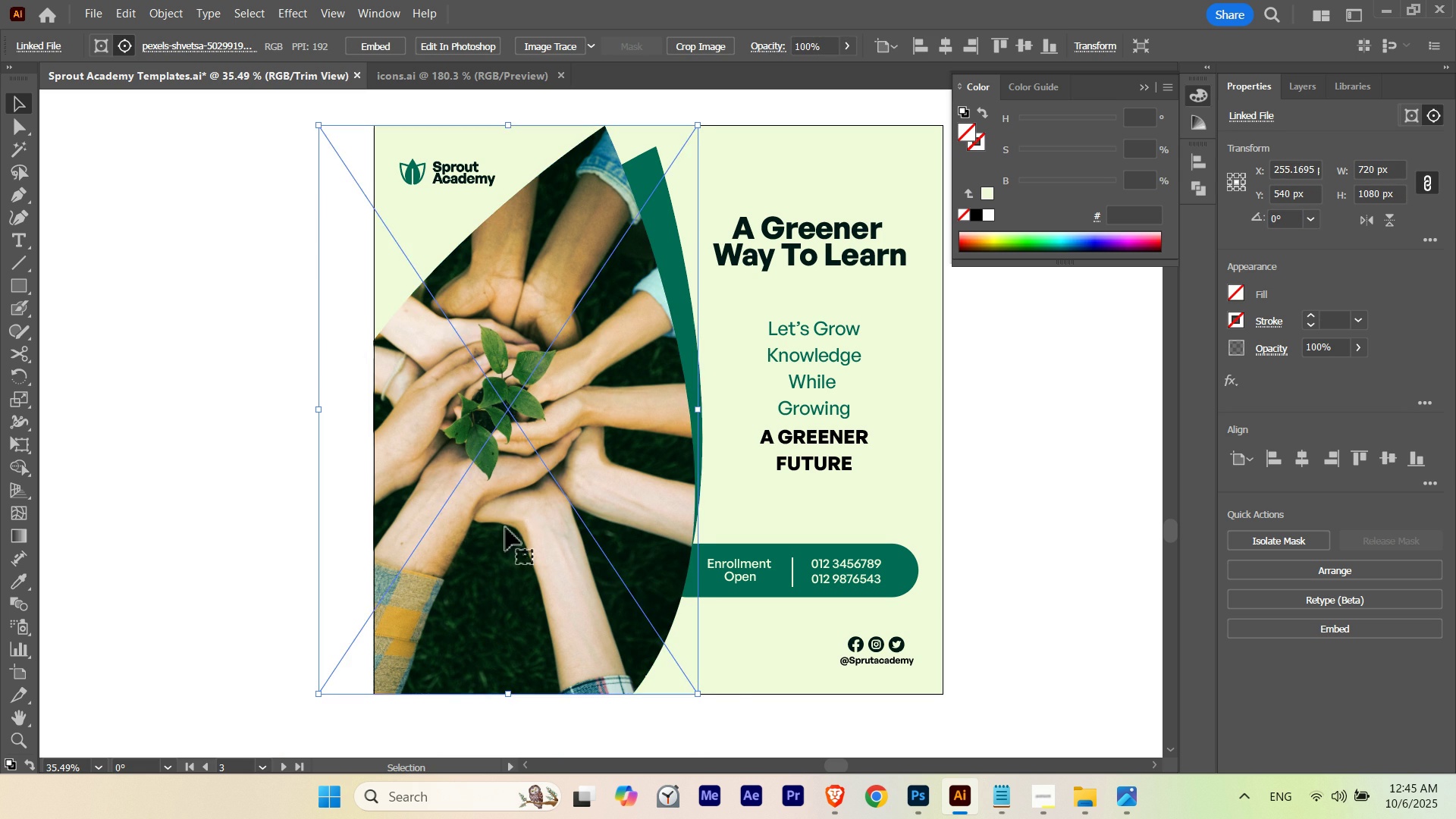 
left_click_drag(start_coordinate=[506, 528], to_coordinate=[537, 527])
 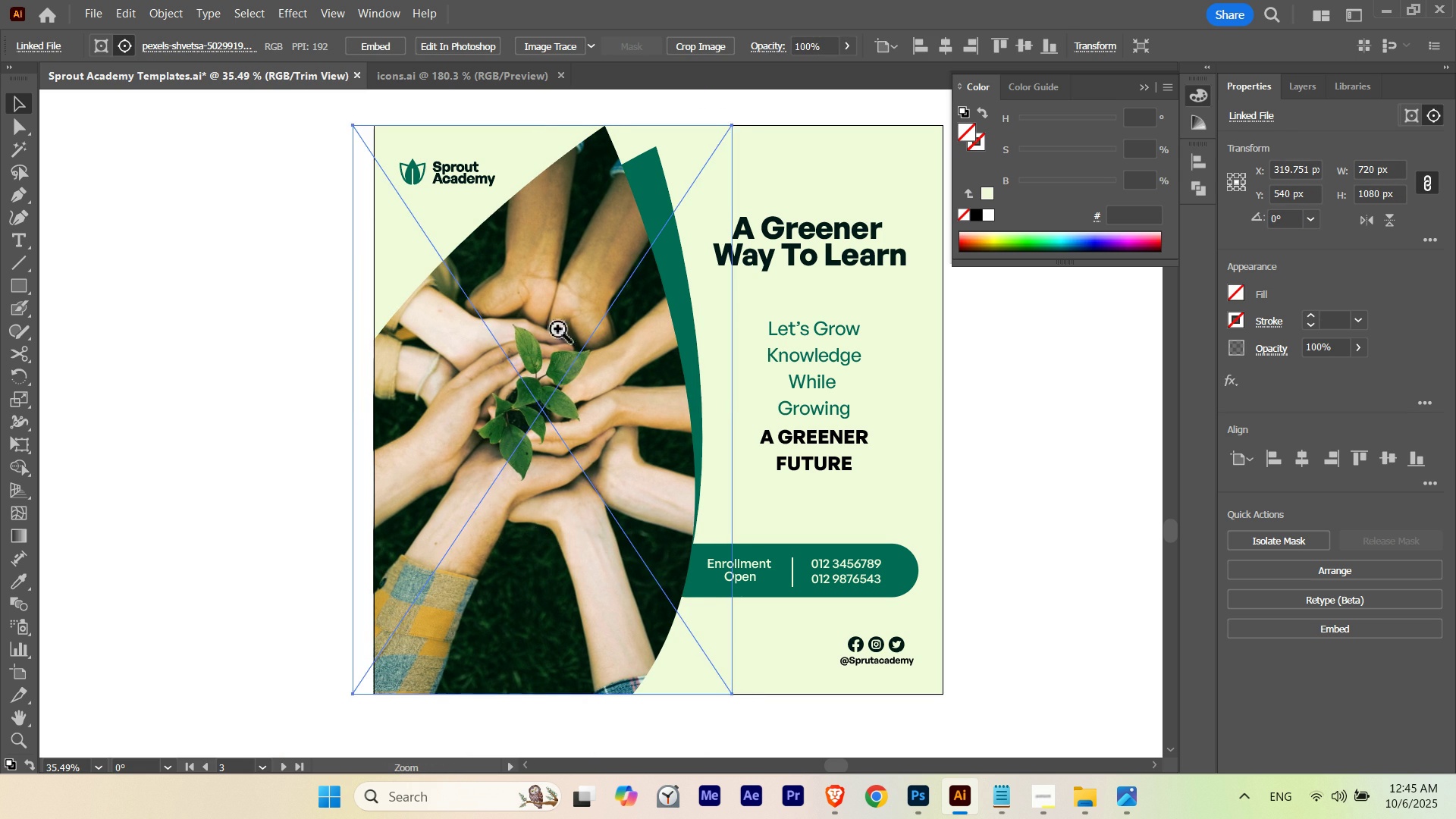 
hold_key(key=ShiftLeft, duration=3.01)
 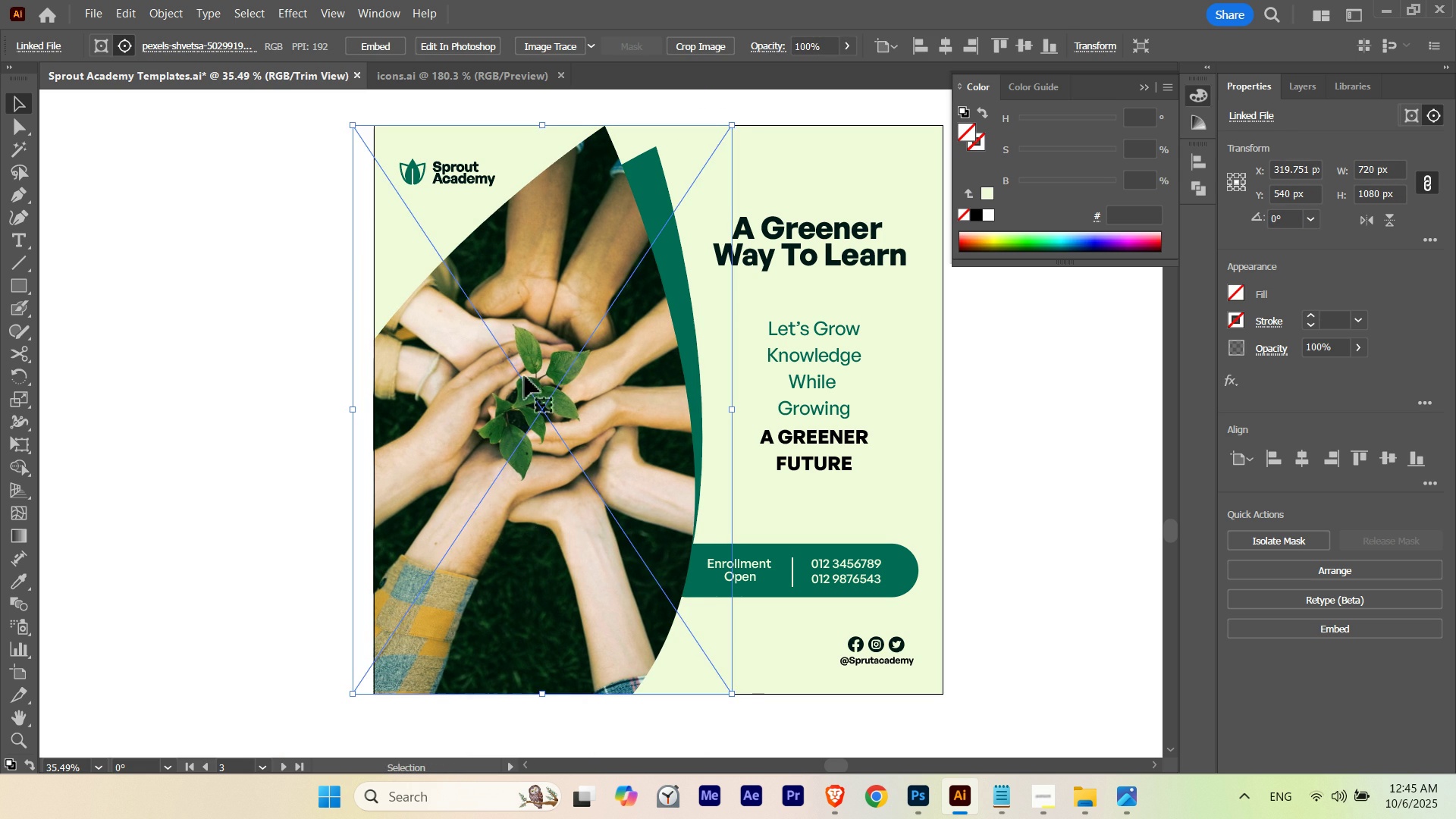 
hold_key(key=ControlLeft, duration=0.54)
 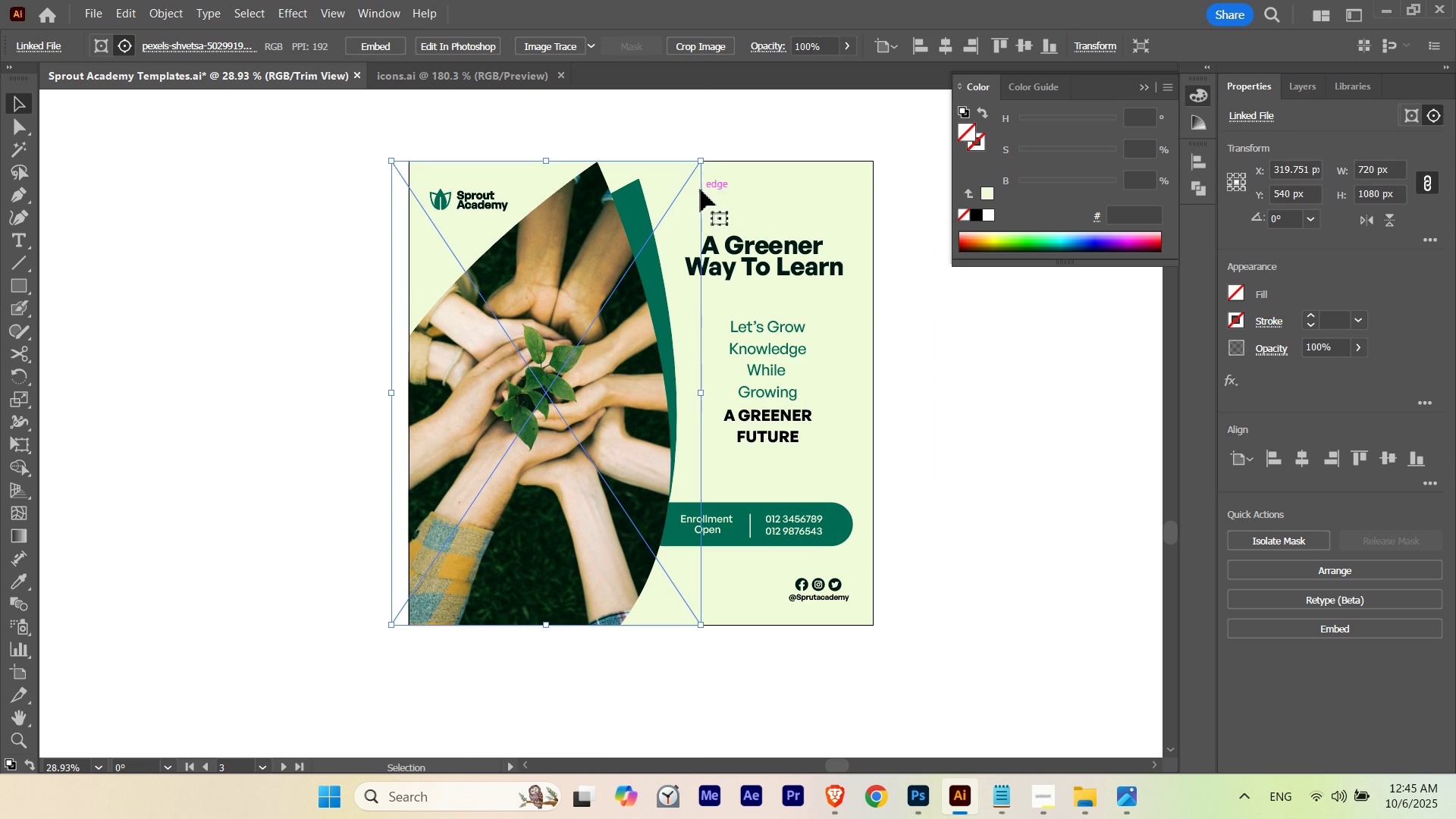 
hold_key(key=Space, duration=0.75)
 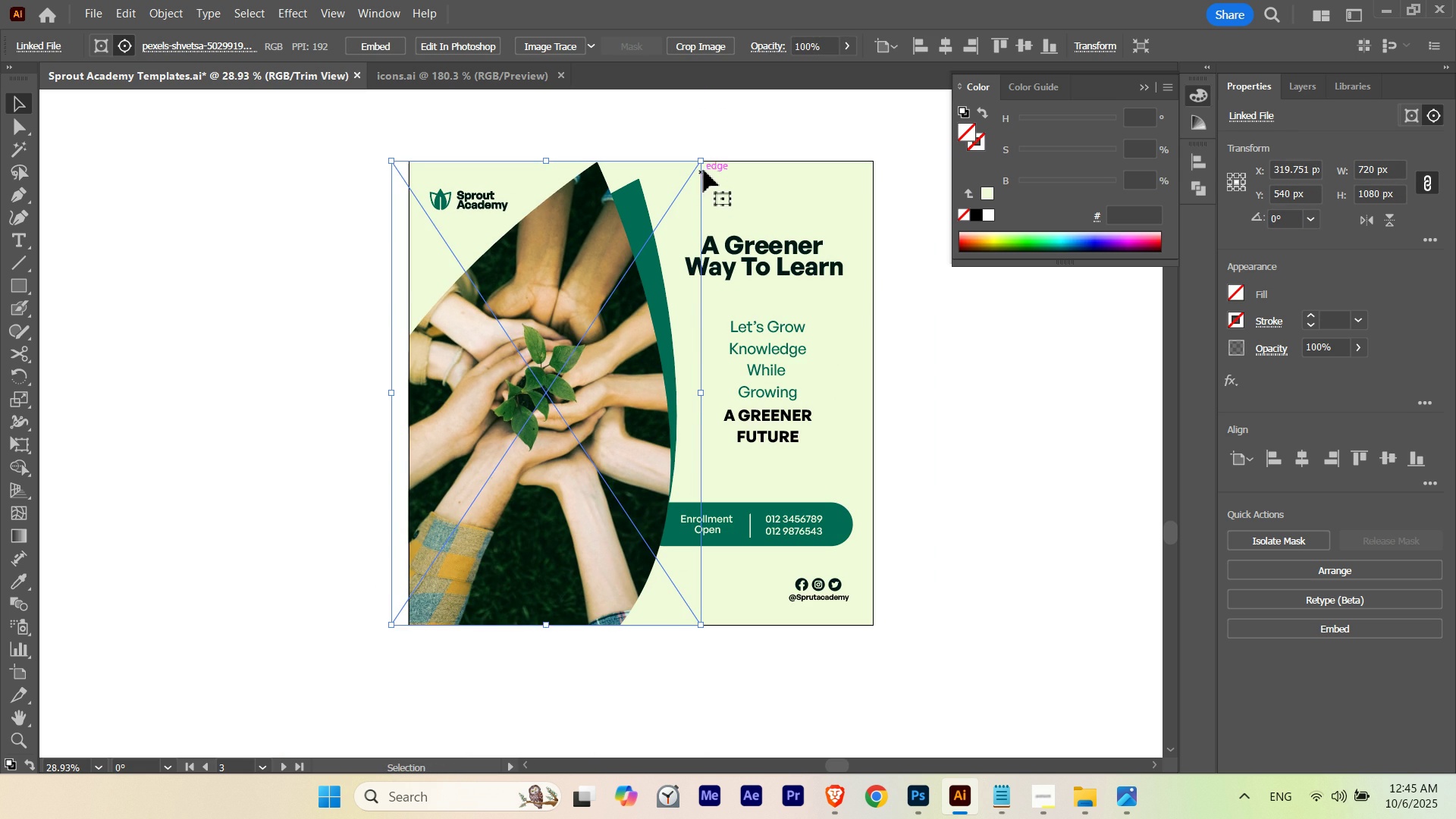 
left_click_drag(start_coordinate=[563, 321], to_coordinate=[519, 353])
 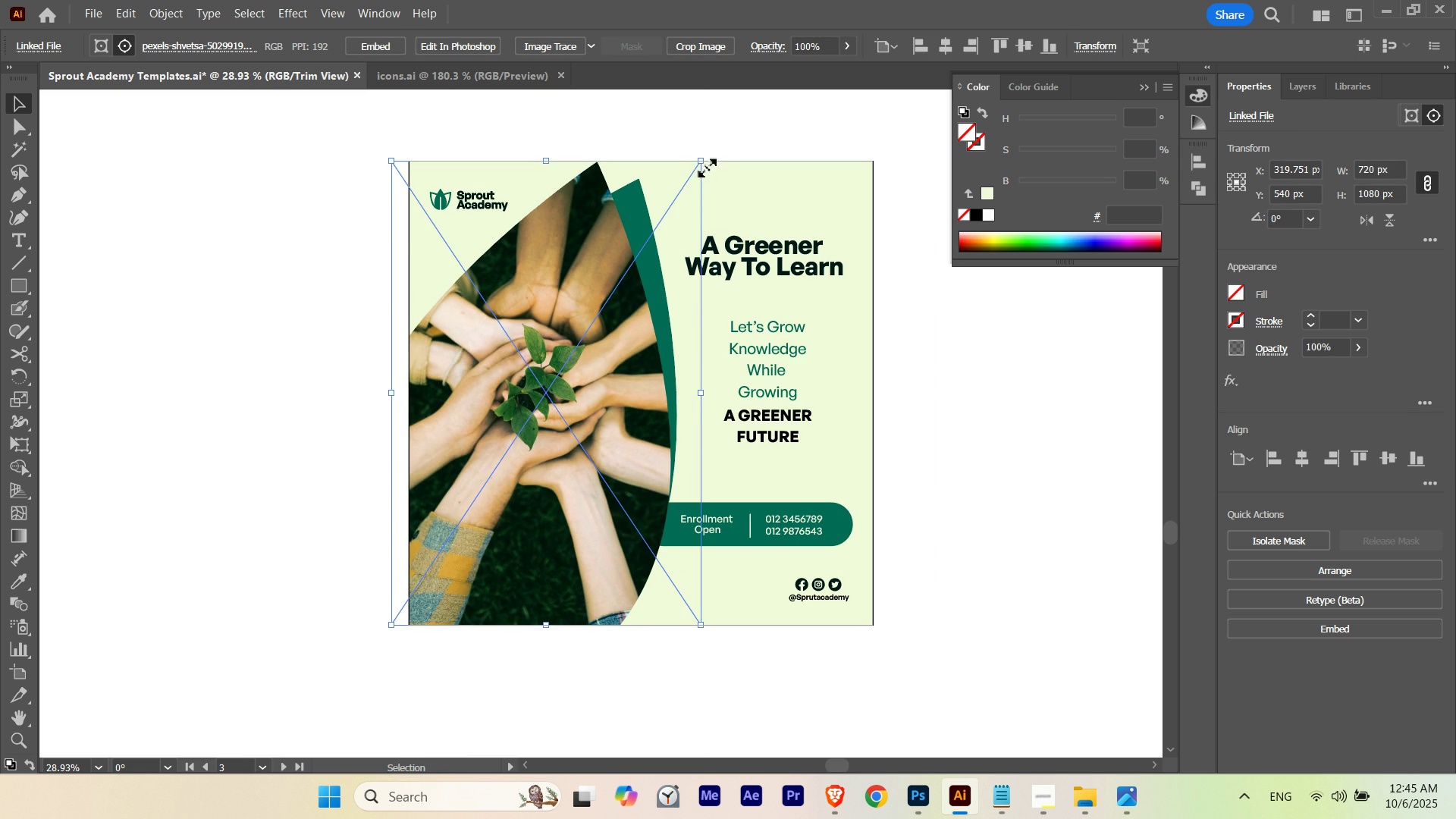 
hold_key(key=ShiftLeft, duration=0.94)
hold_key(key=AltLeft, duration=0.91)
left_click_drag(start_coordinate=[704, 160], to_coordinate=[719, 145])
 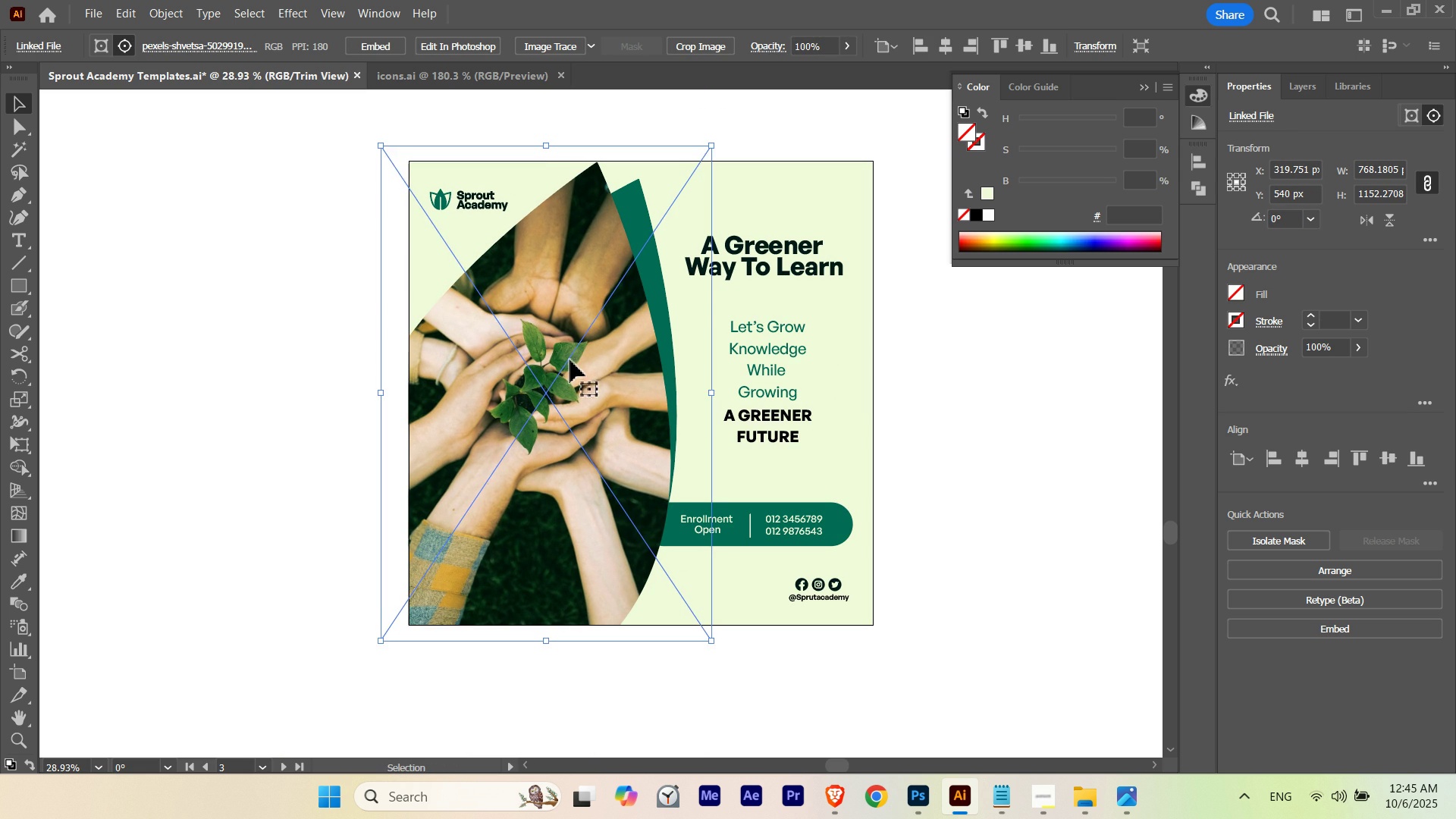 
left_click_drag(start_coordinate=[570, 362], to_coordinate=[571, 381])
 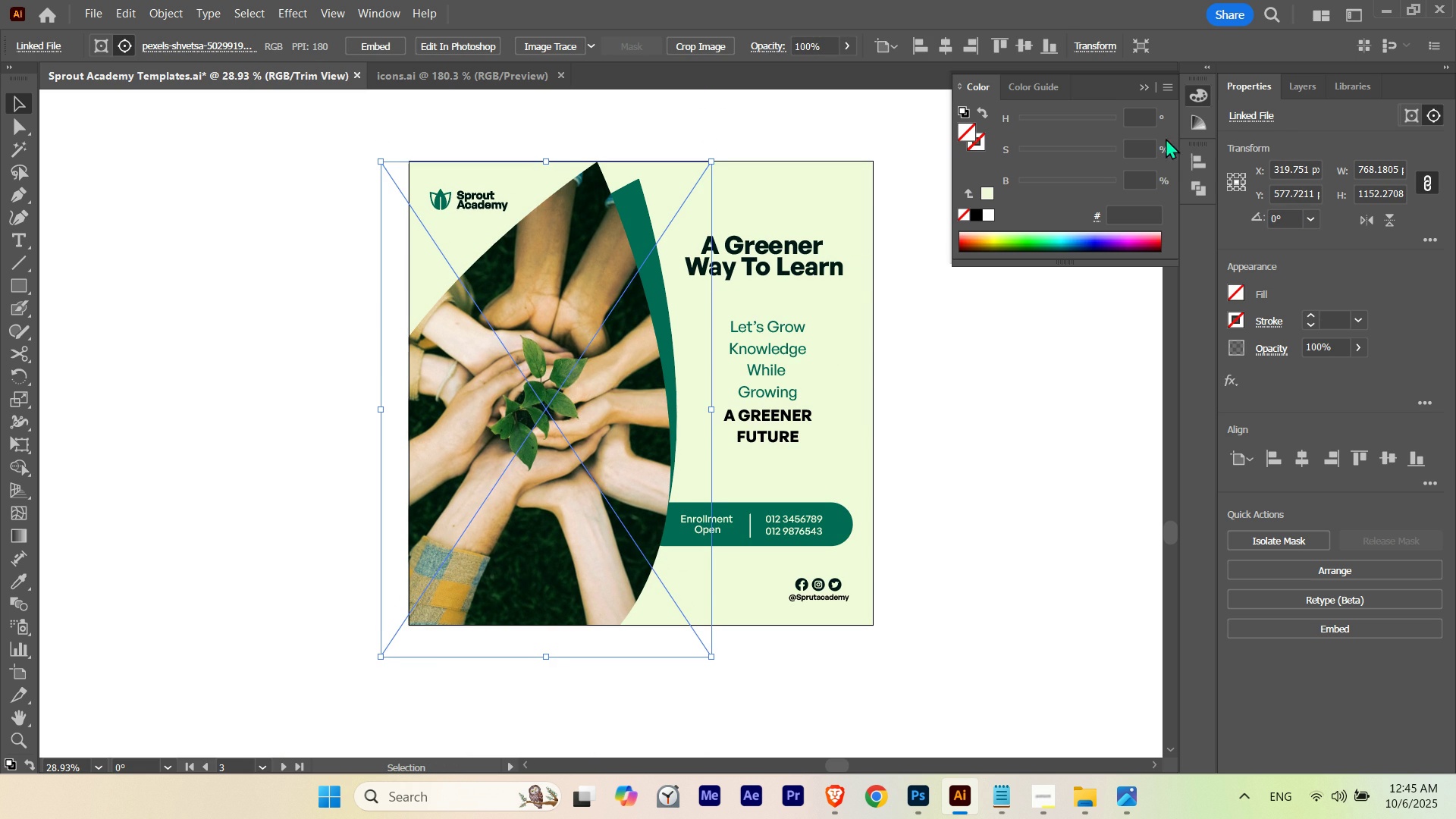 
hold_key(key=ShiftLeft, duration=2.18)
 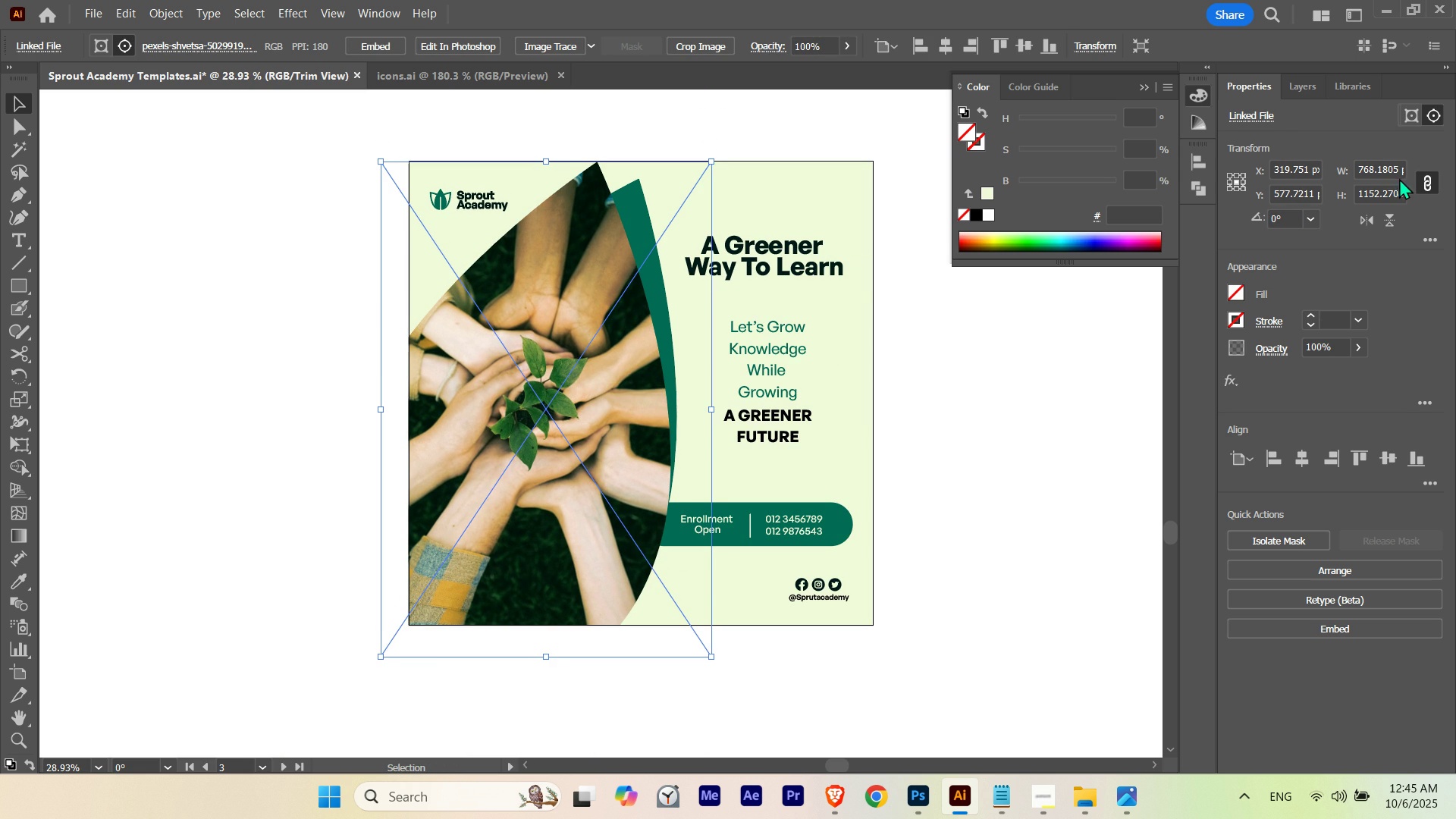 
hold_key(key=ShiftLeft, duration=1.89)
scroll: coordinate [1399, 175], scroll_direction: up, amount: 1.0
 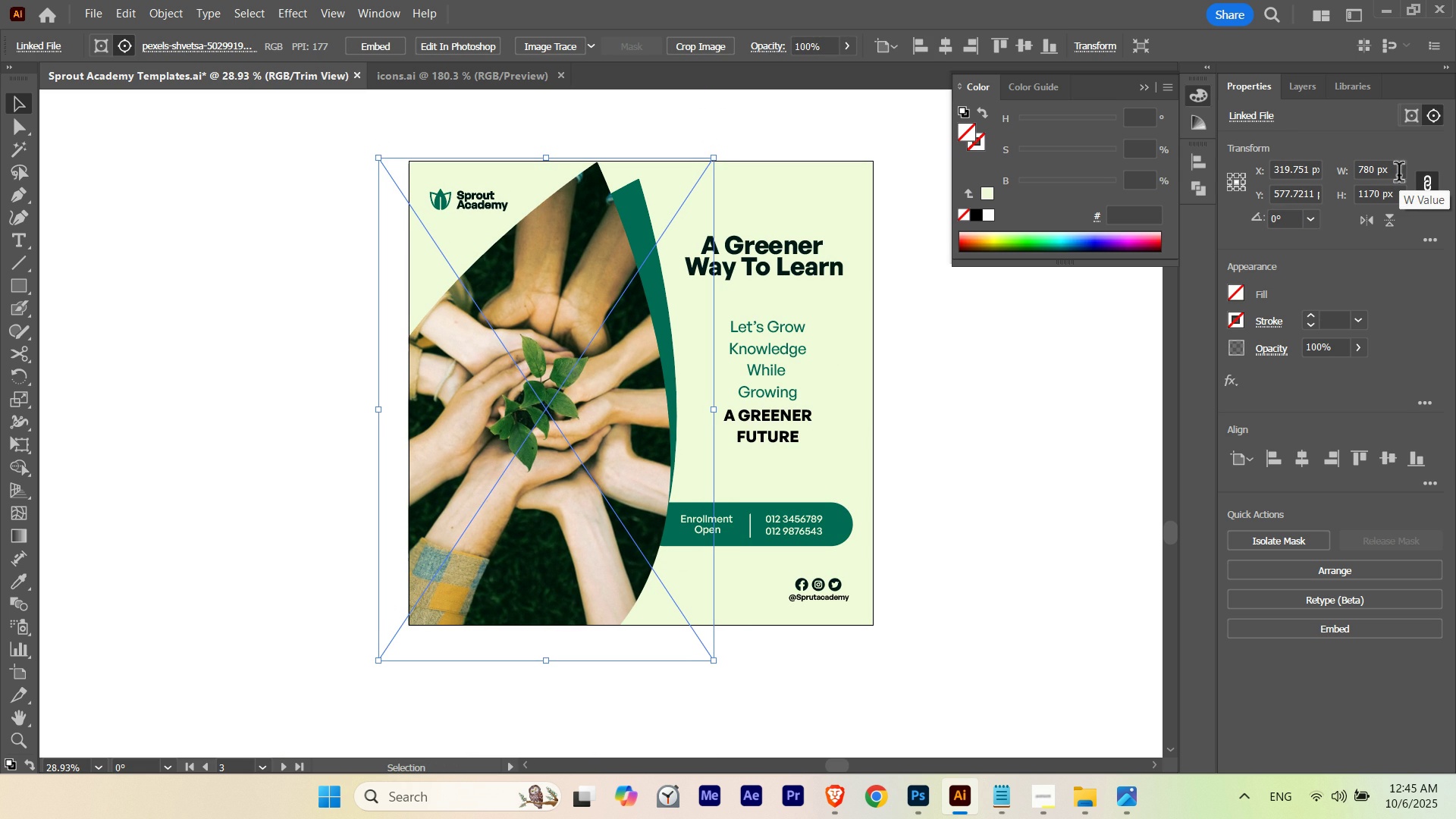 
key(V)
 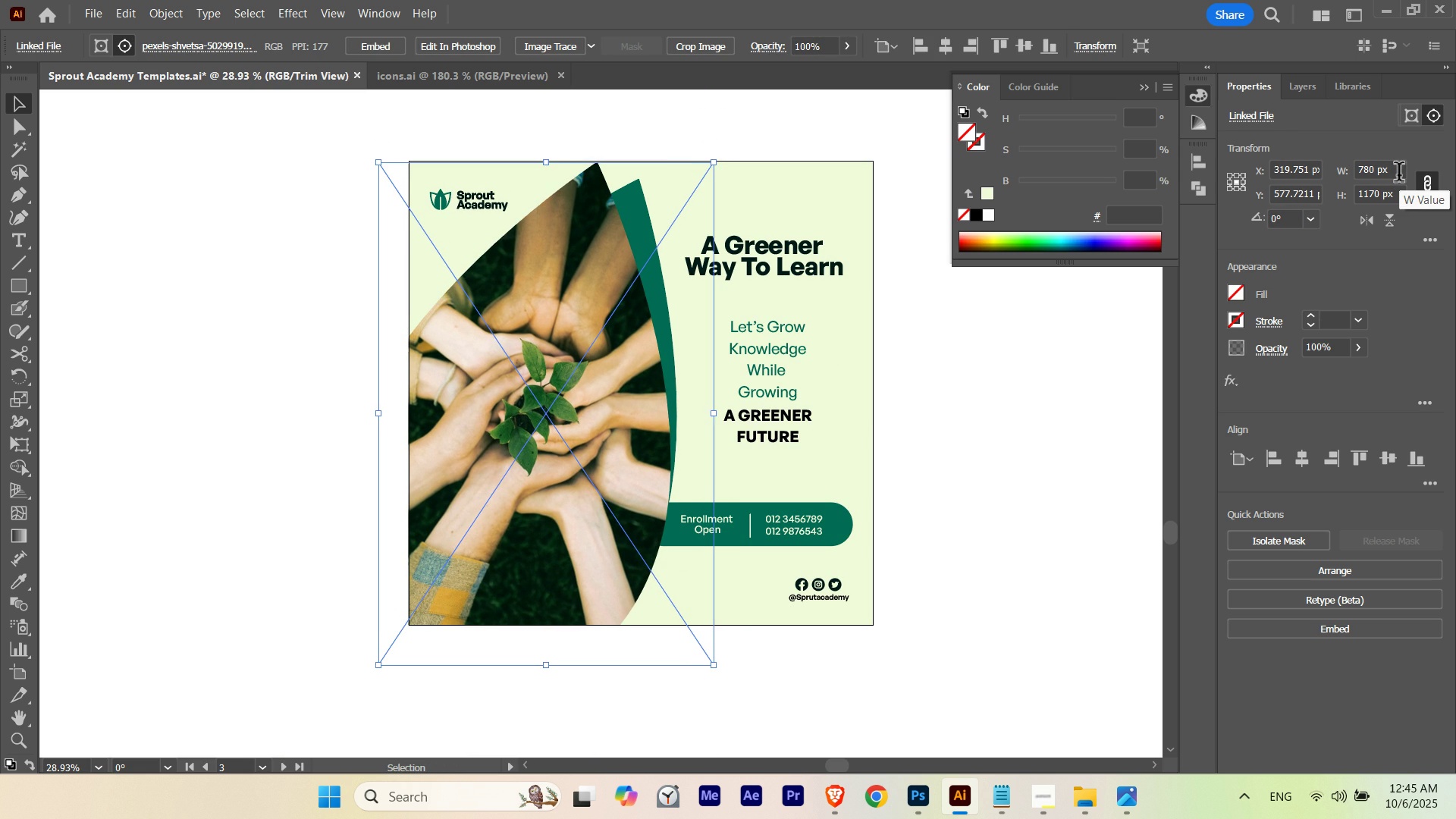 
key(Shift+ArrowDown)
 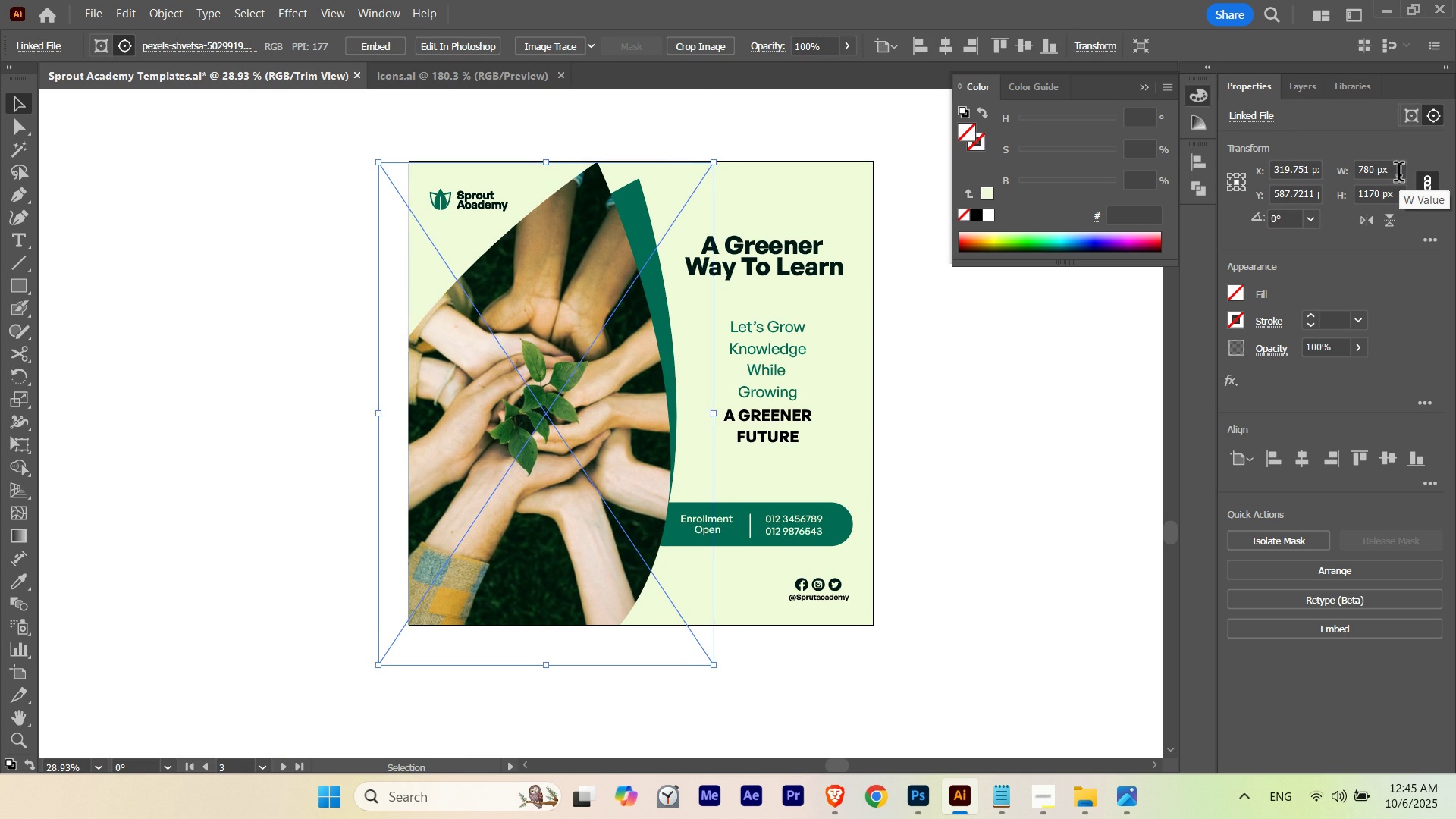 
key(Shift+ArrowDown)
 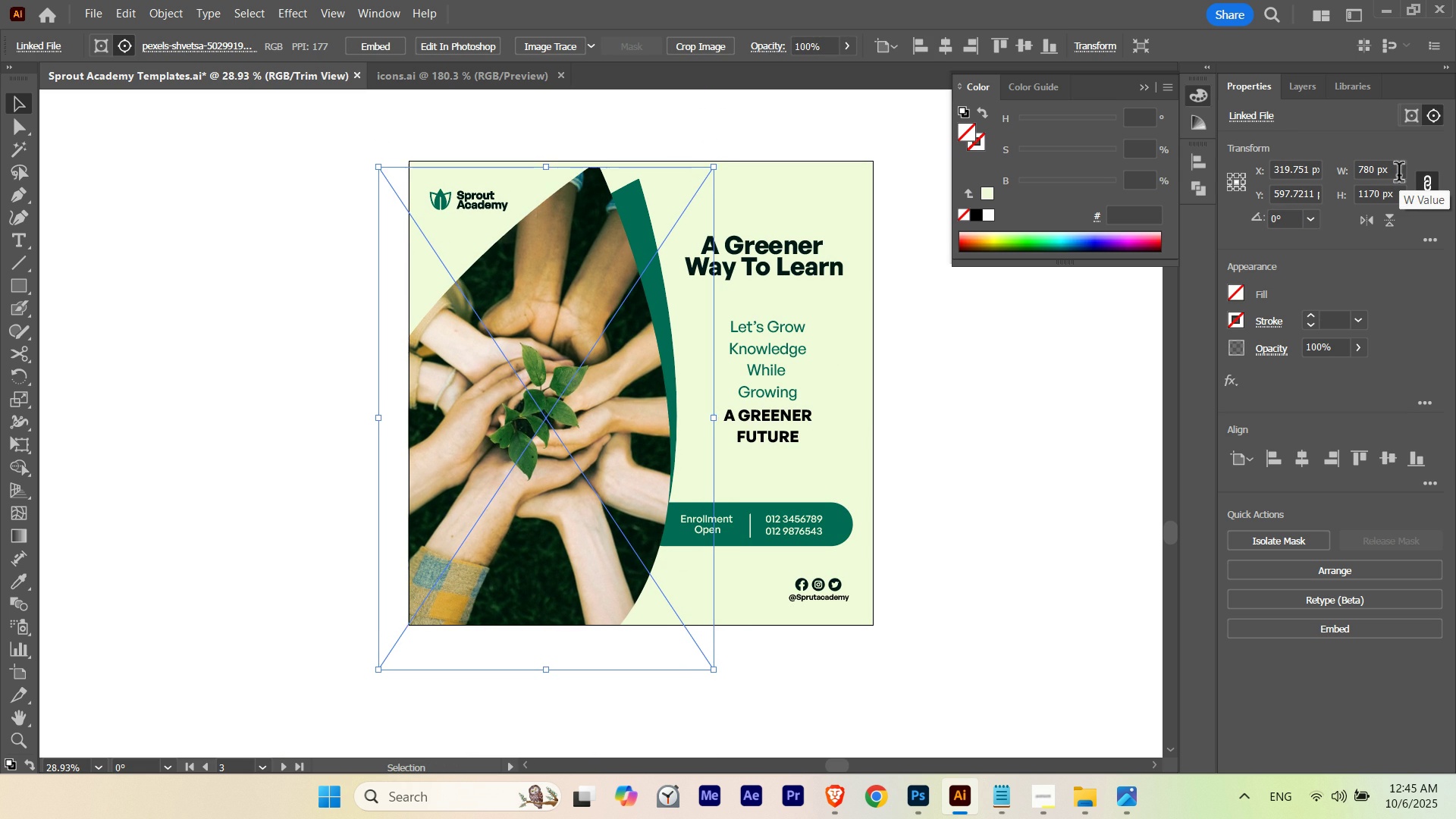 
key(Shift+ArrowDown)
 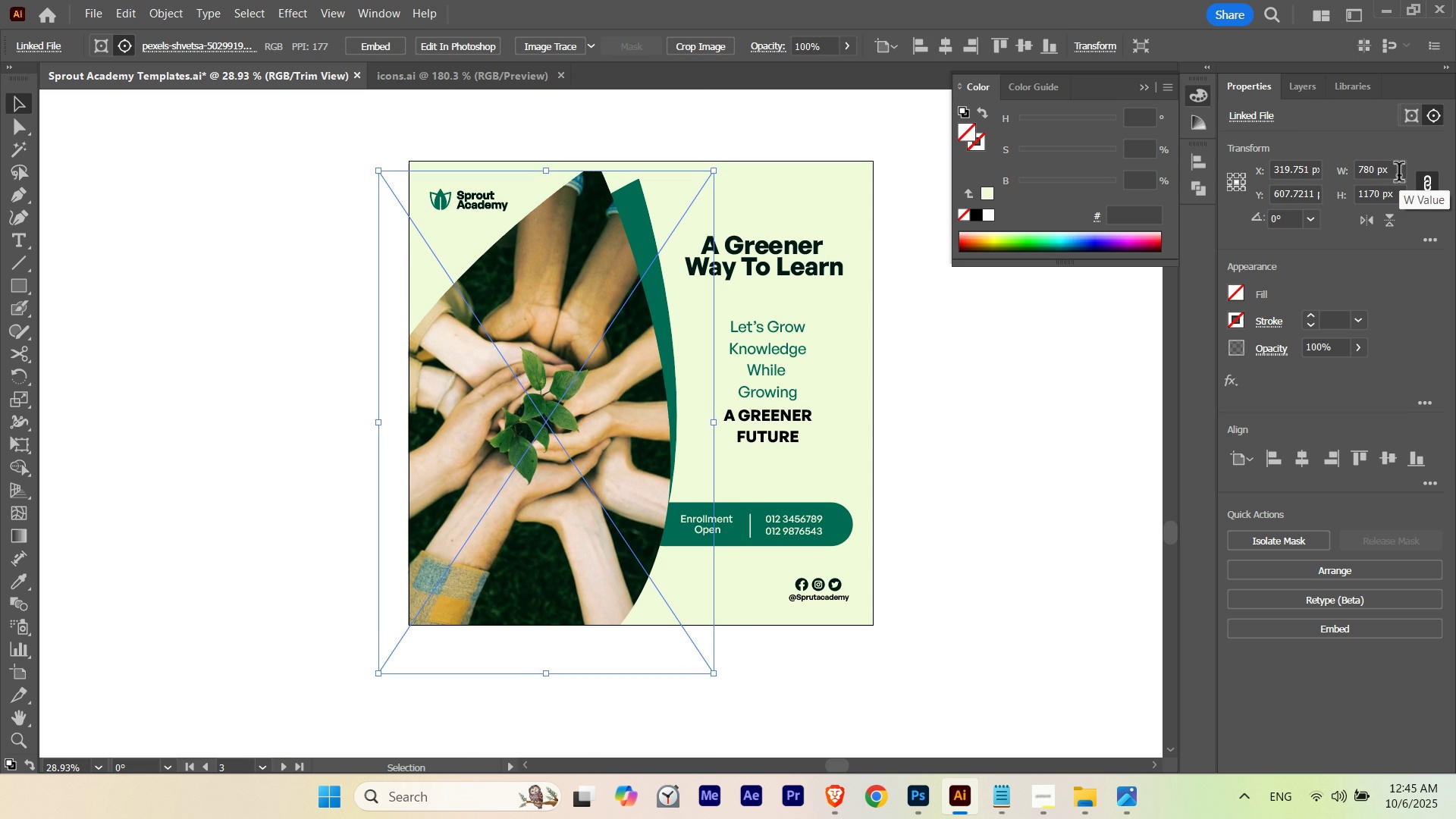 
key(Shift+ArrowUp)
 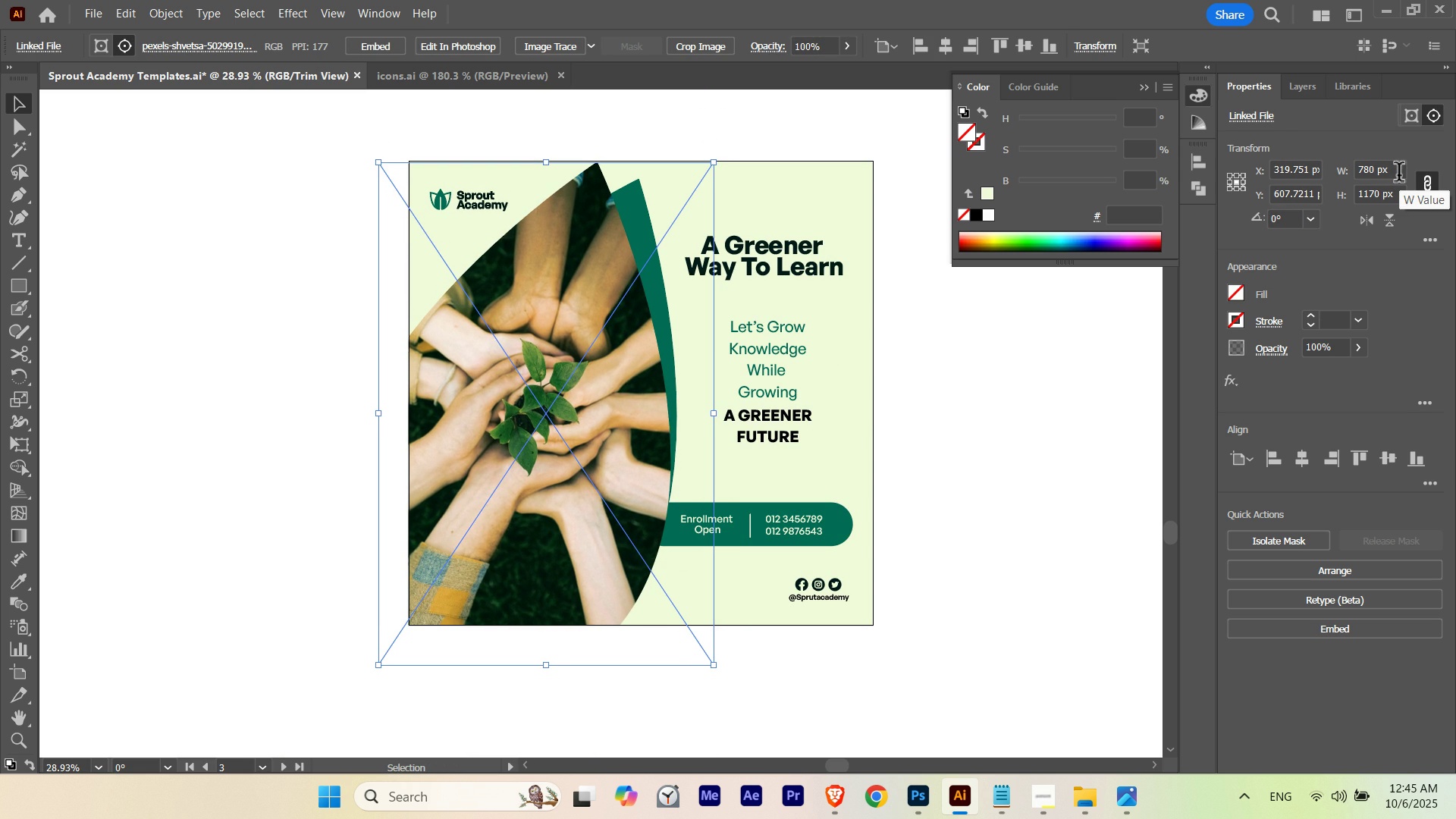 
key(Shift+ArrowUp)
 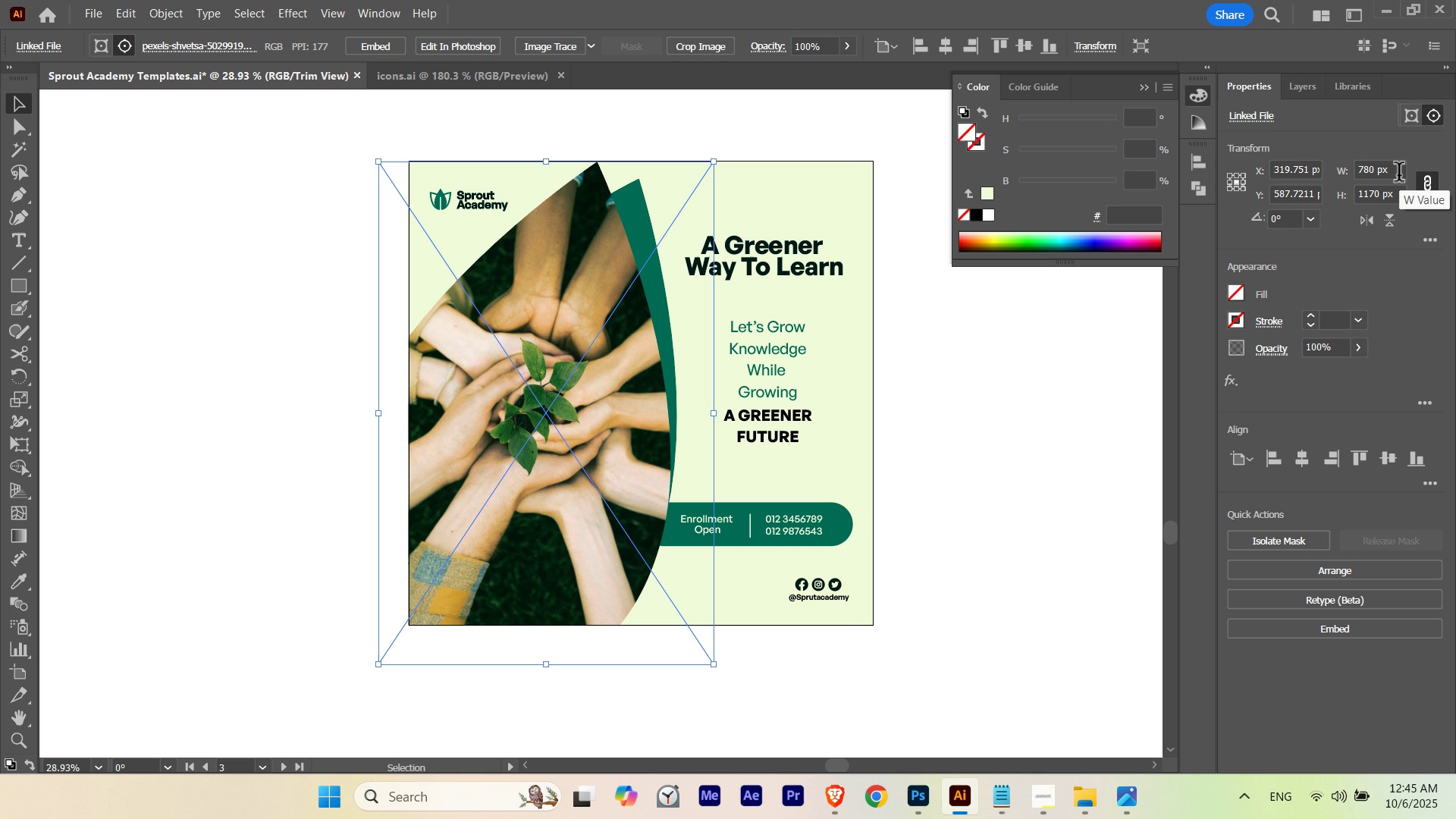 
key(ArrowUp)
 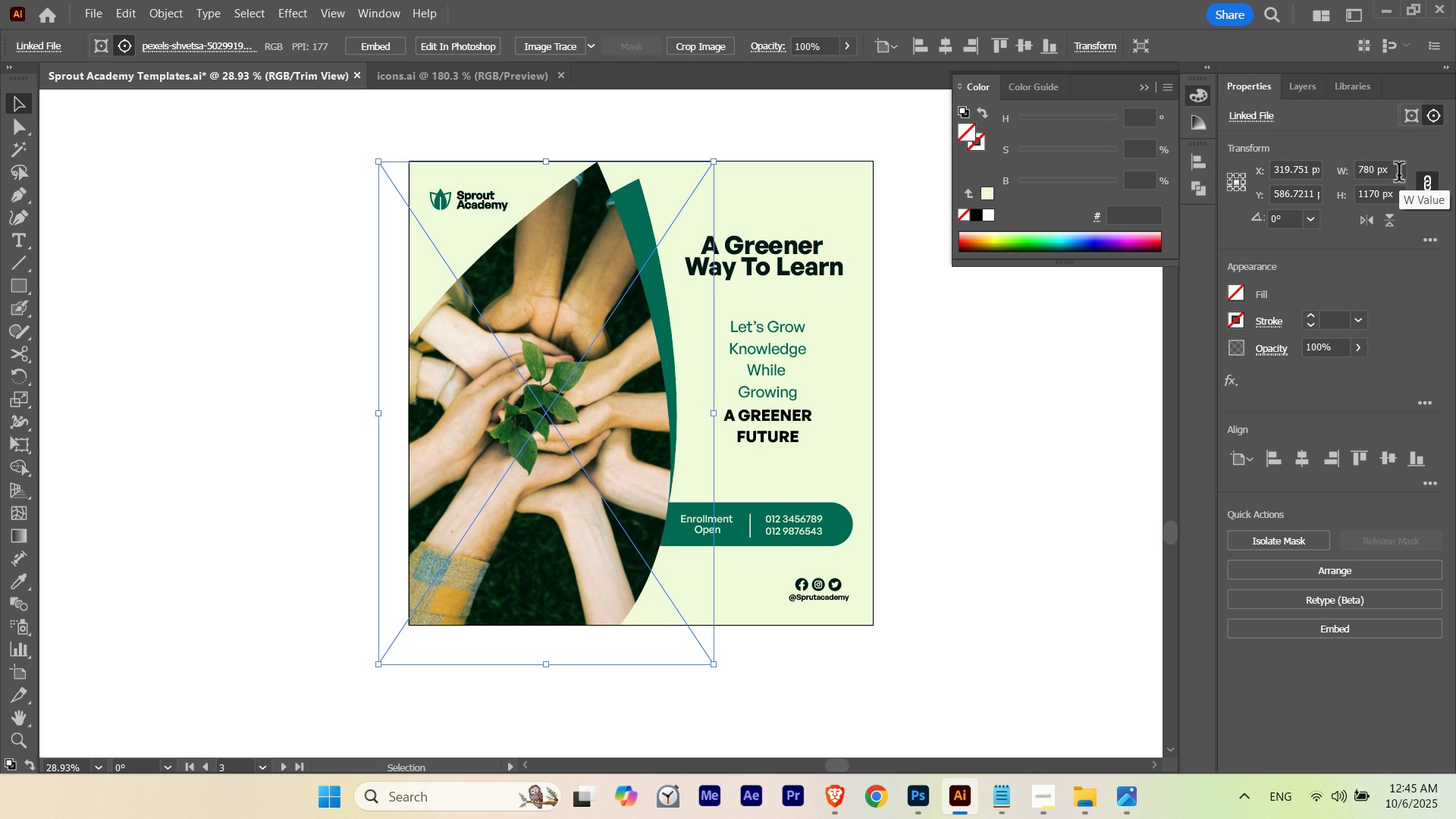 
key(ArrowUp)
 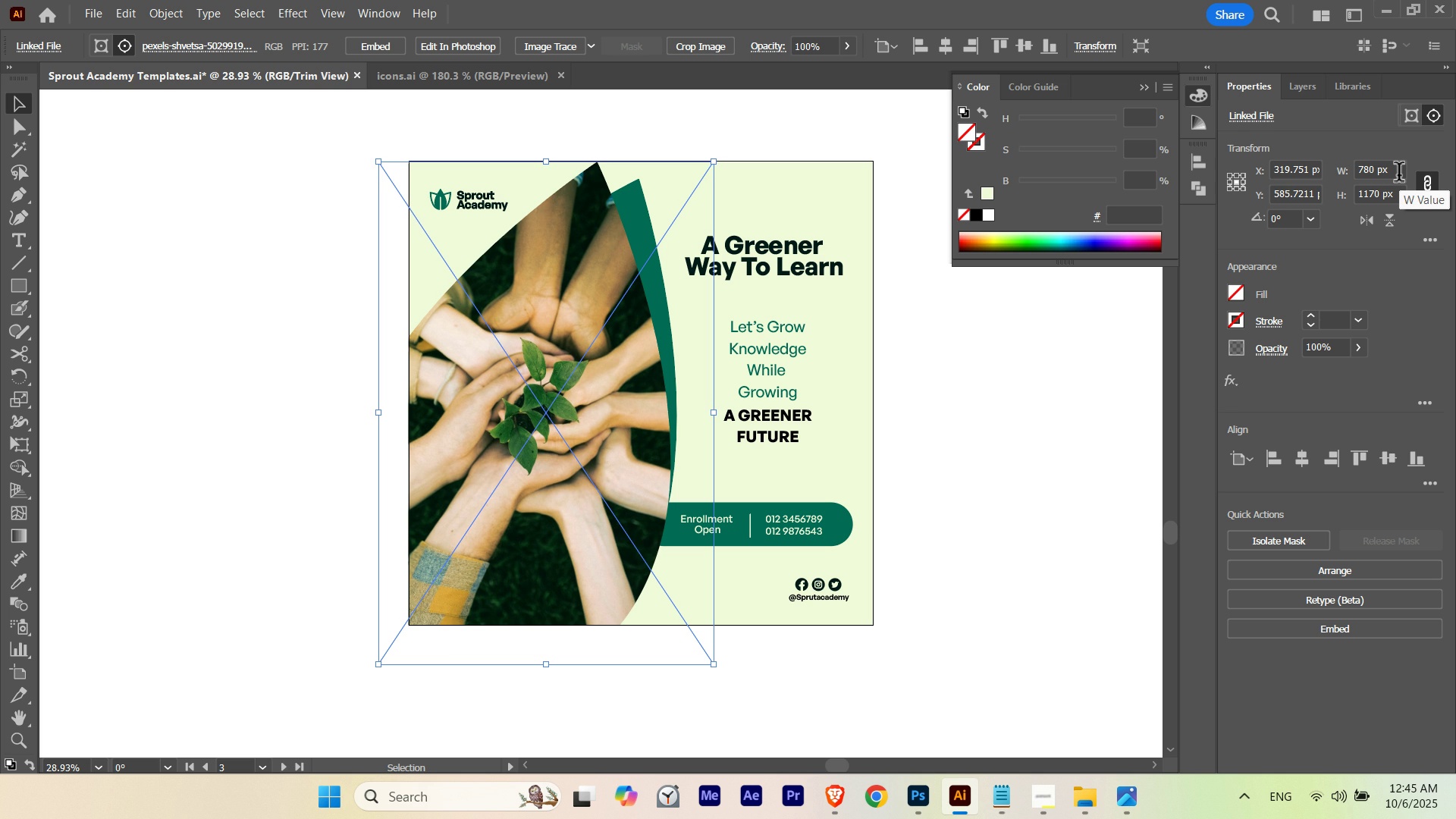 
key(ArrowUp)
 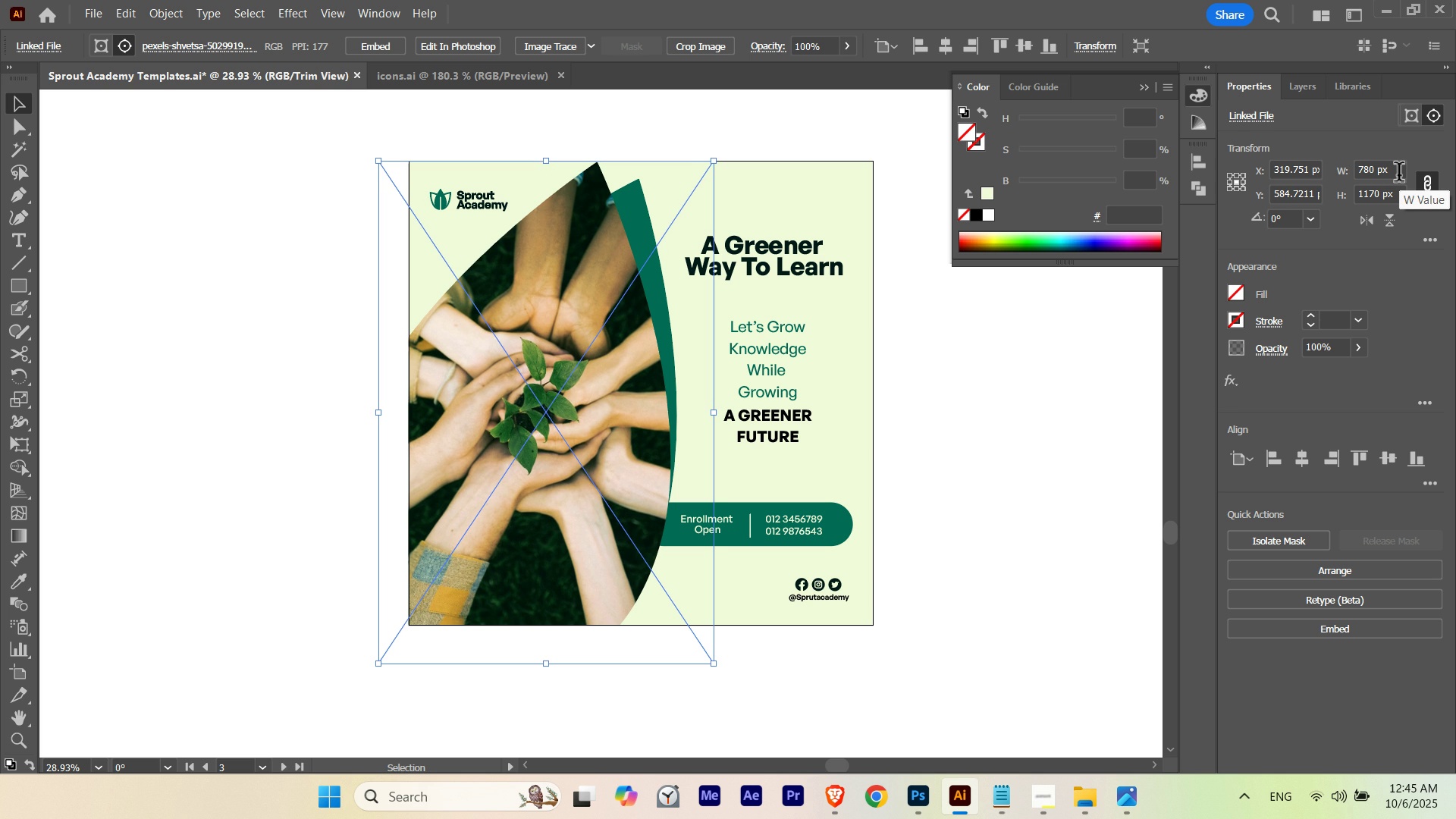 
key(ArrowDown)
 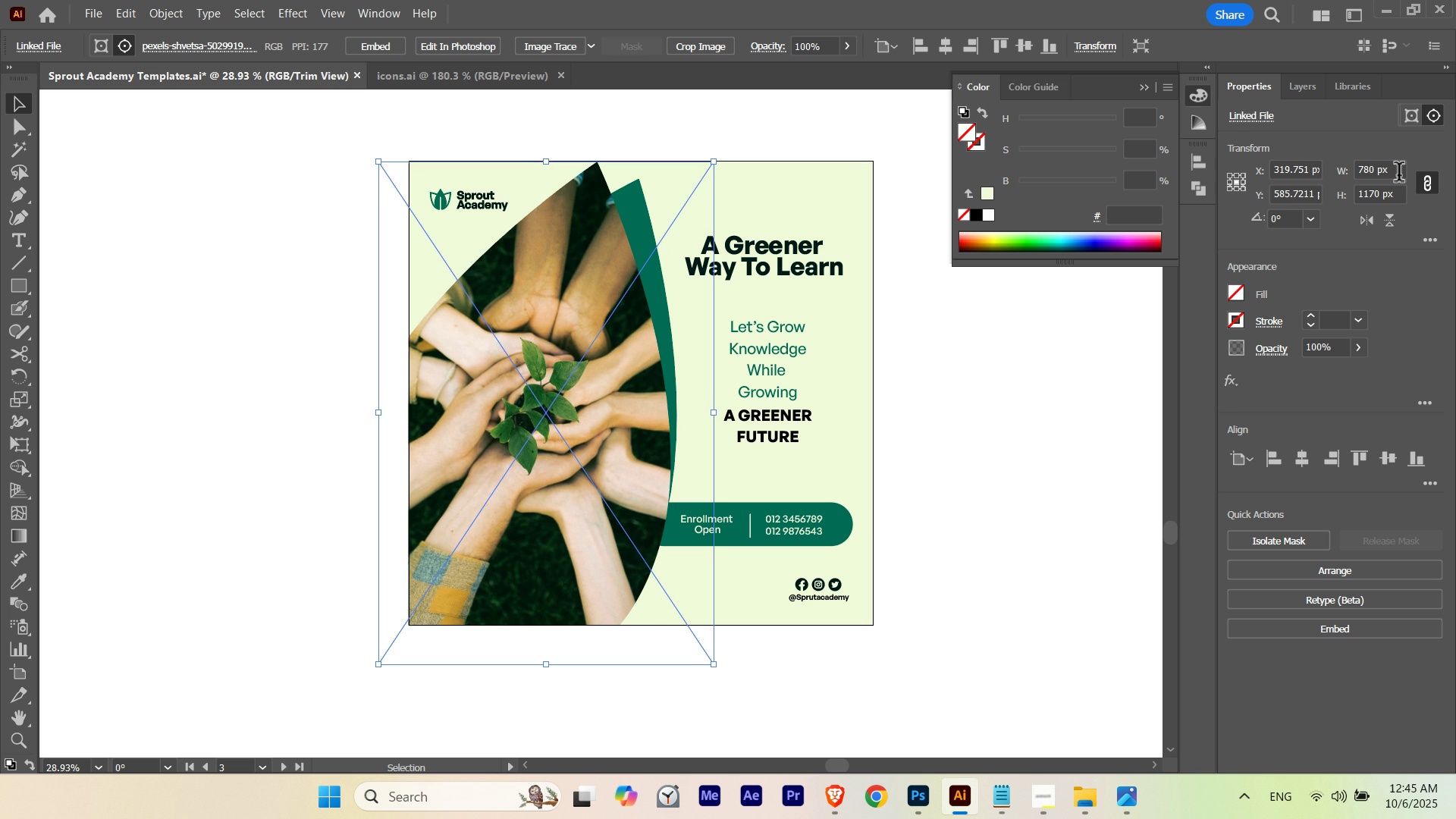 
key(ArrowUp)
 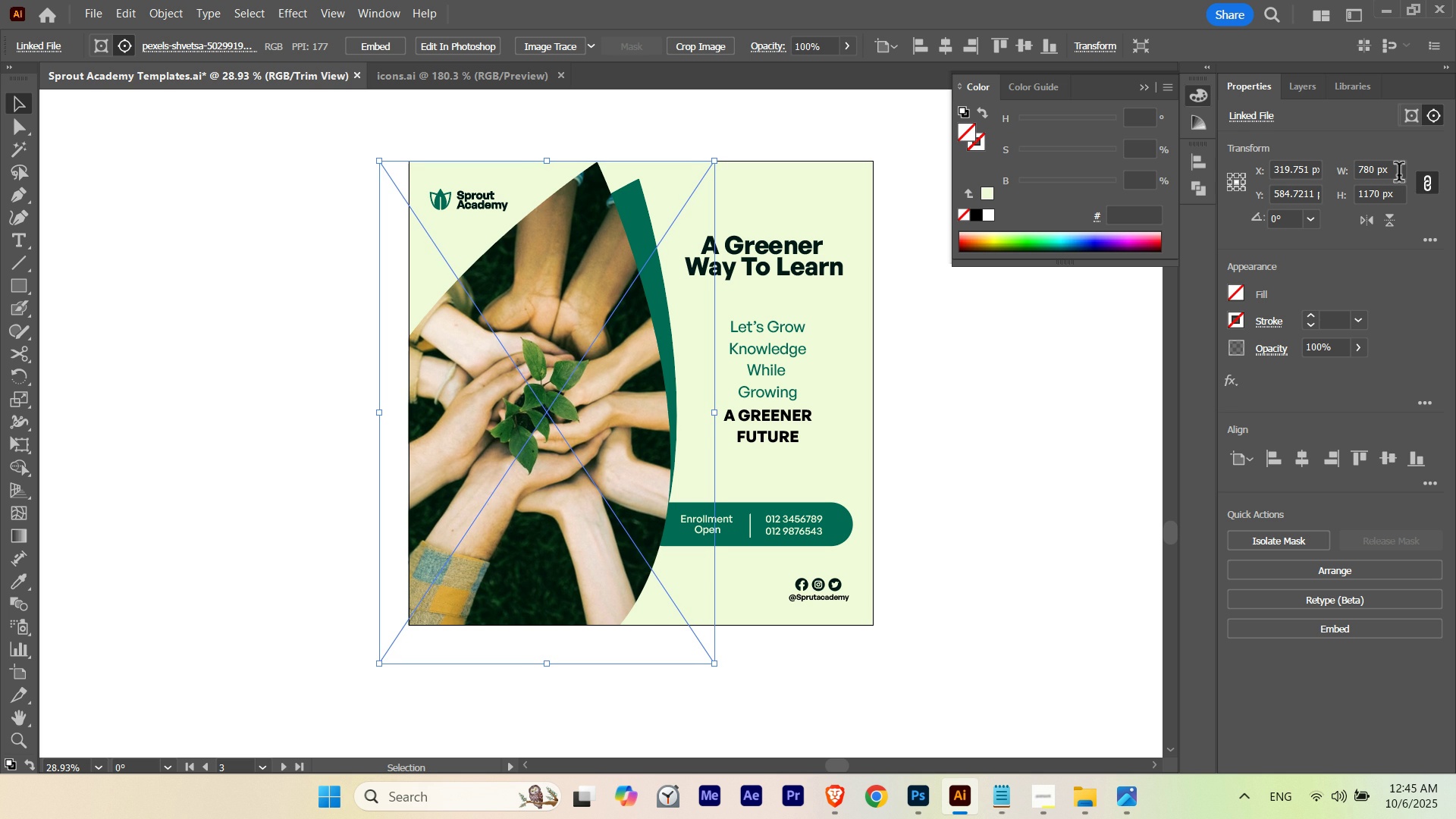 
key(ArrowRight)
 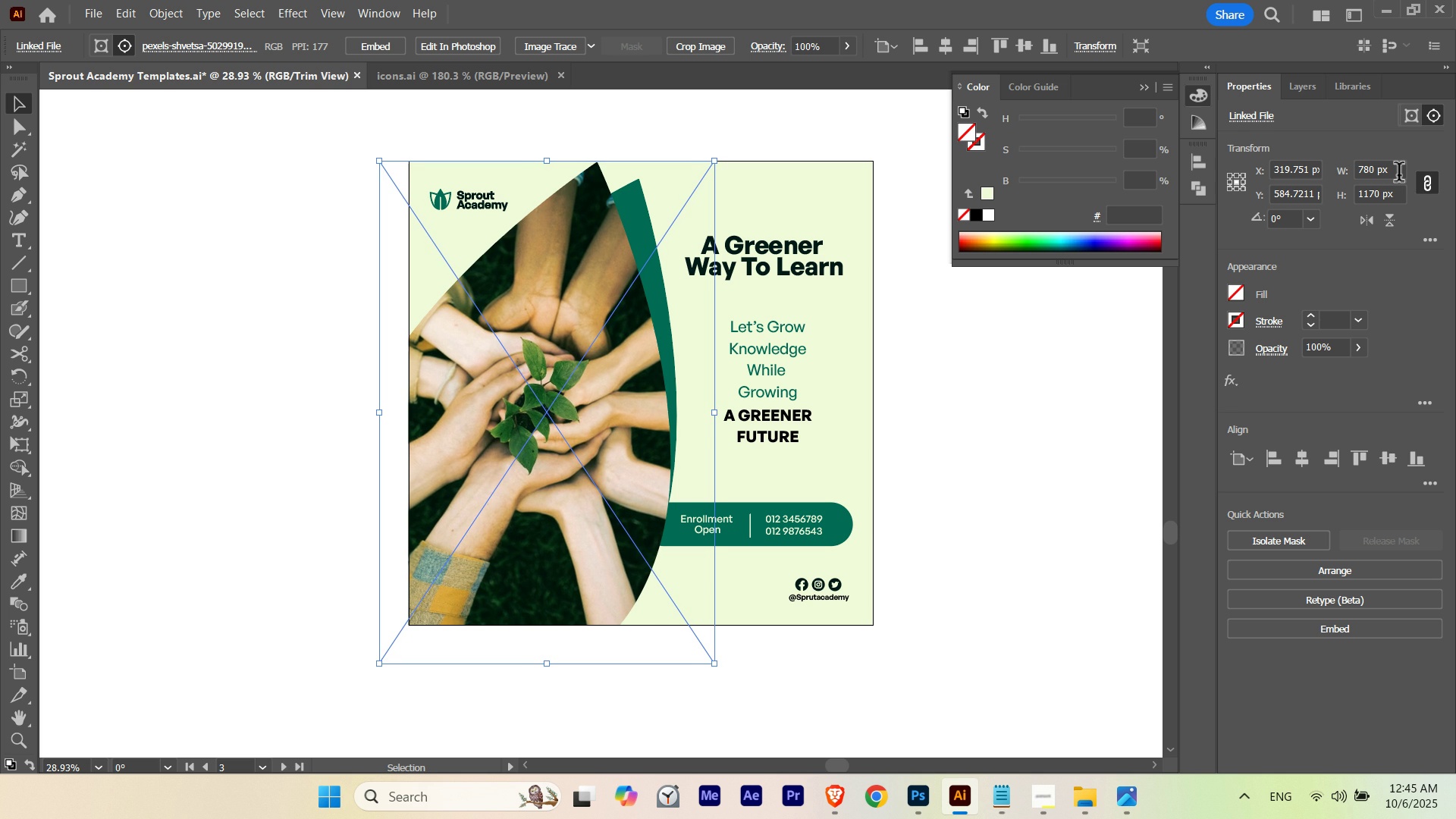 
key(ArrowRight)
 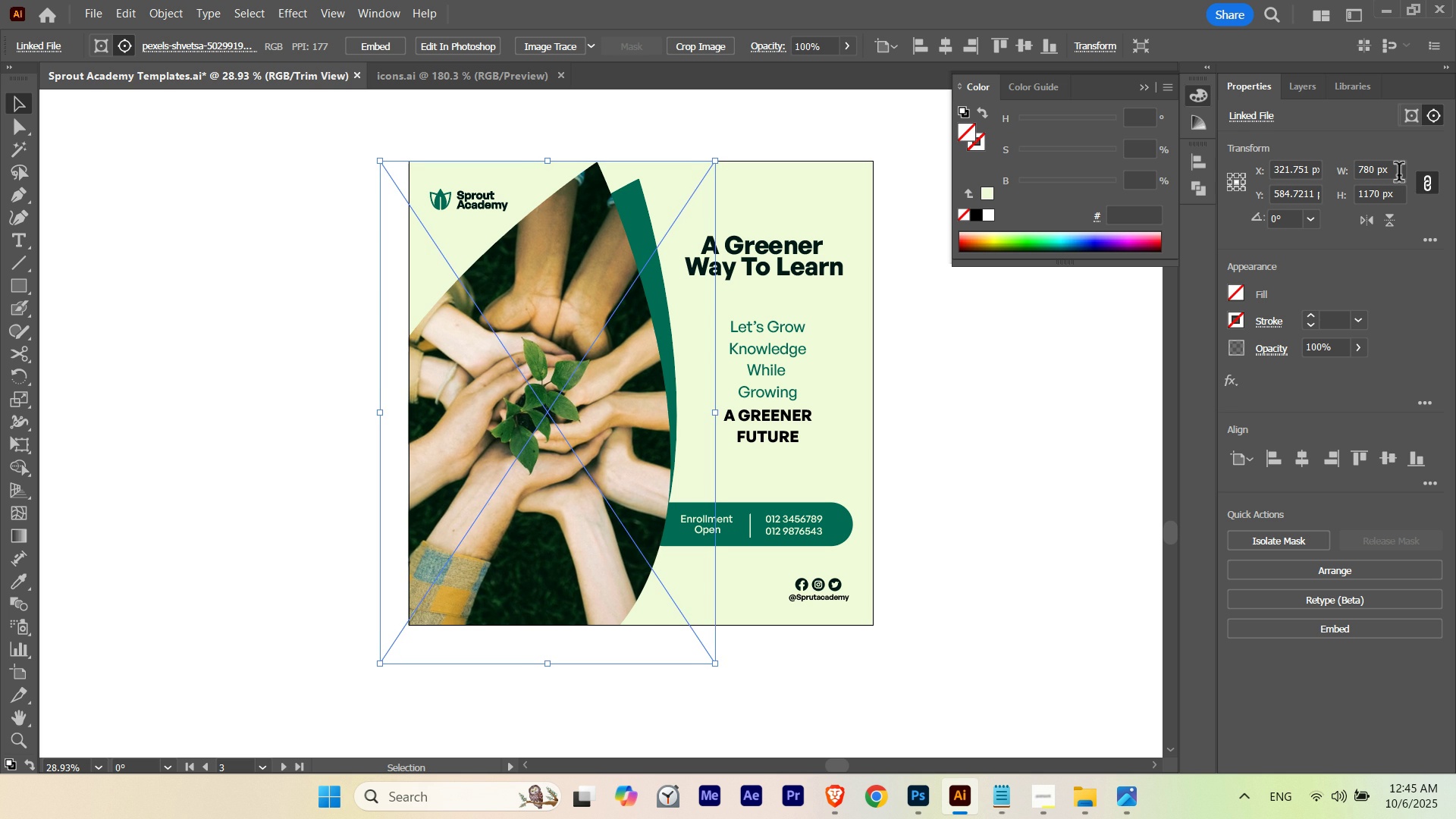 
key(ArrowRight)
 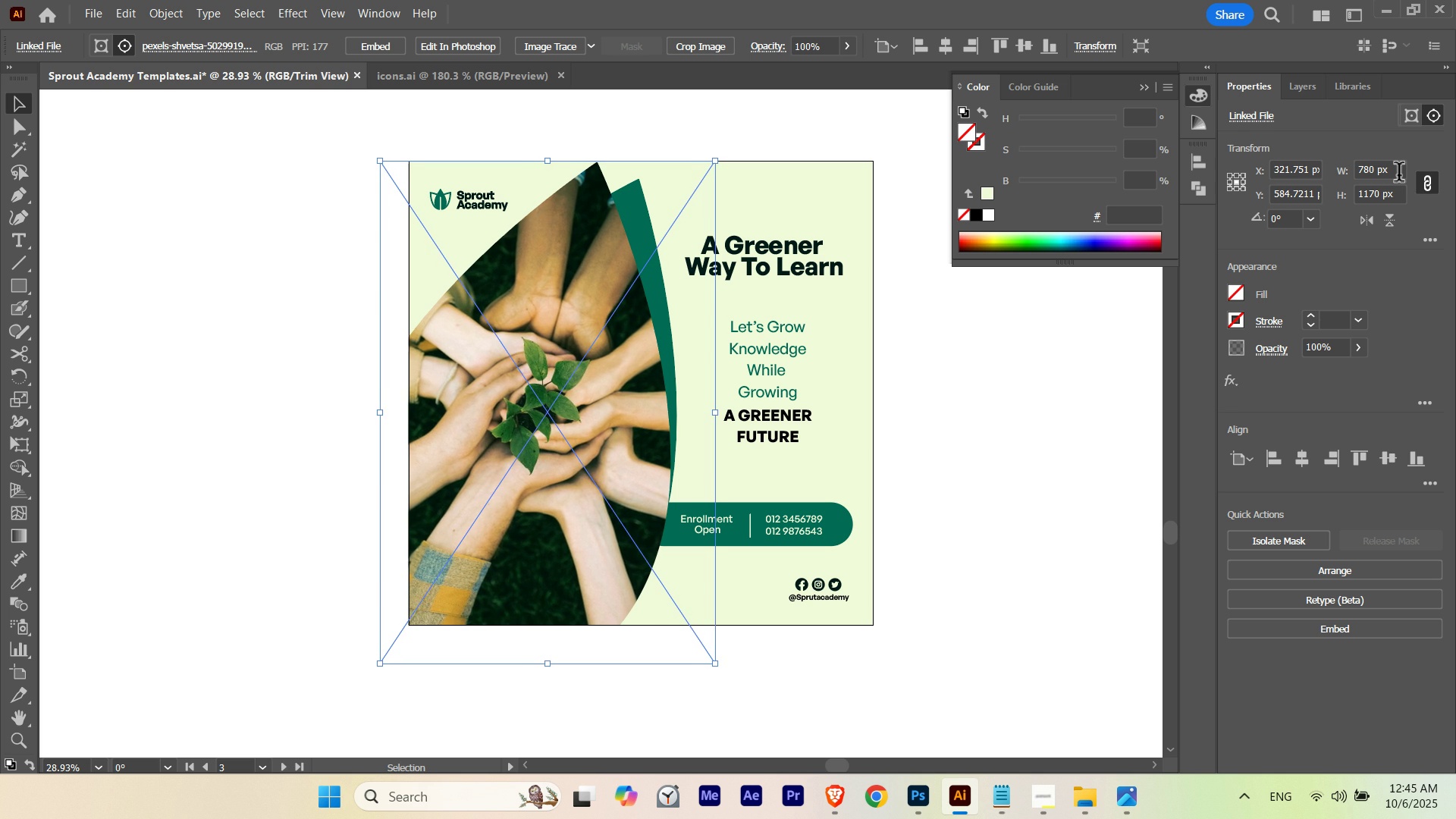 
key(ArrowRight)
 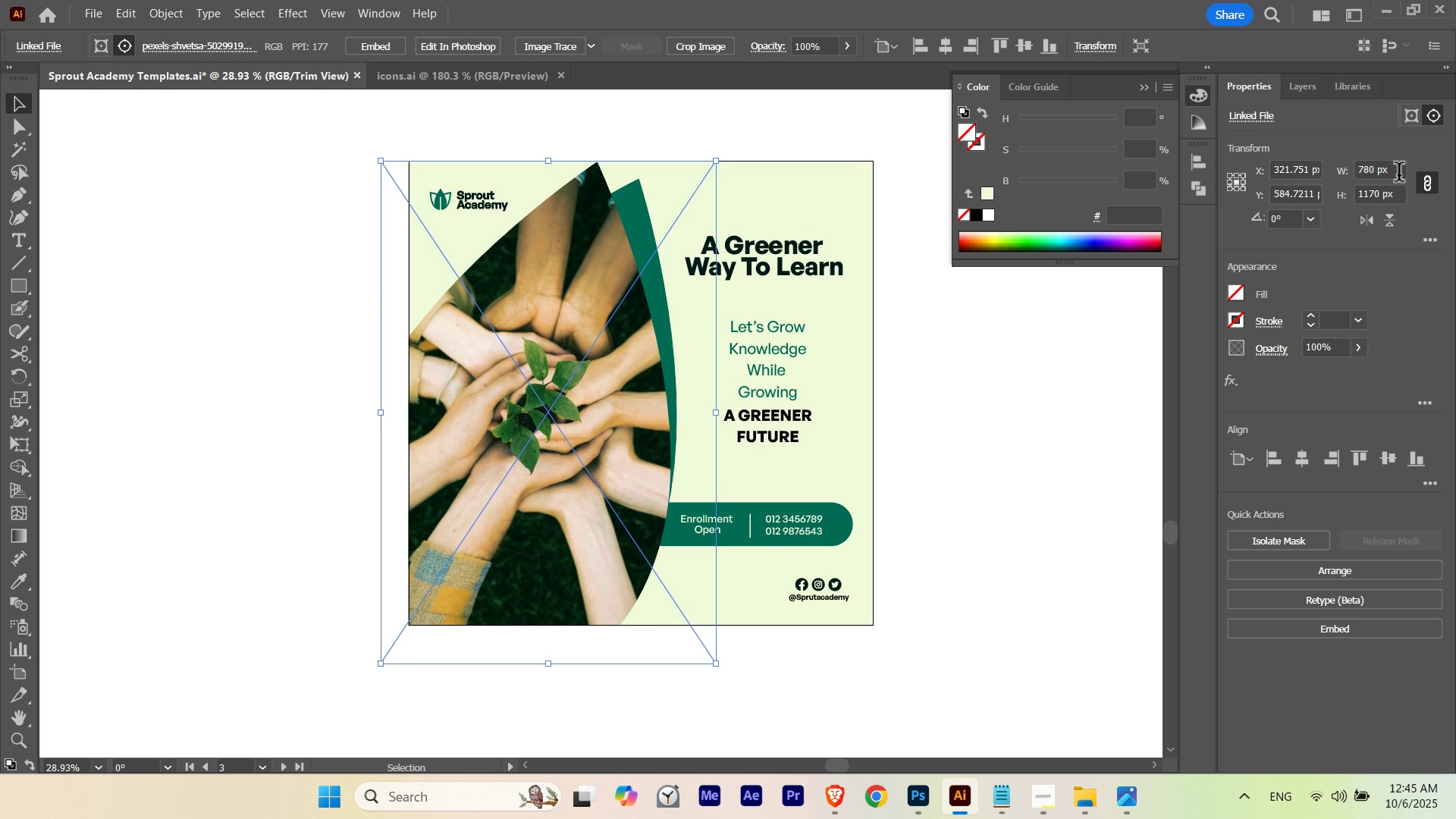 
key(ArrowRight)
 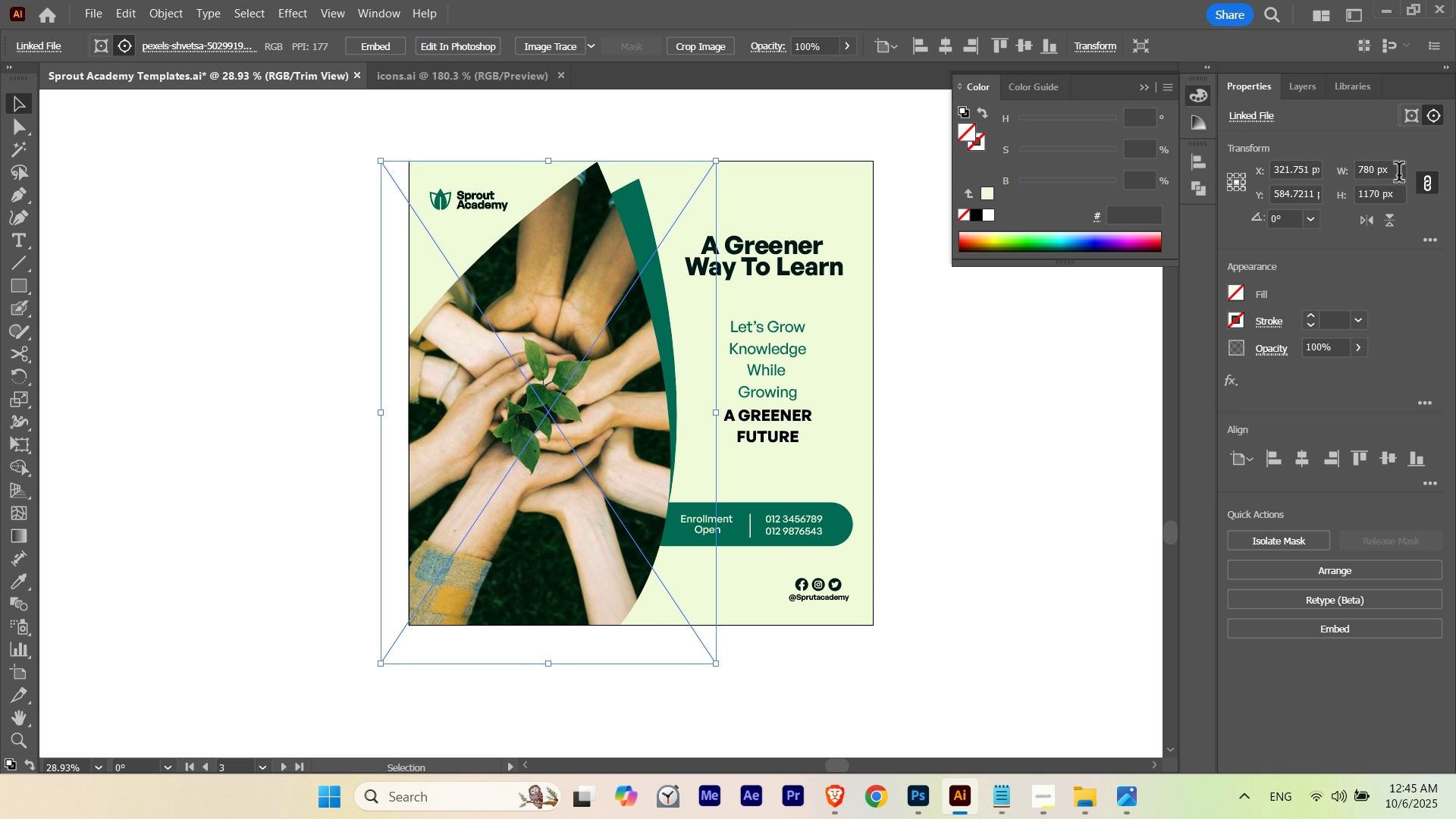 
key(ArrowRight)
 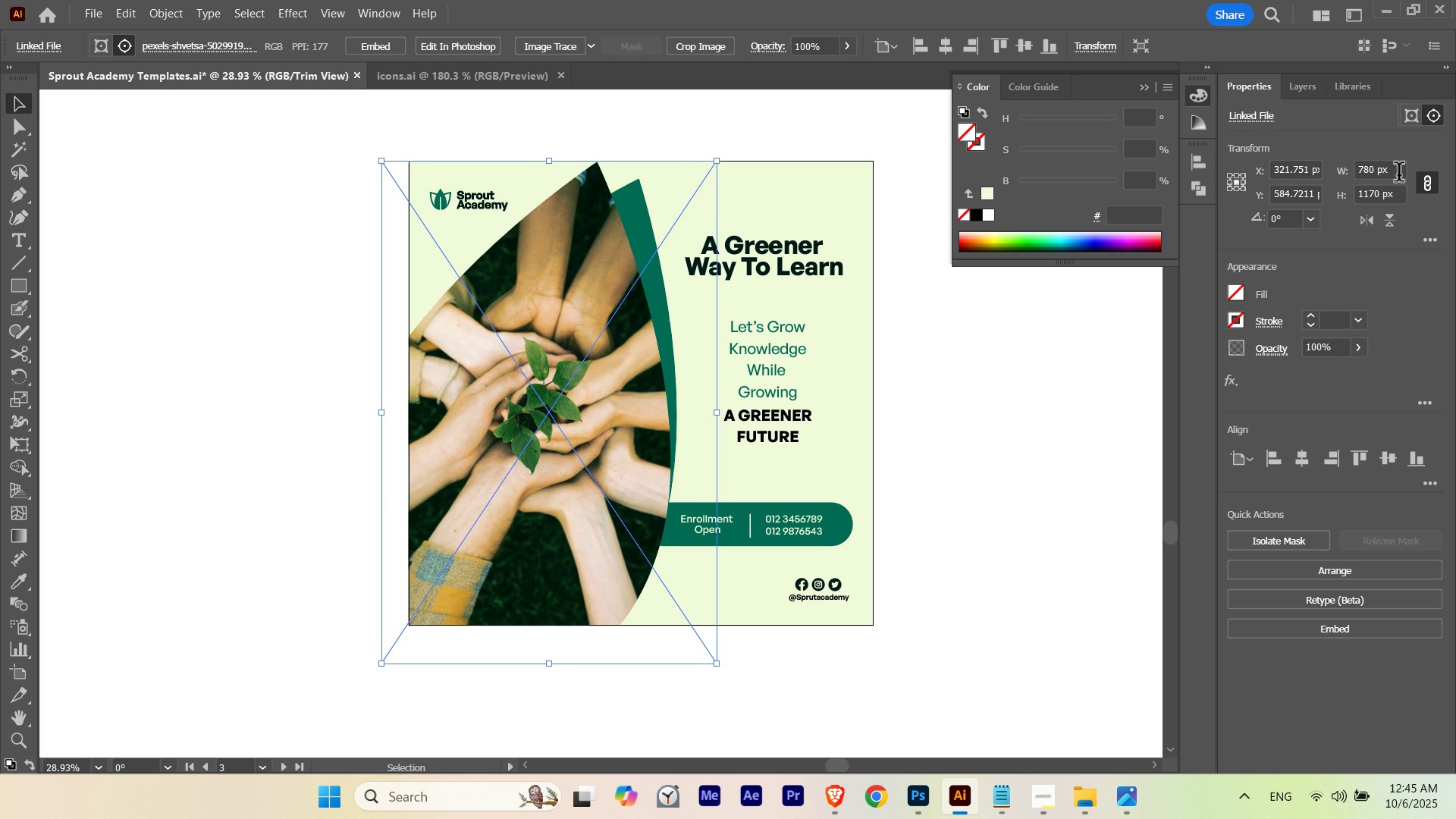 
key(ArrowRight)
 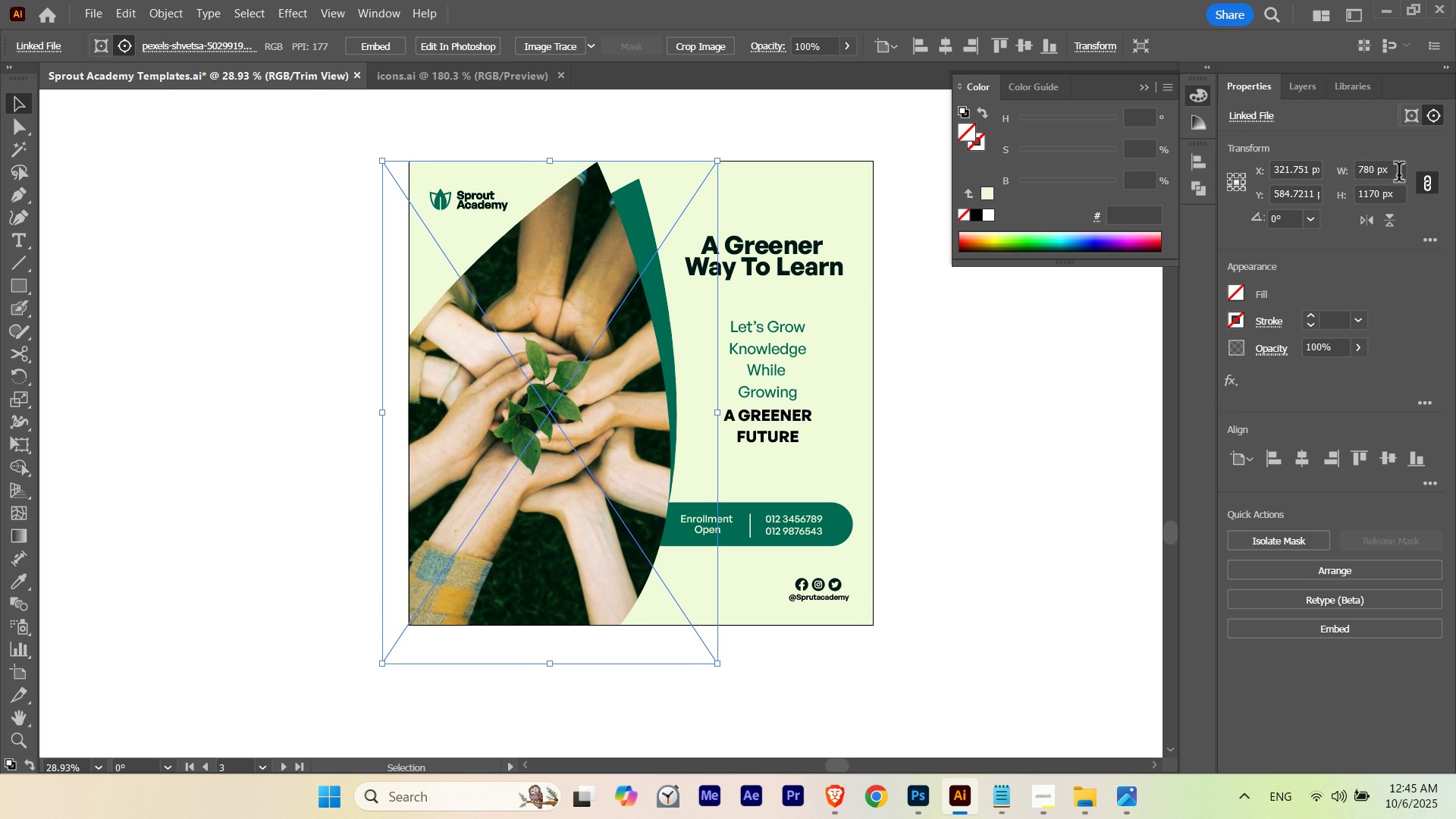 
key(ArrowRight)
 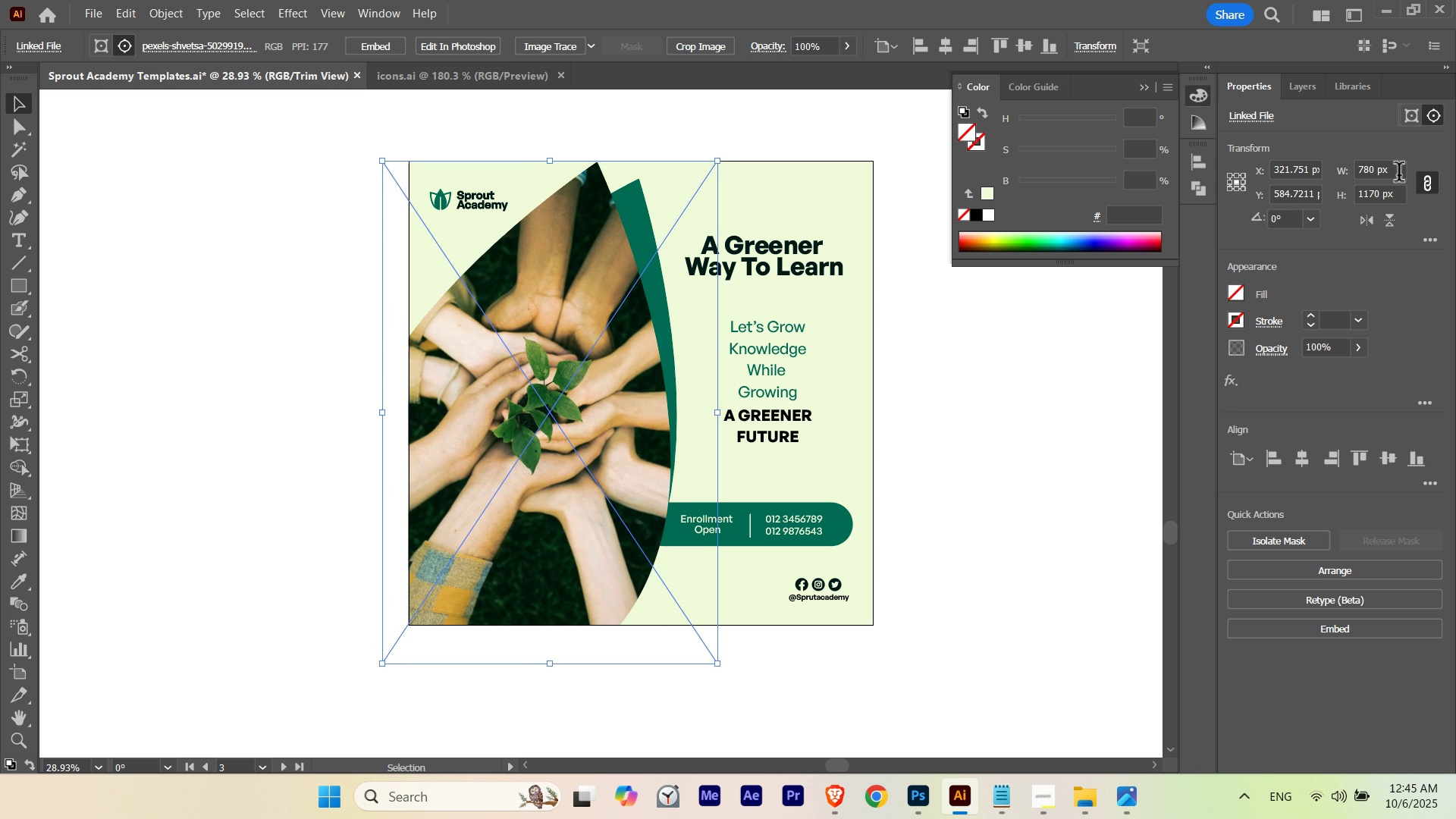 
key(ArrowRight)
 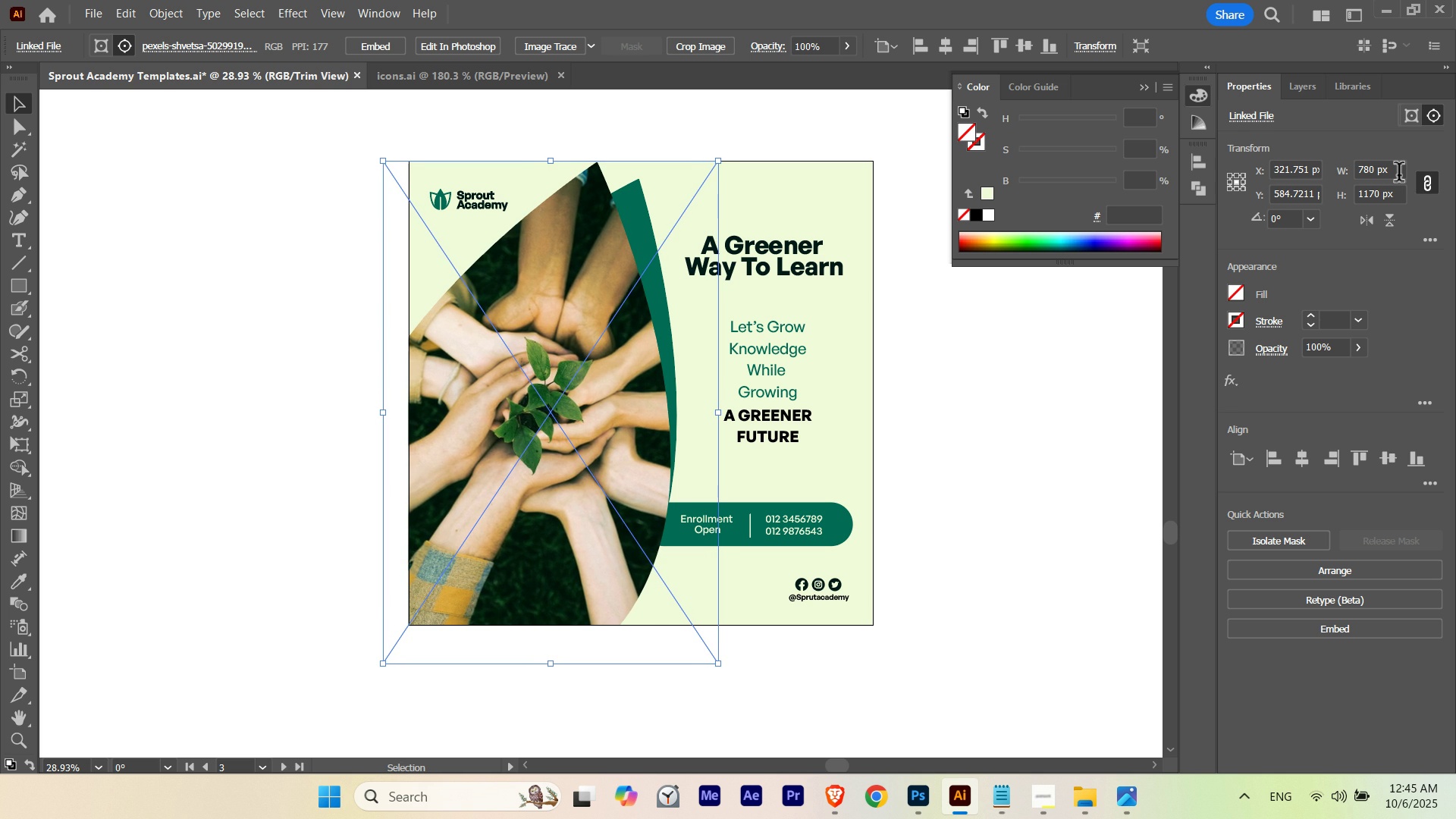 
key(ArrowRight)
 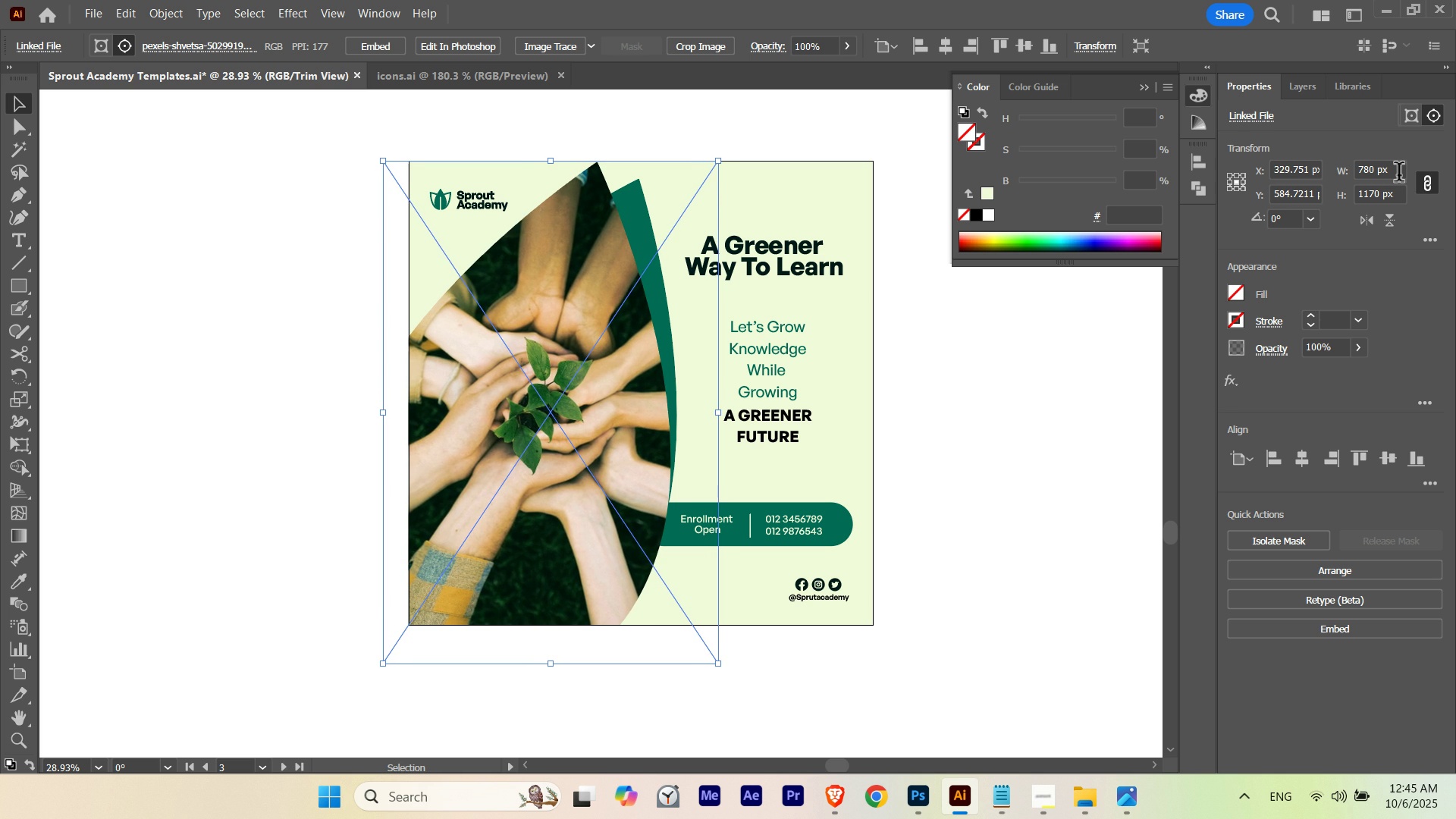 
key(ArrowLeft)
 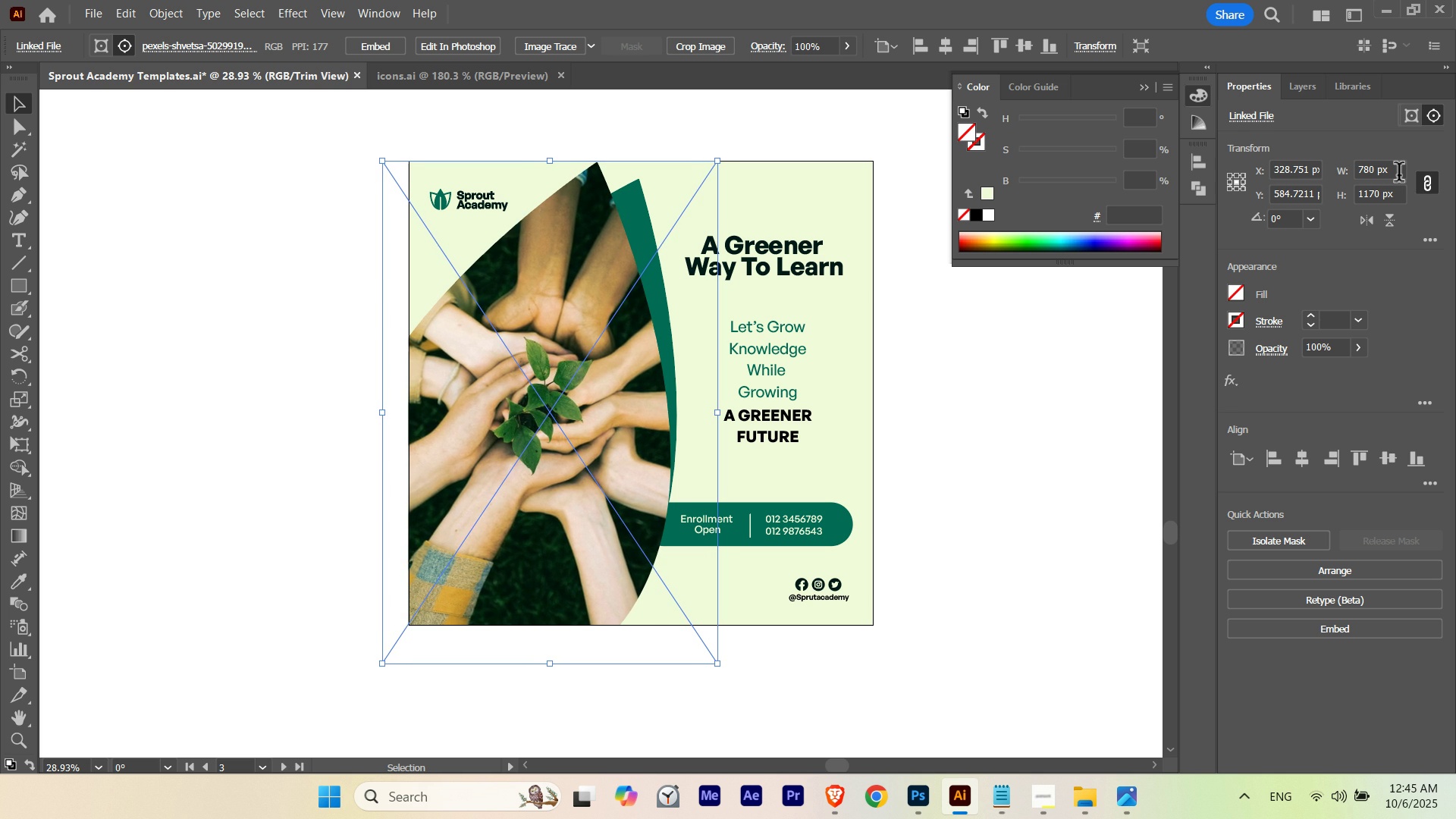 
key(ArrowRight)
 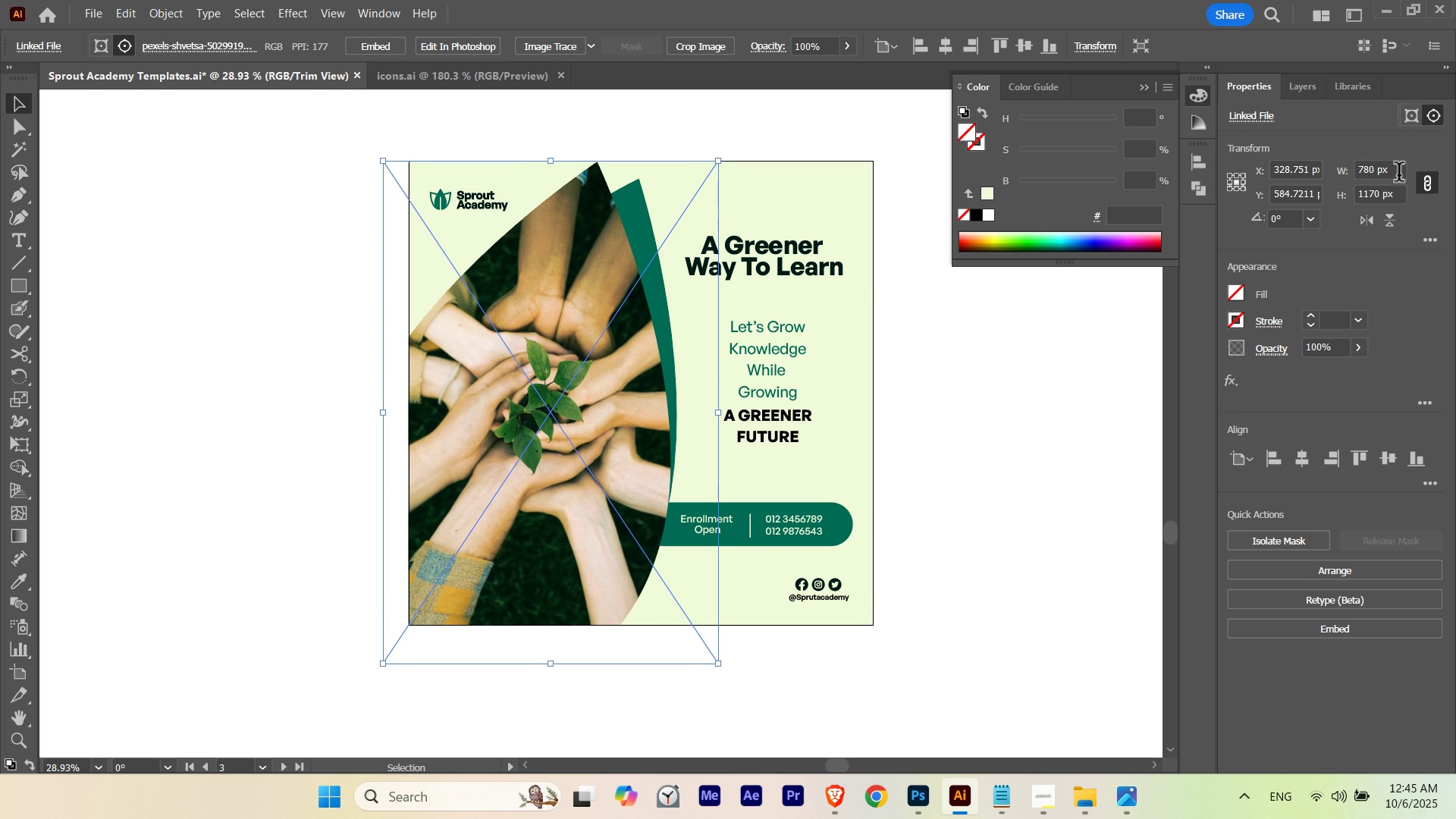 
key(ArrowRight)
 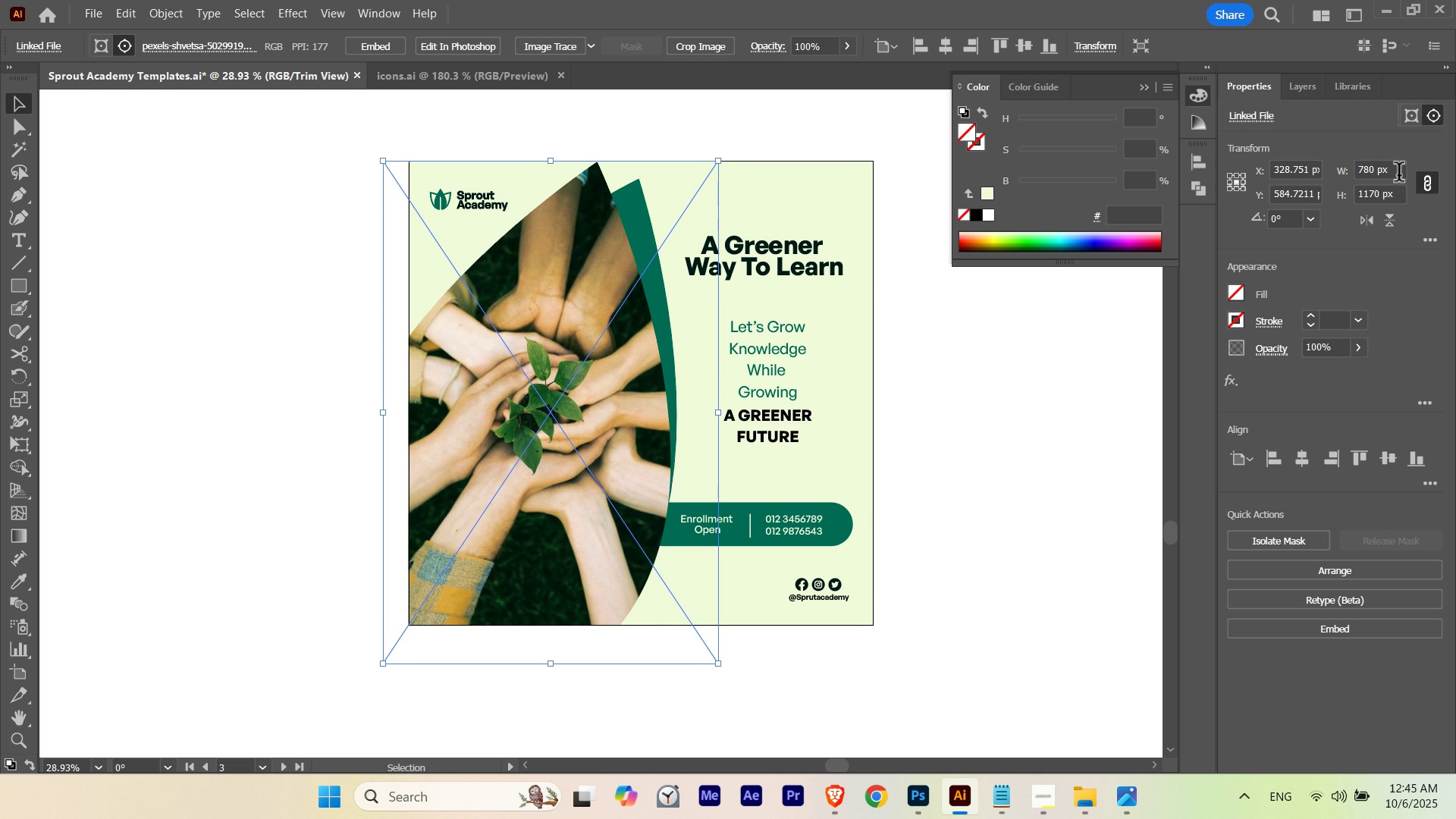 
key(ArrowRight)
 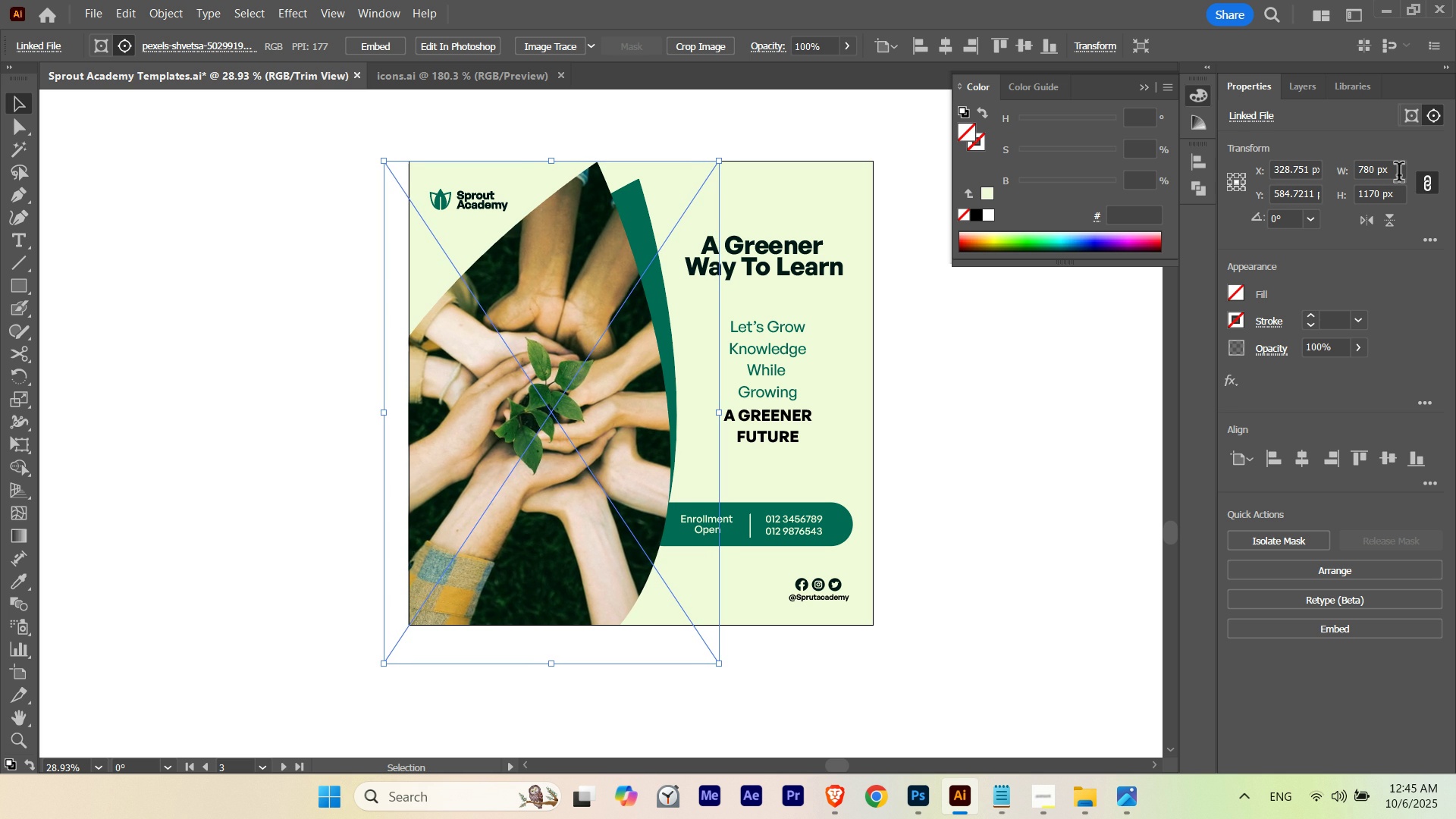 
key(ArrowRight)
 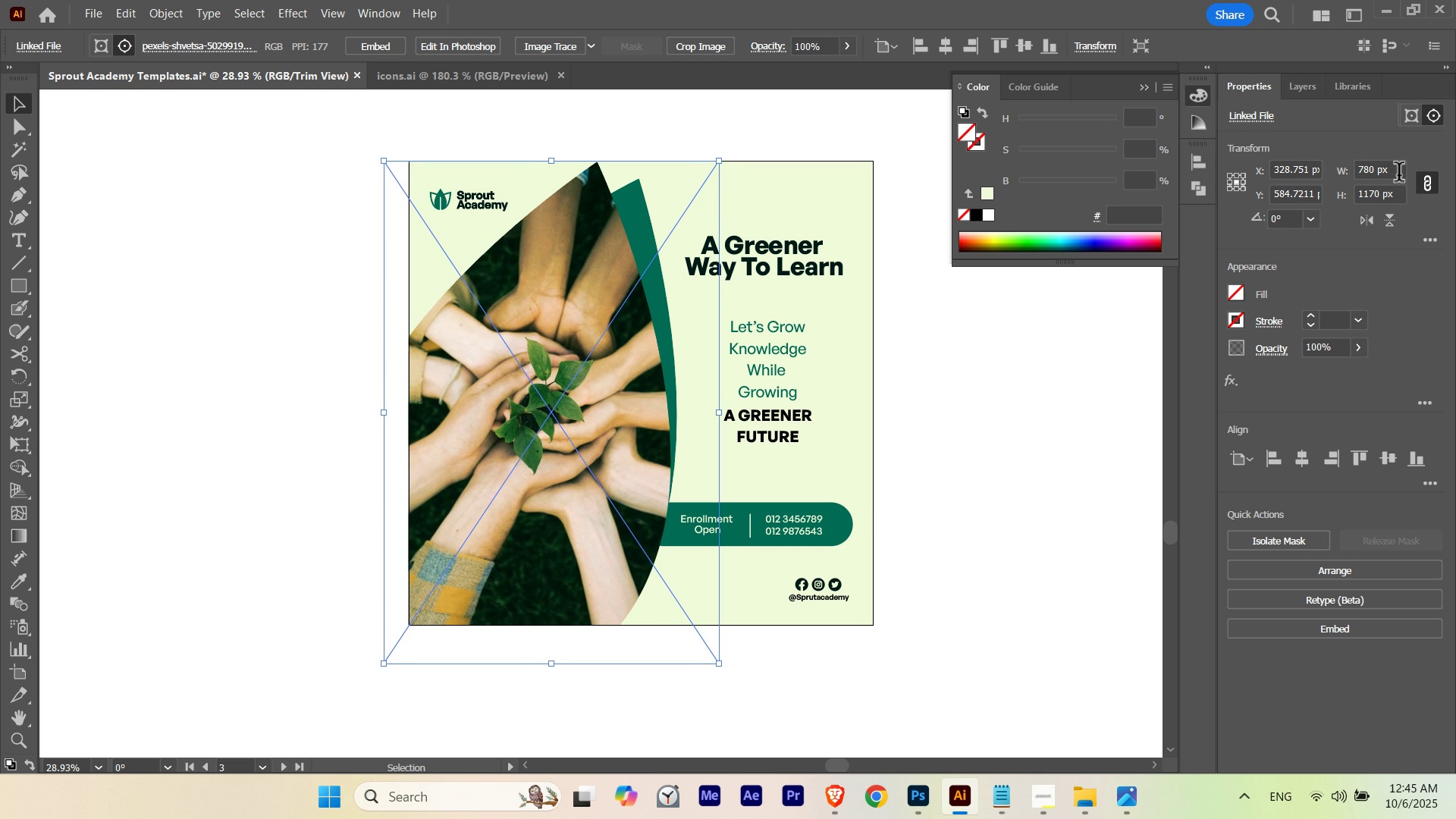 
key(ArrowLeft)
 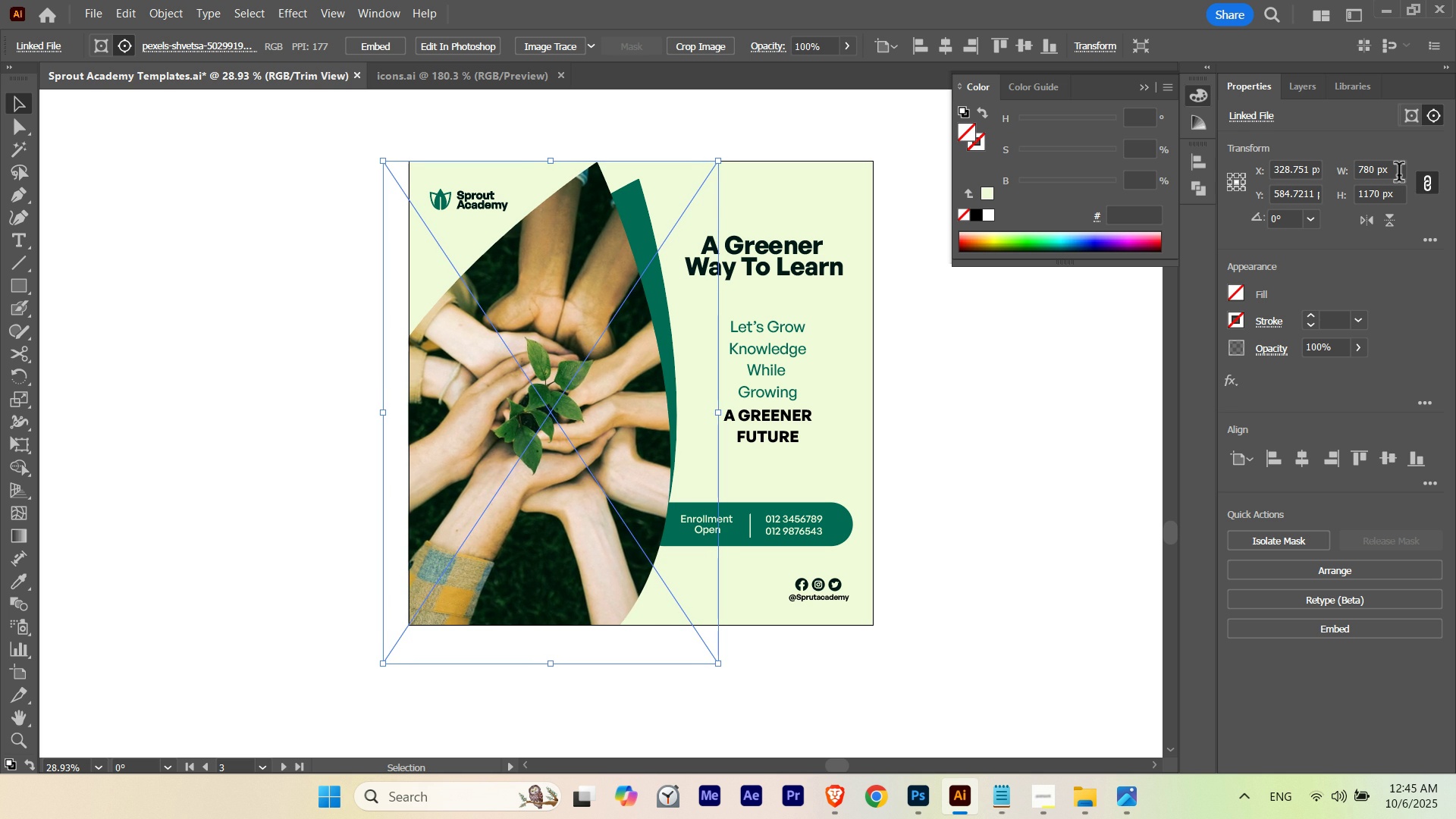 
key(ArrowLeft)
 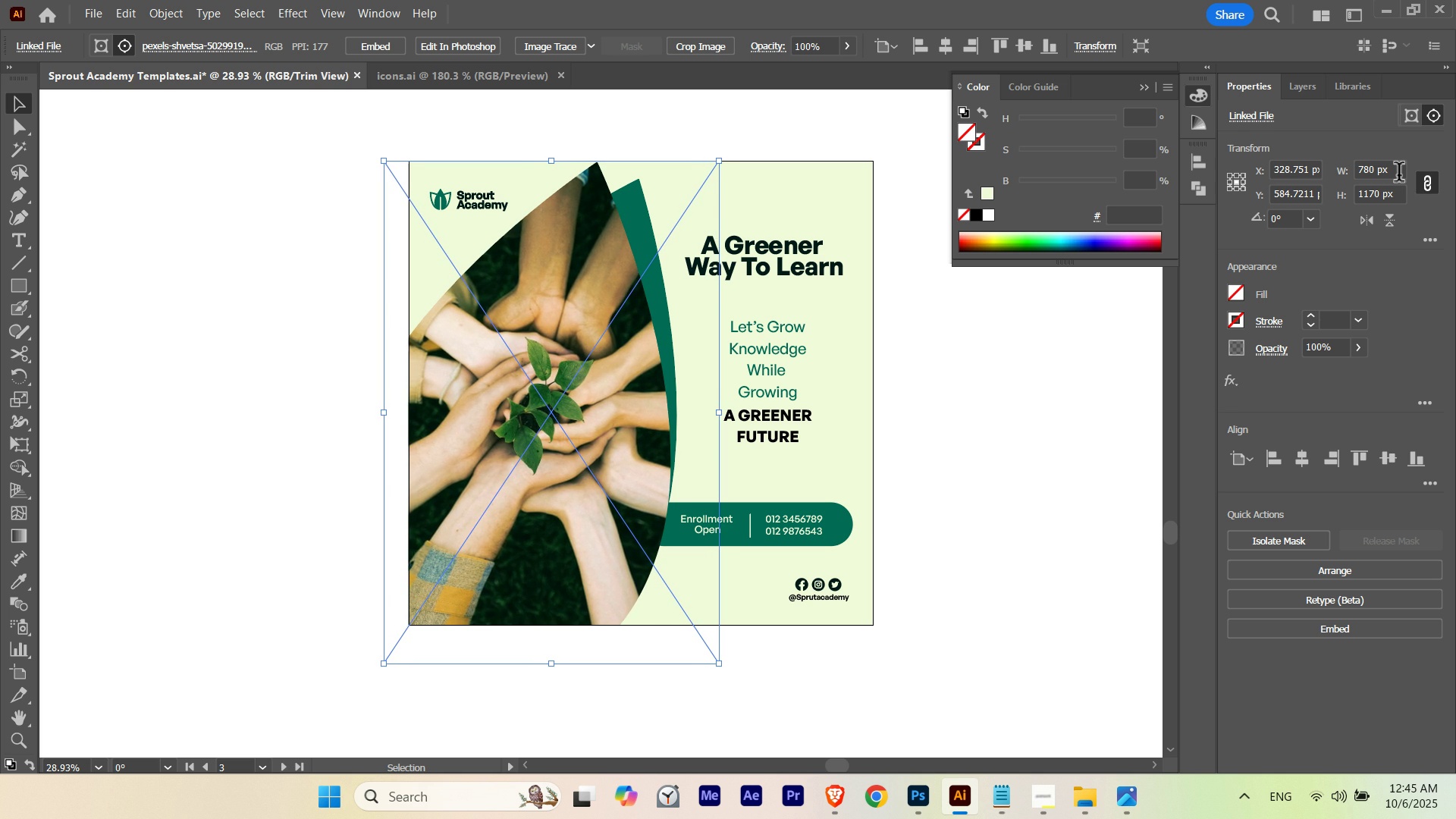 
key(ArrowRight)
 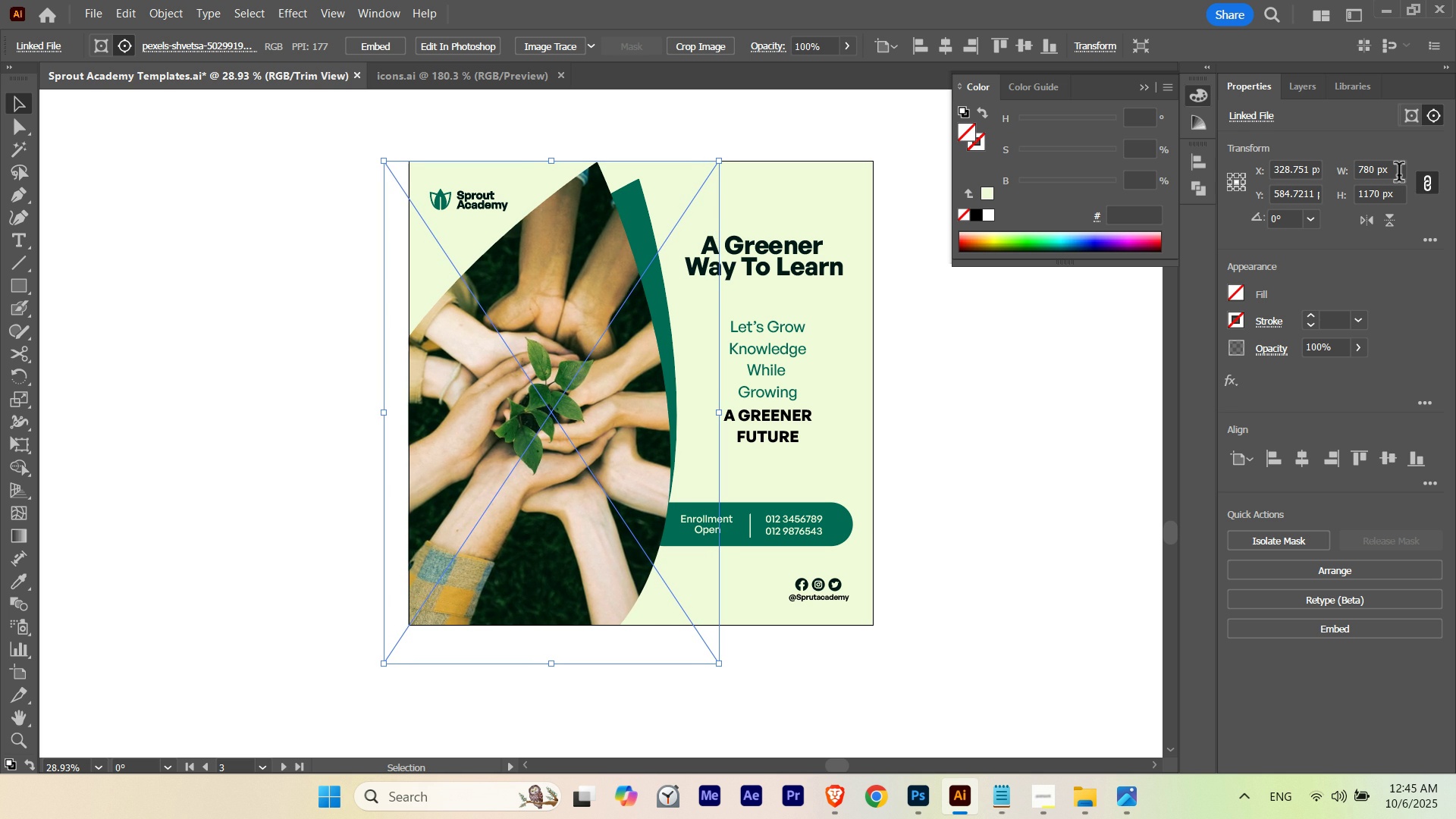 
key(ArrowRight)
 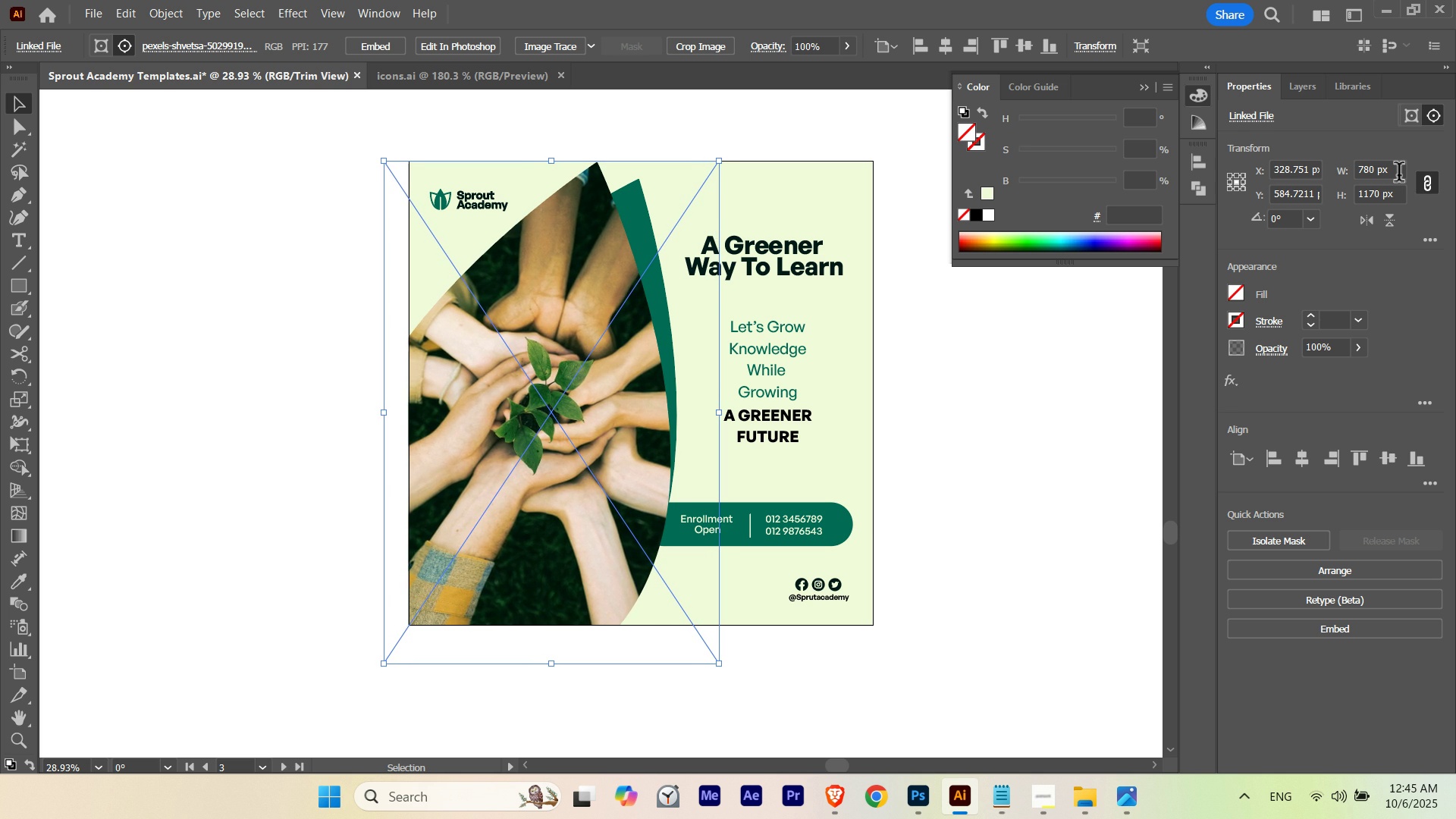 
key(ArrowLeft)
 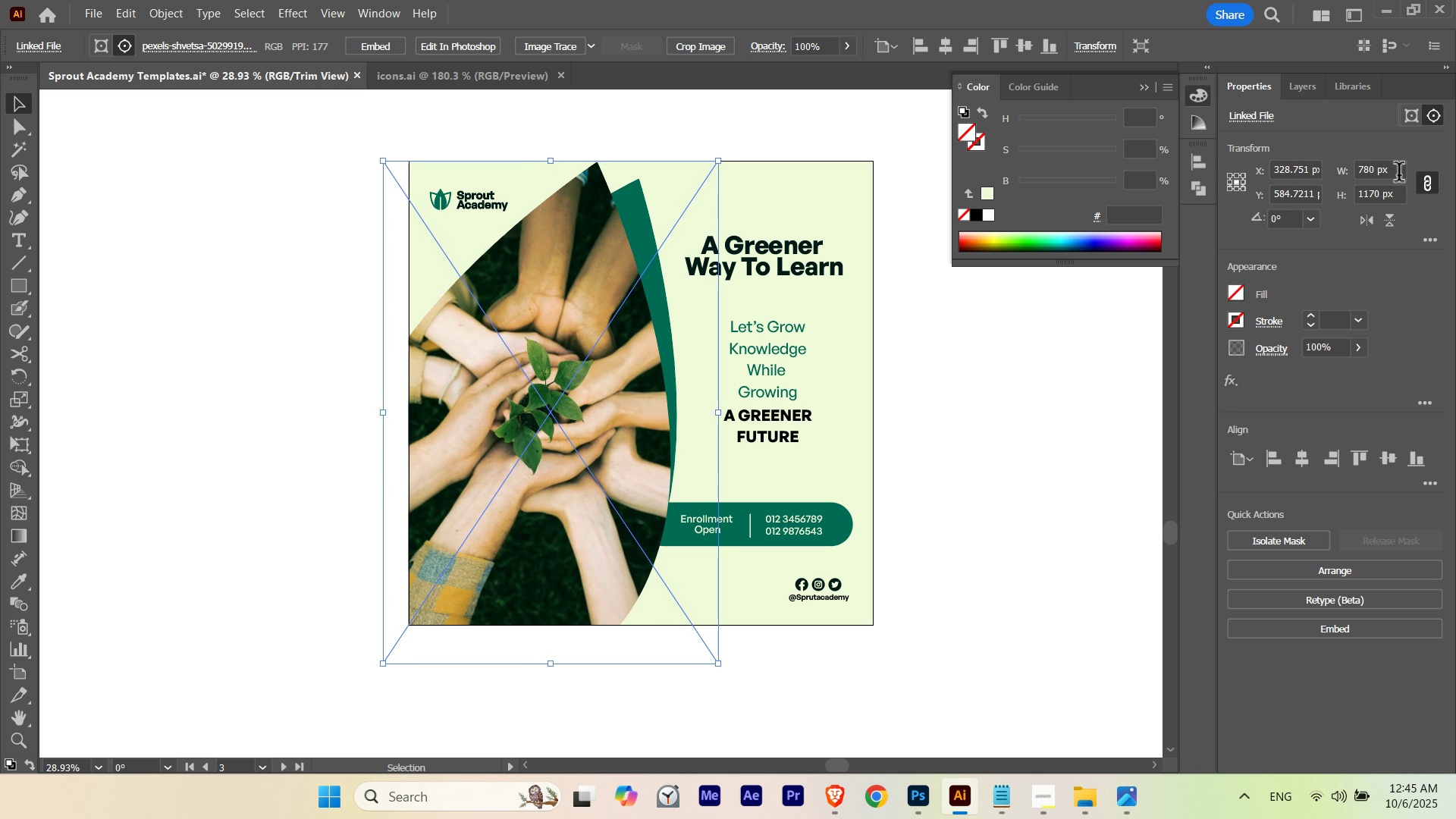 
key(ArrowLeft)
 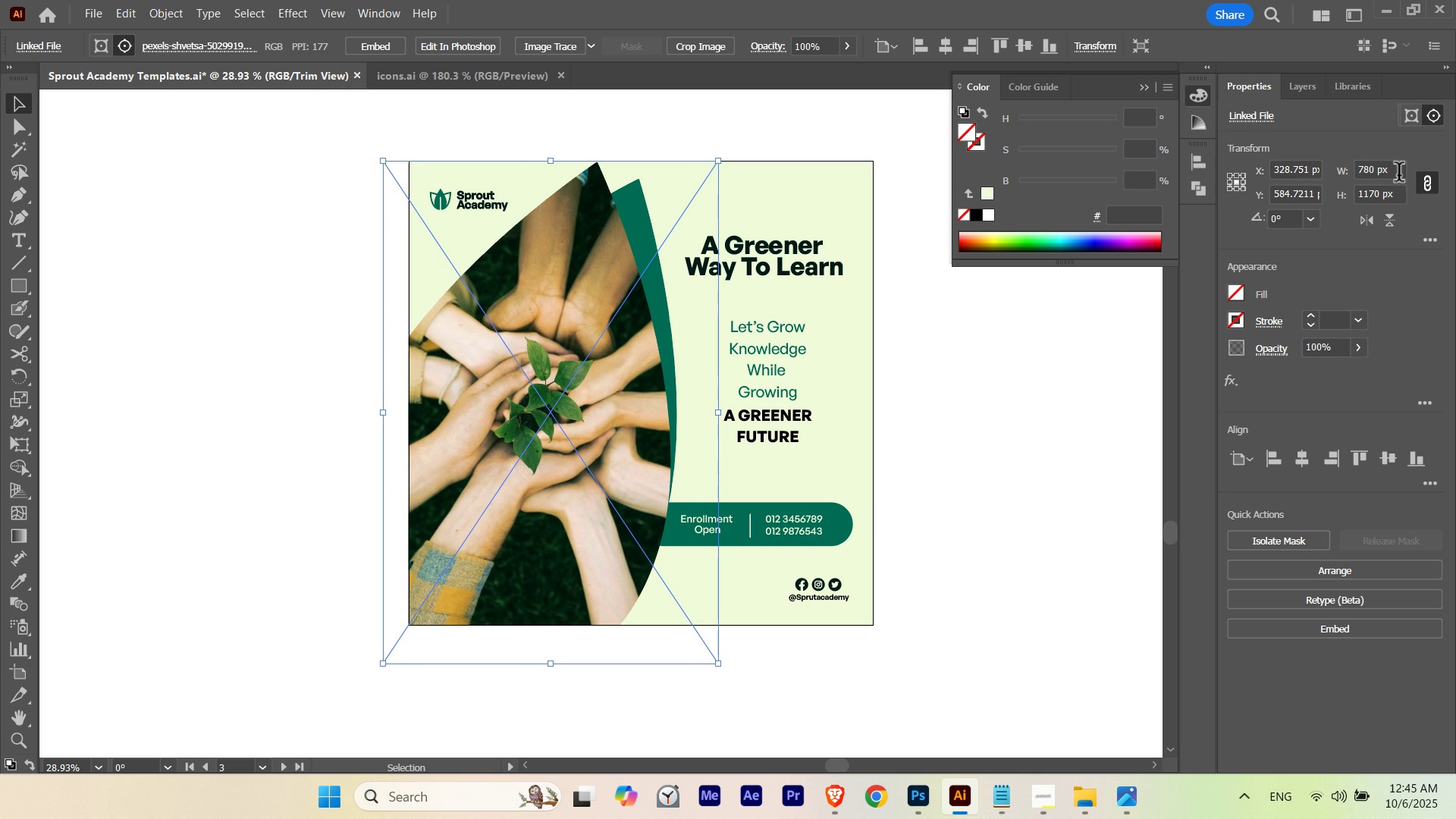 
key(ArrowLeft)
 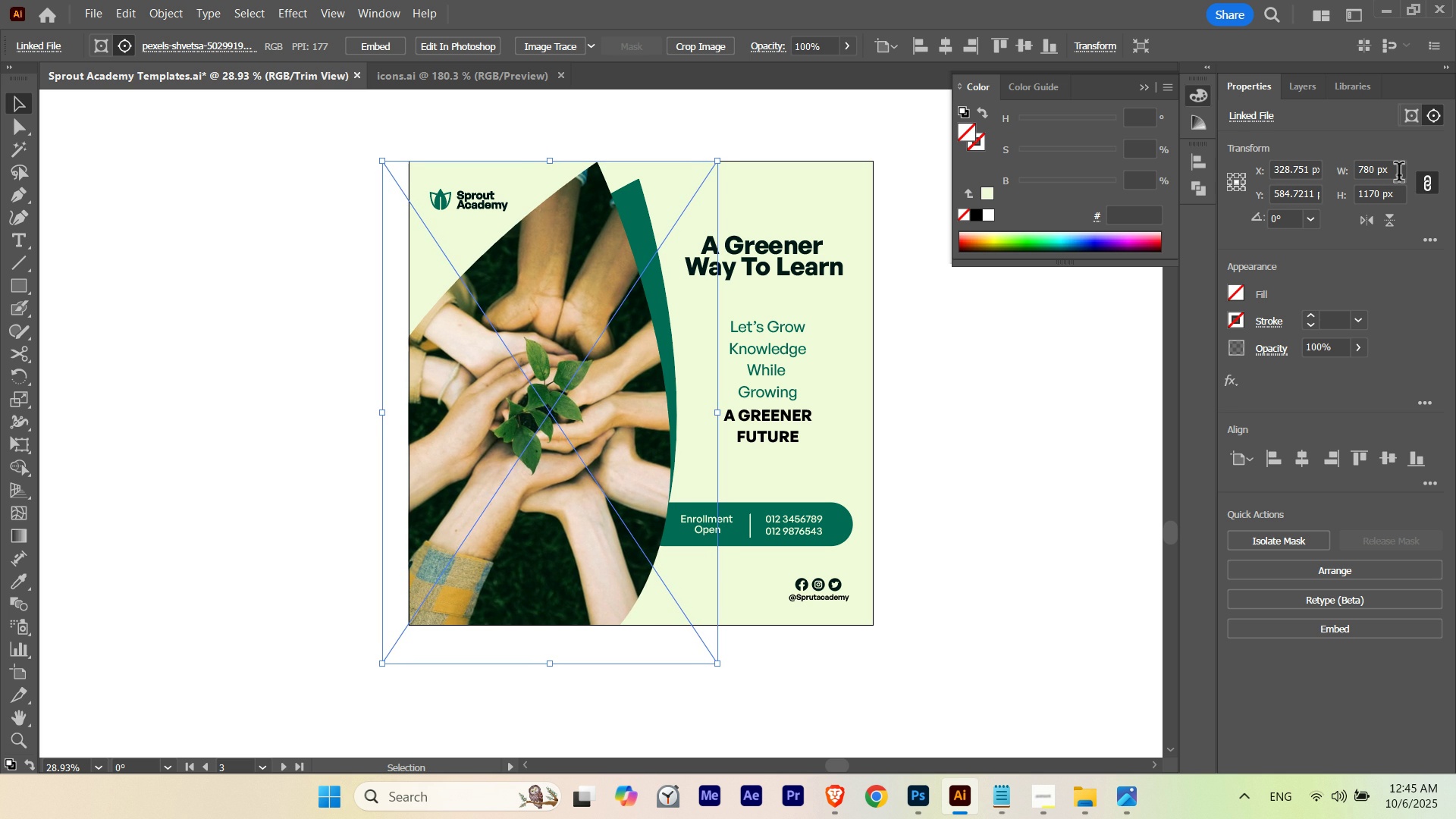 
key(ArrowLeft)
 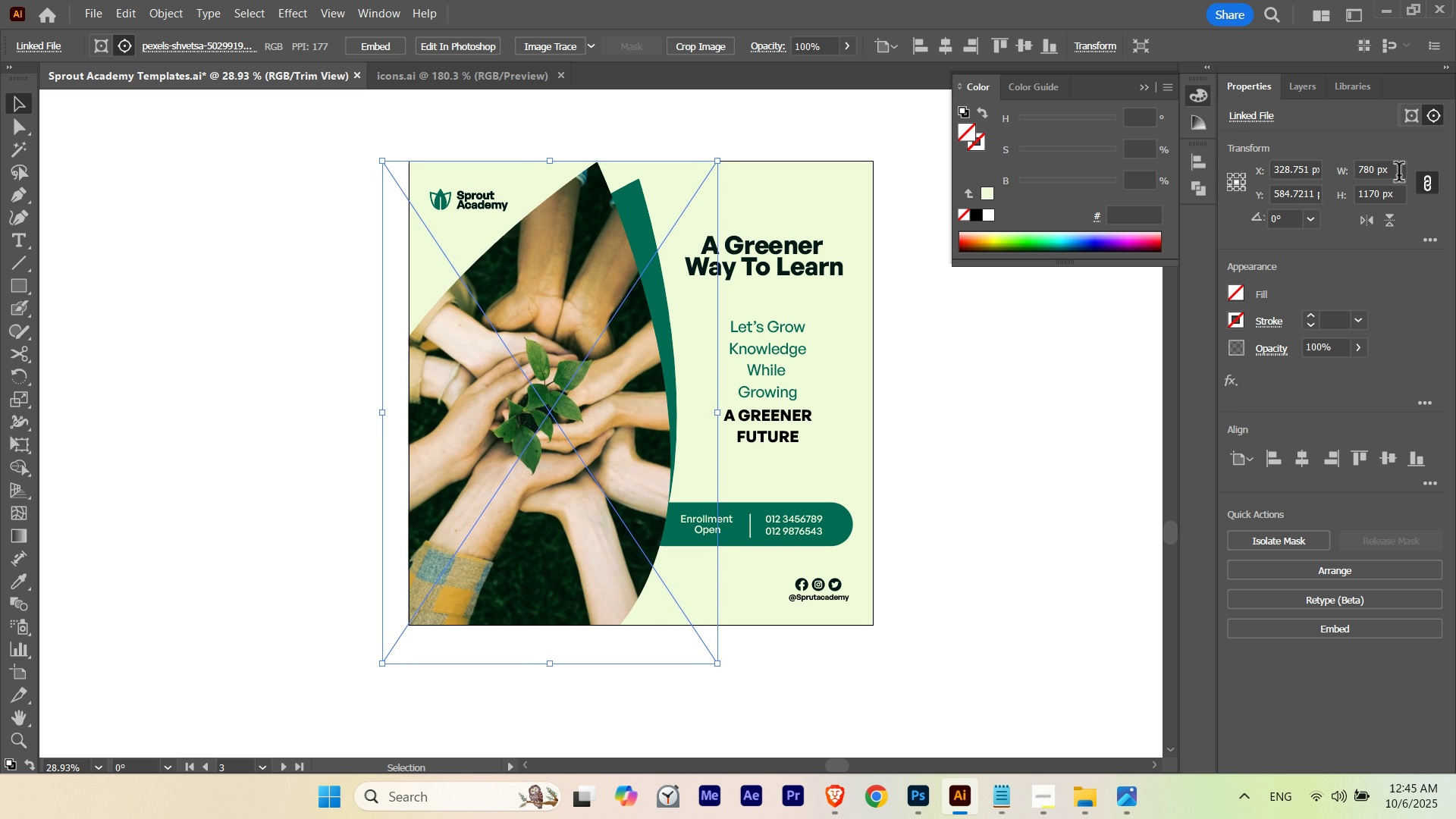 
key(ArrowLeft)
 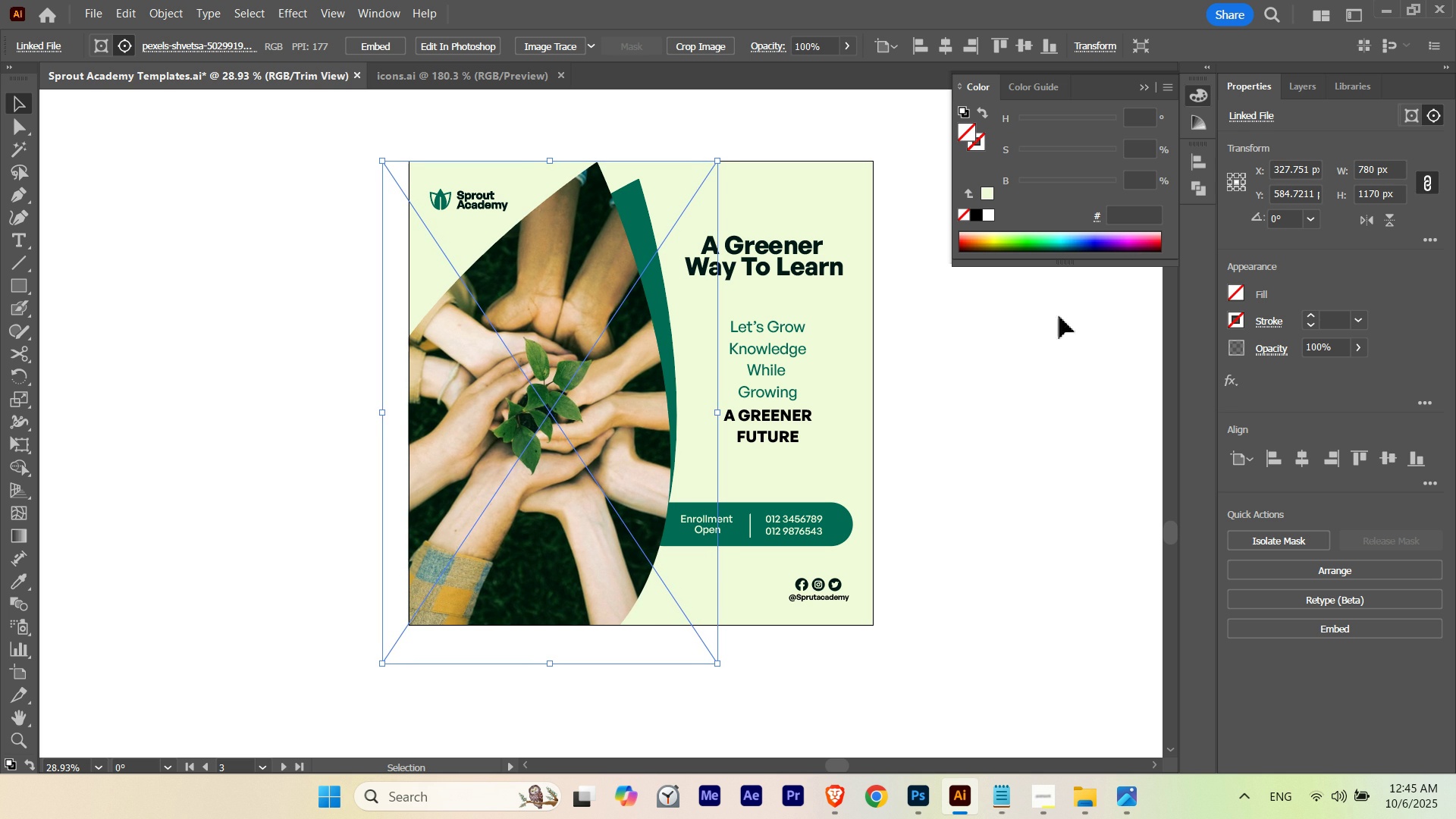 
left_click([1012, 383])
 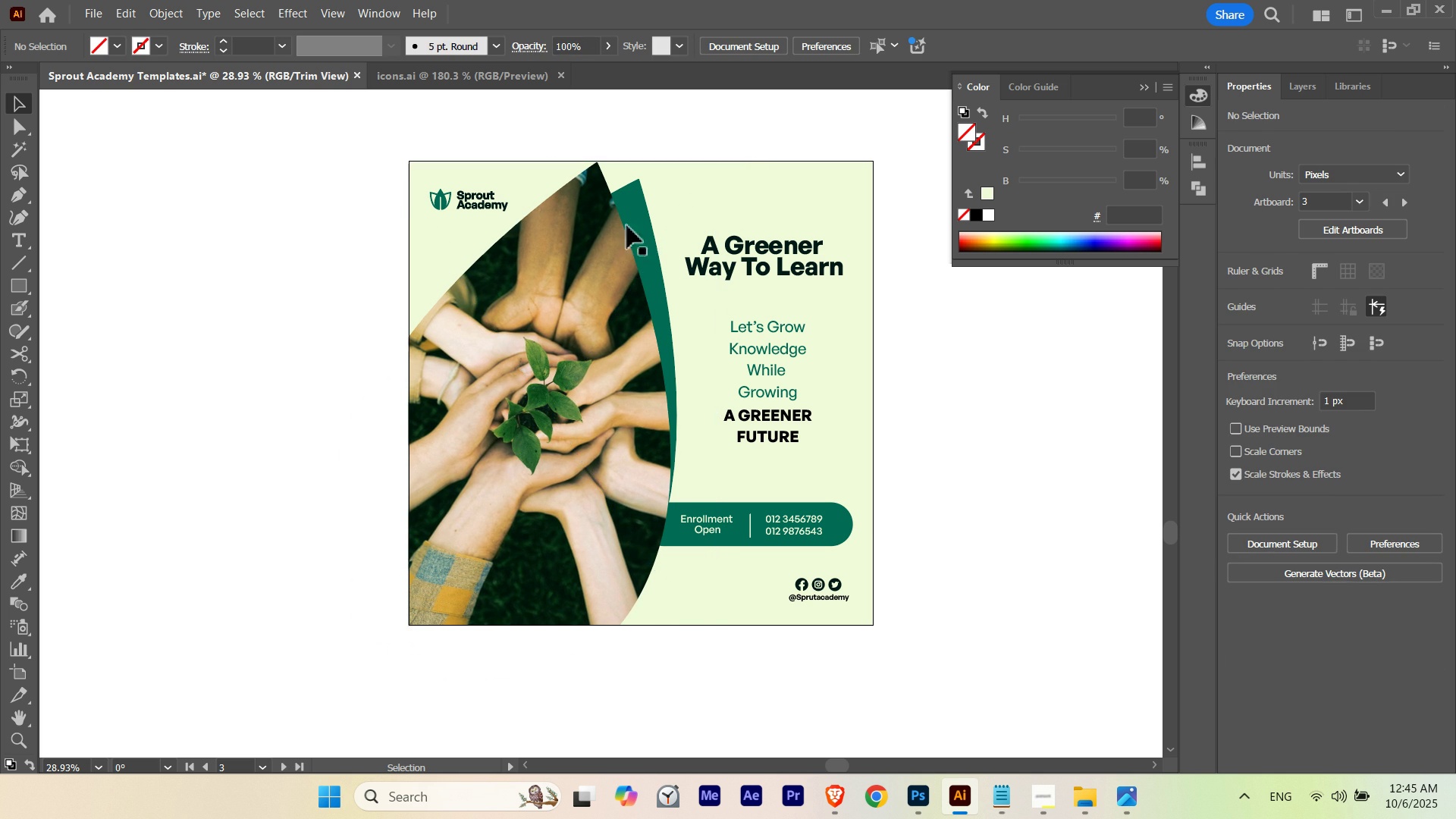 
hold_key(key=ControlLeft, duration=1.06)
 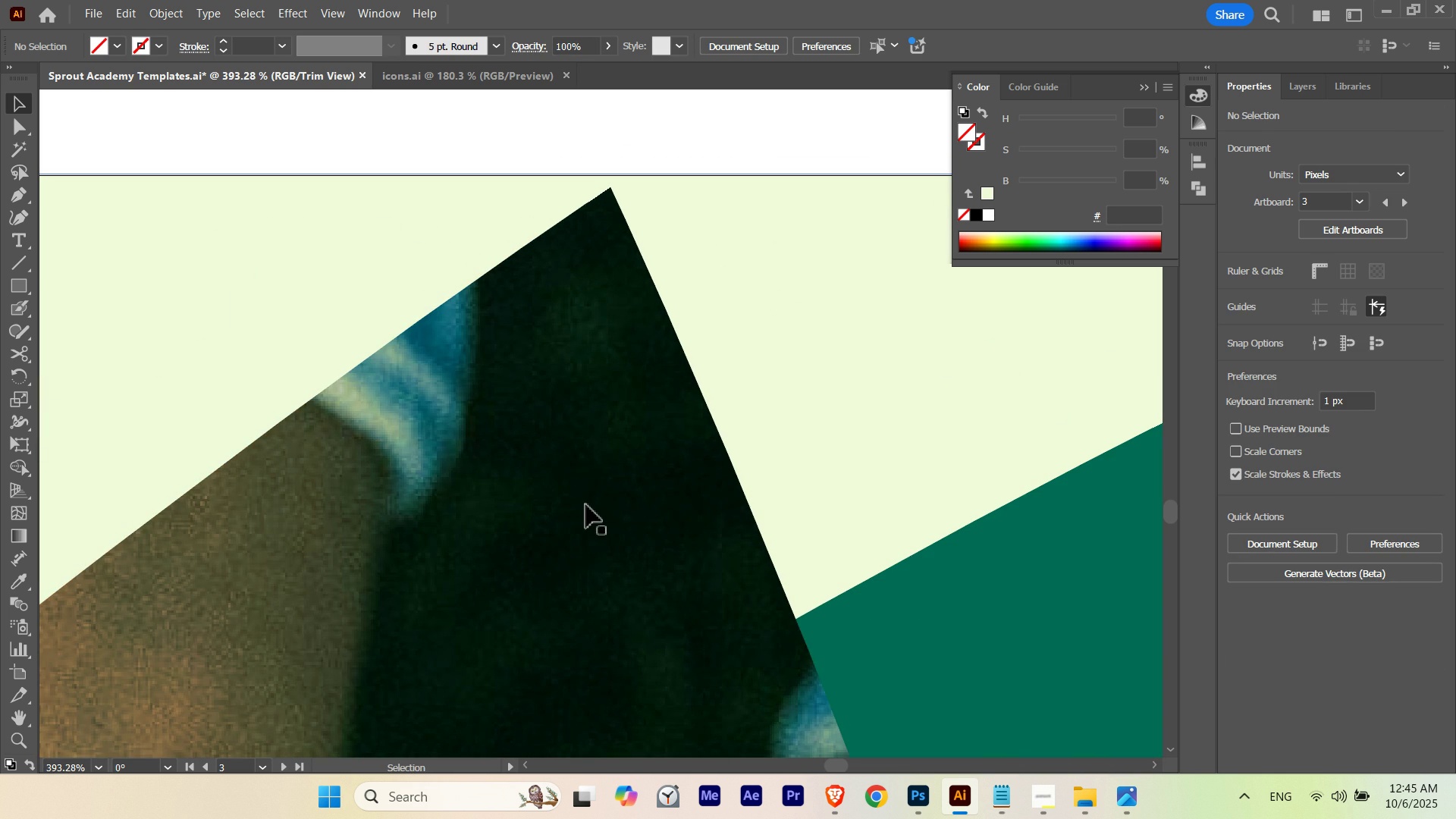 
hold_key(key=Space, duration=1.19)
 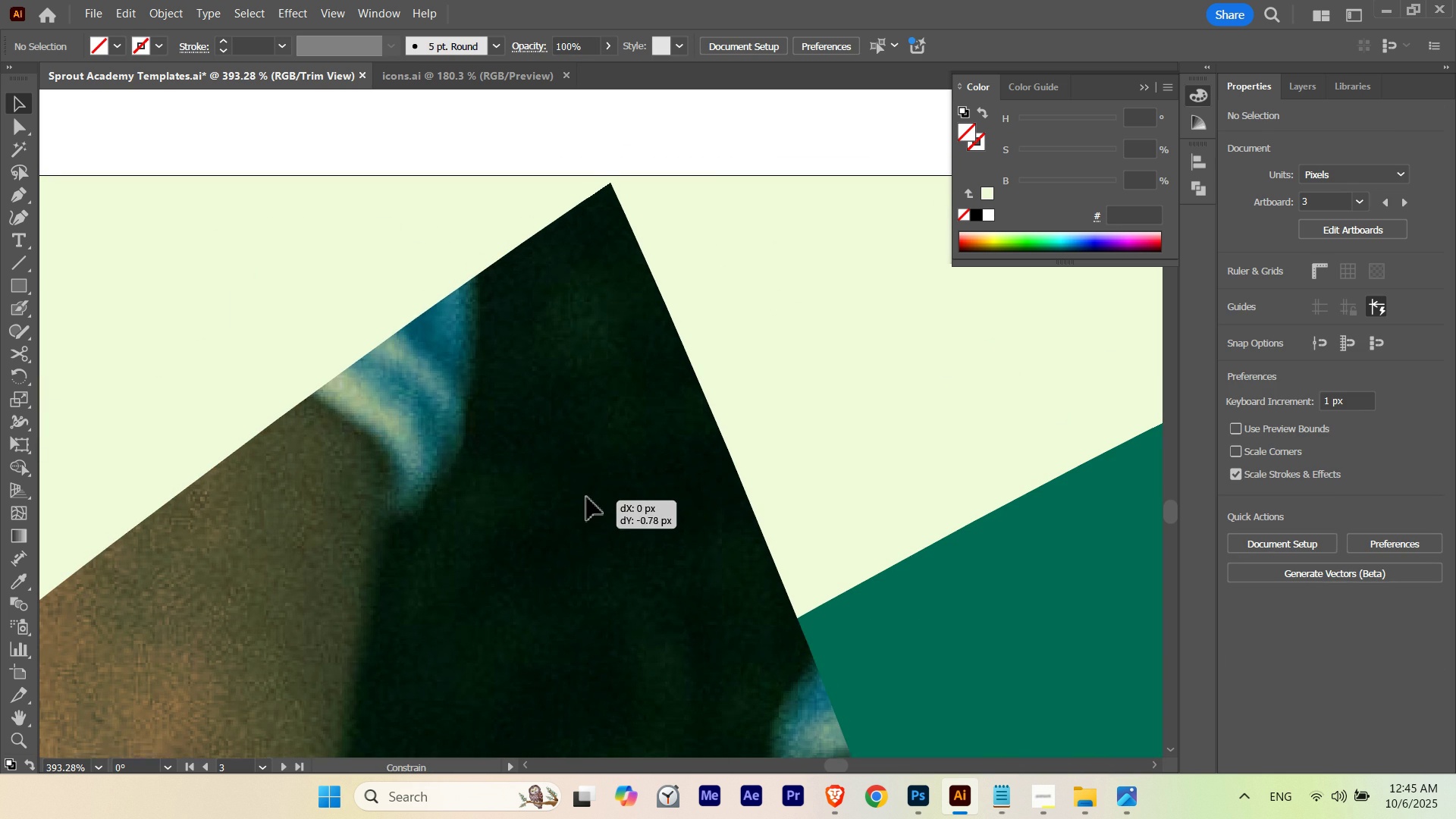 
left_click_drag(start_coordinate=[596, 160], to_coordinate=[1167, 230])
 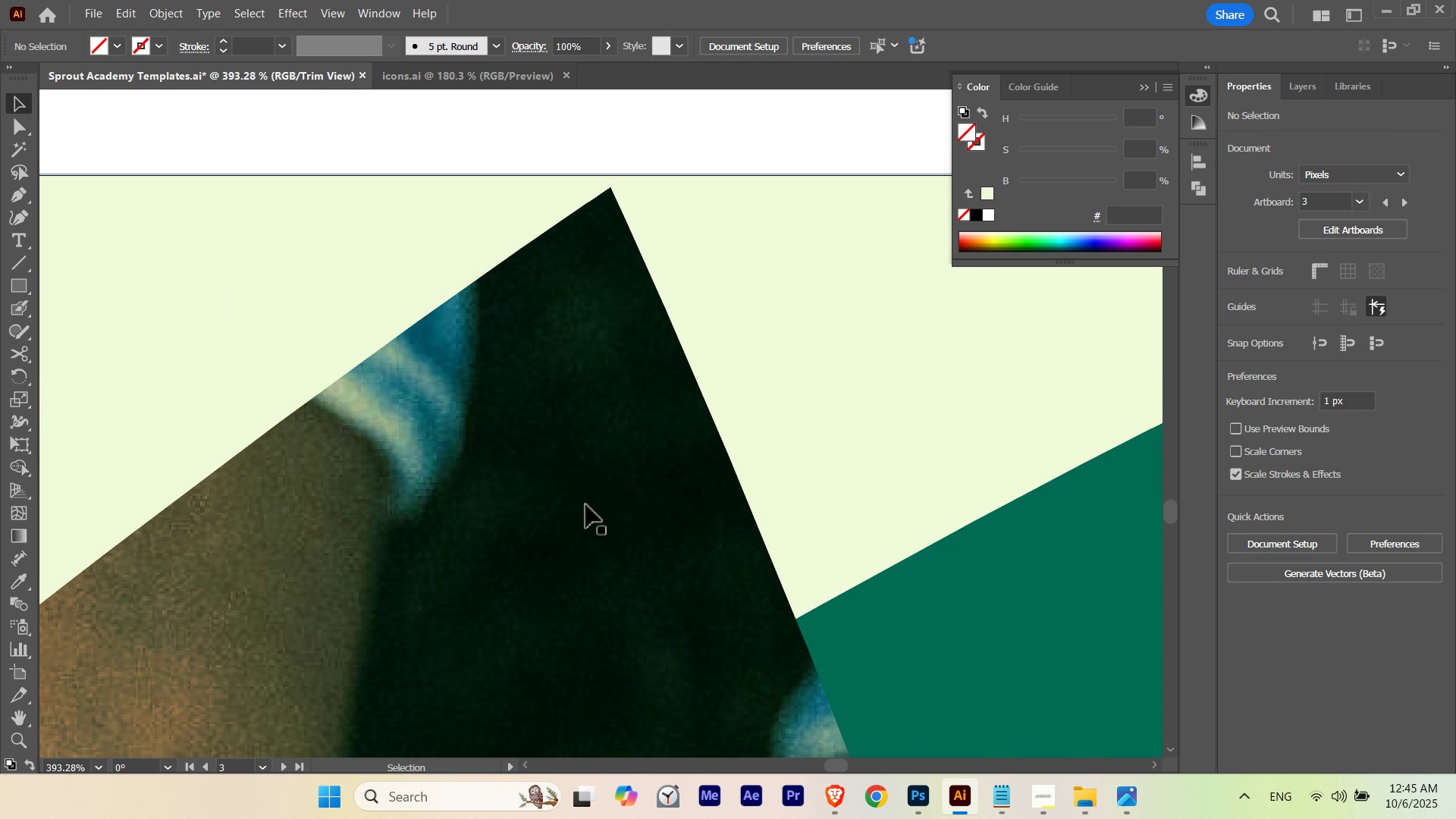 
left_click_drag(start_coordinate=[586, 505], to_coordinate=[588, 494])
 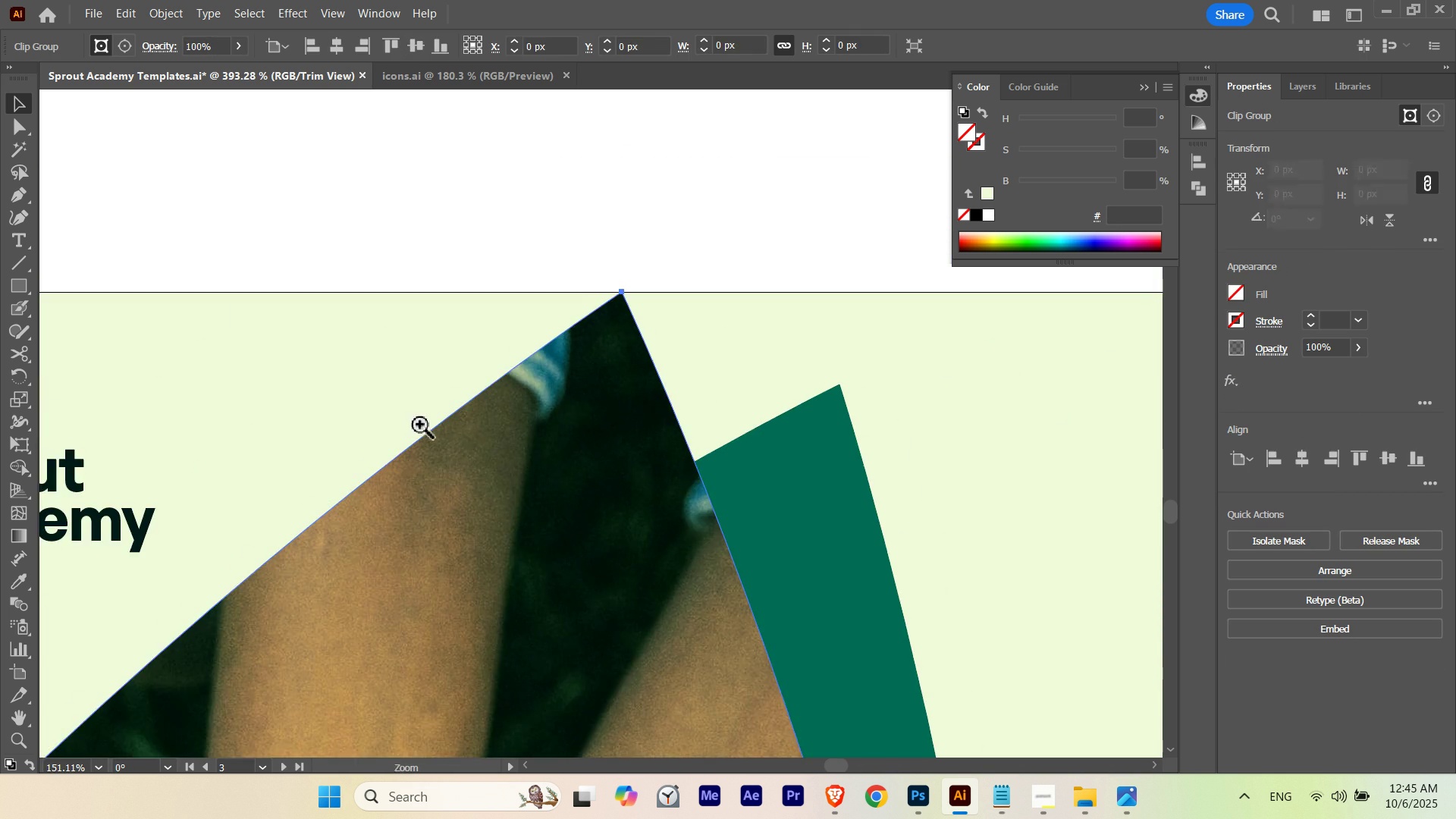 
hold_key(key=ShiftLeft, duration=0.91)
 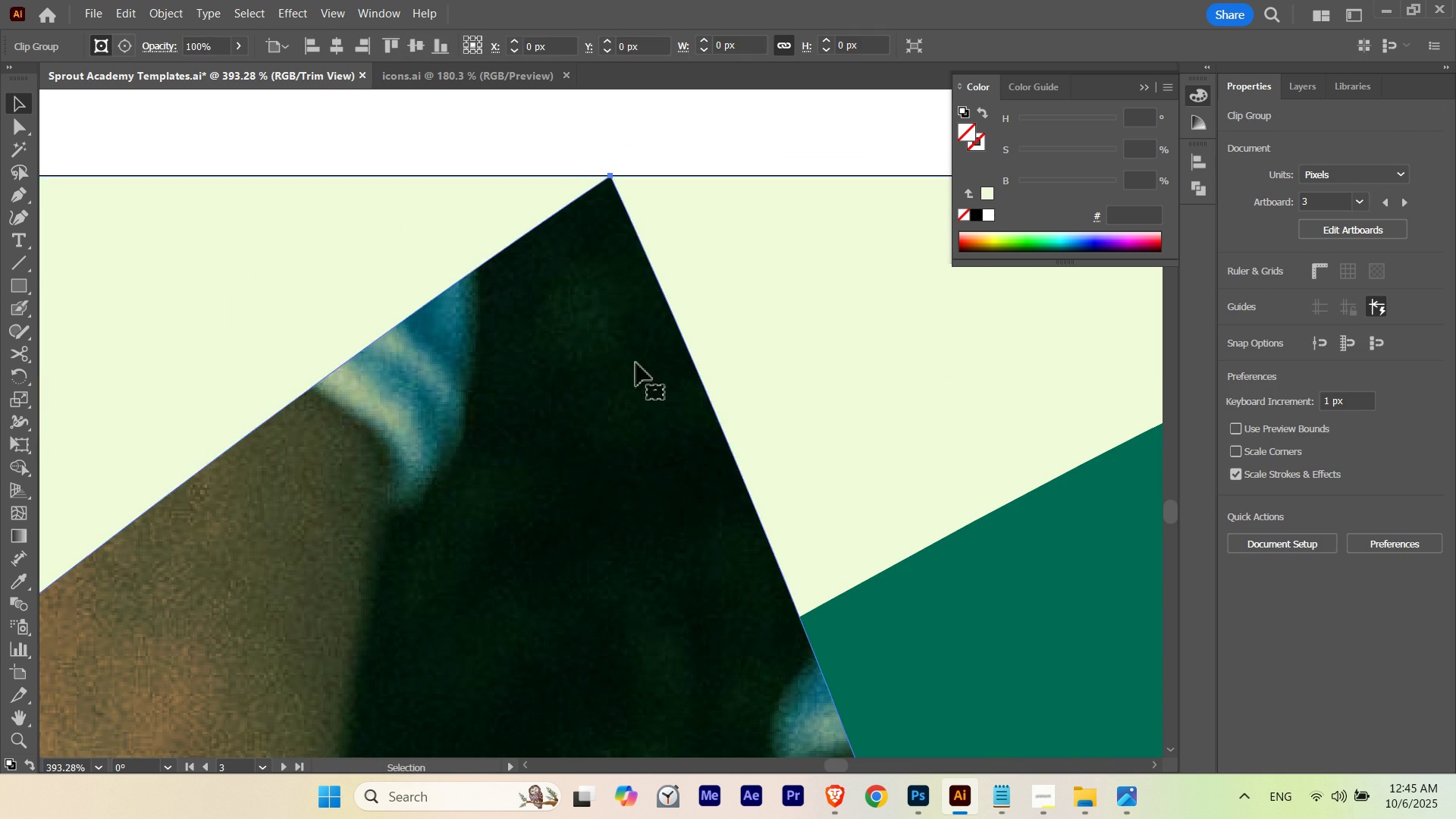 
hold_key(key=Space, duration=3.4)
 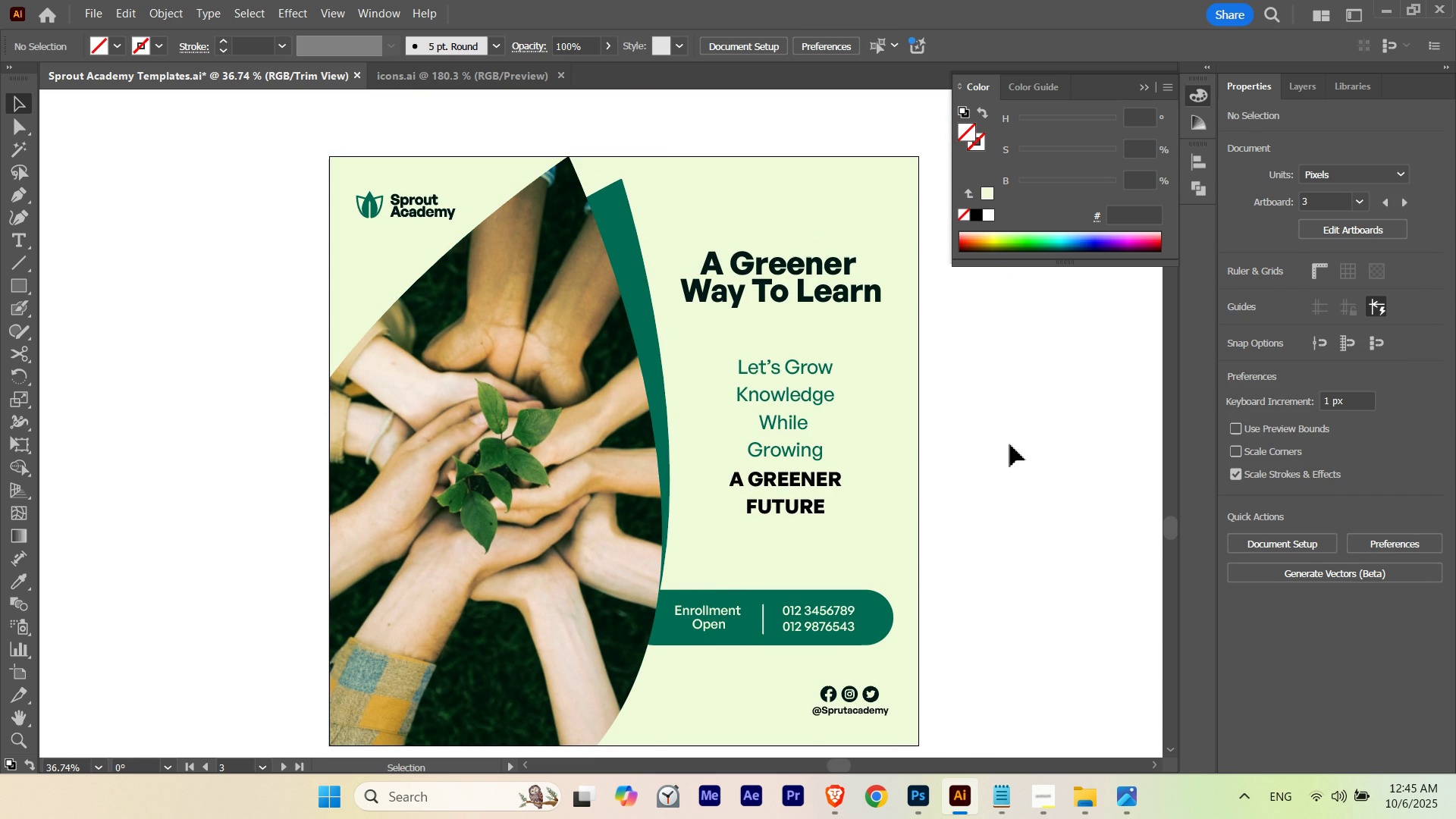 
hold_key(key=ControlLeft, duration=0.33)
left_click_drag(start_coordinate=[629, 365], to_coordinate=[419, 424])
 